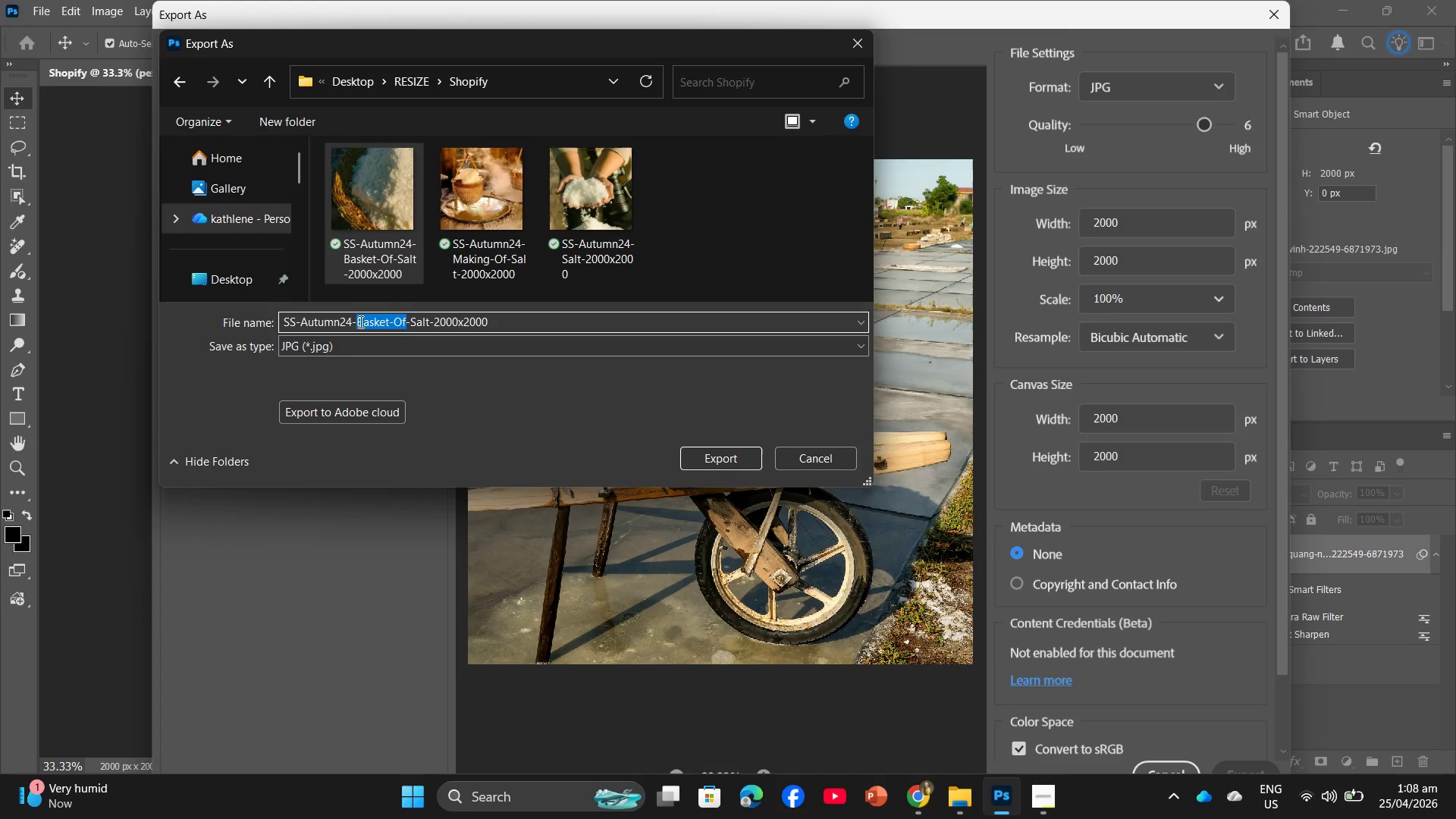 
type(Wheelborrow)
 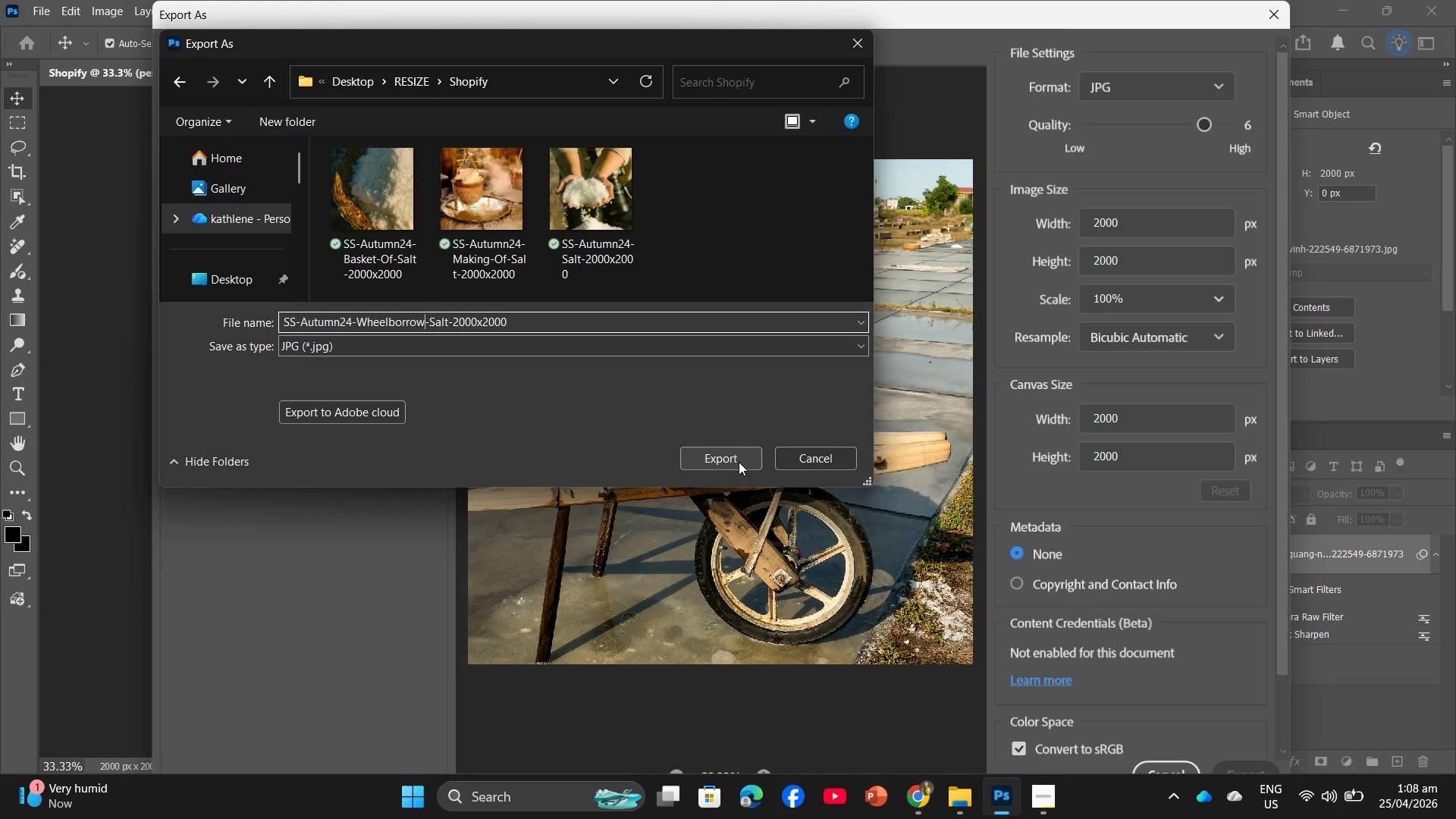 
wait(7.5)
 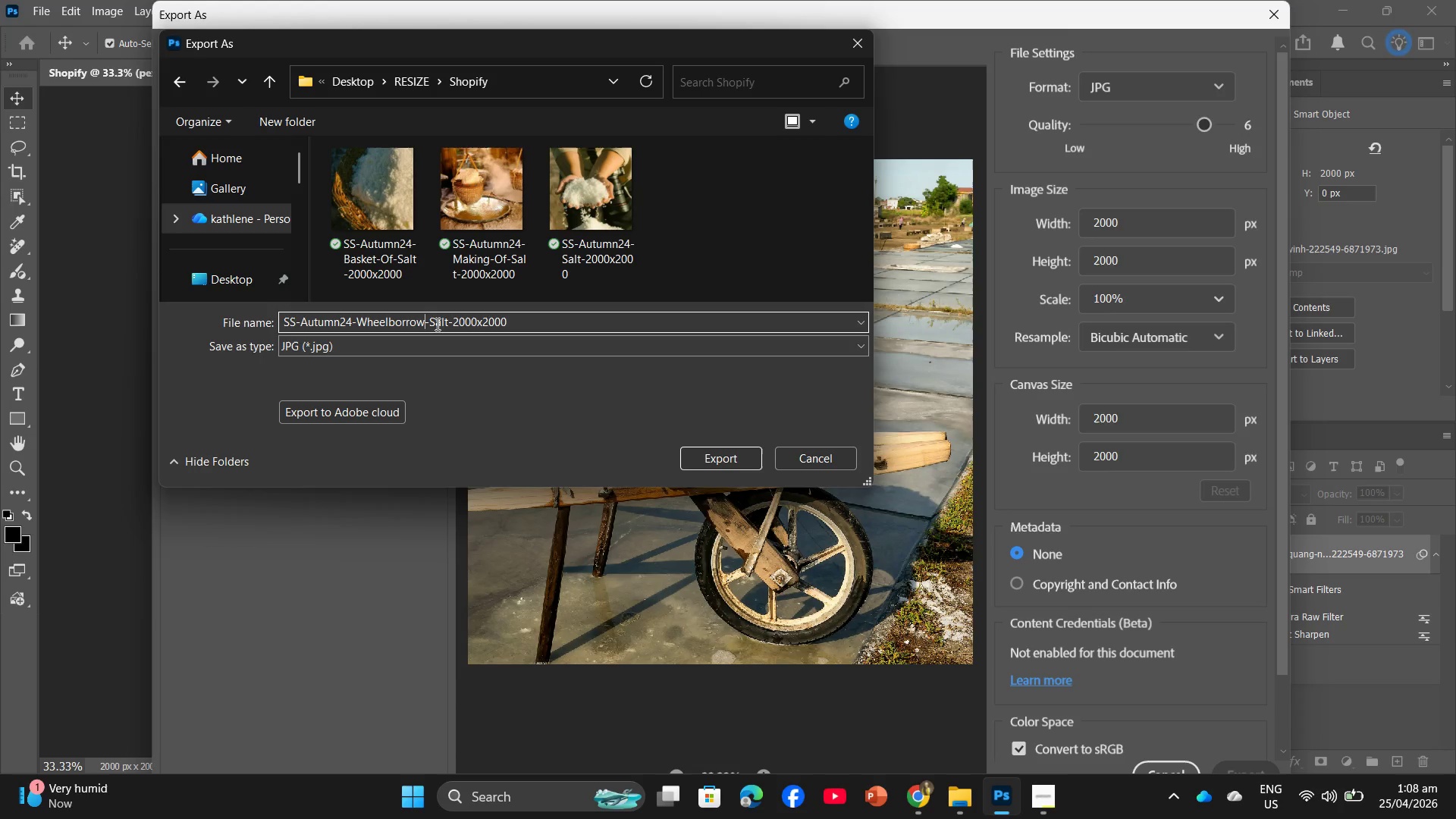 
left_click_drag(start_coordinate=[426, 322], to_coordinate=[359, 328])
 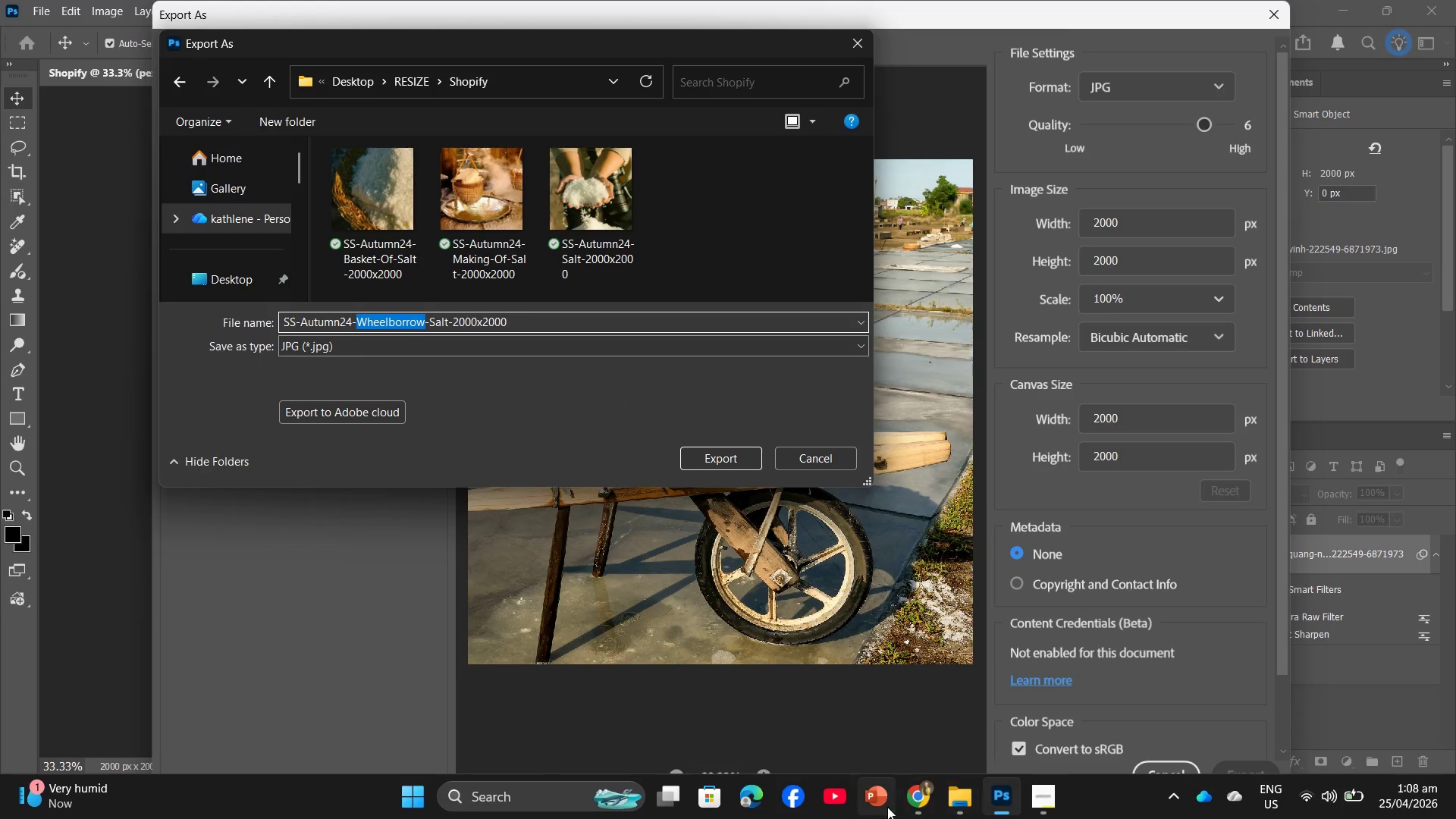 
left_click([913, 807])
 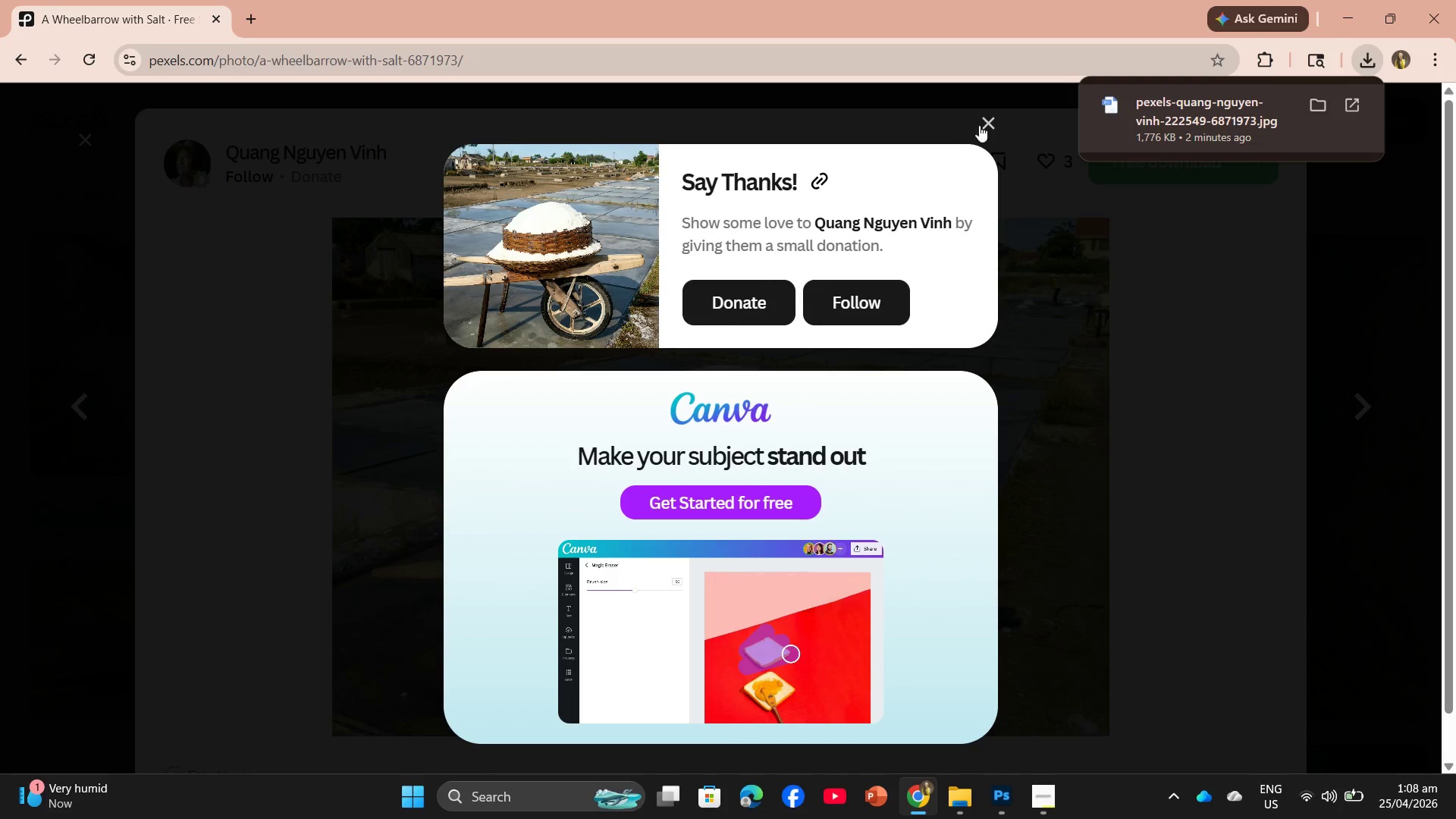 
left_click([986, 116])
 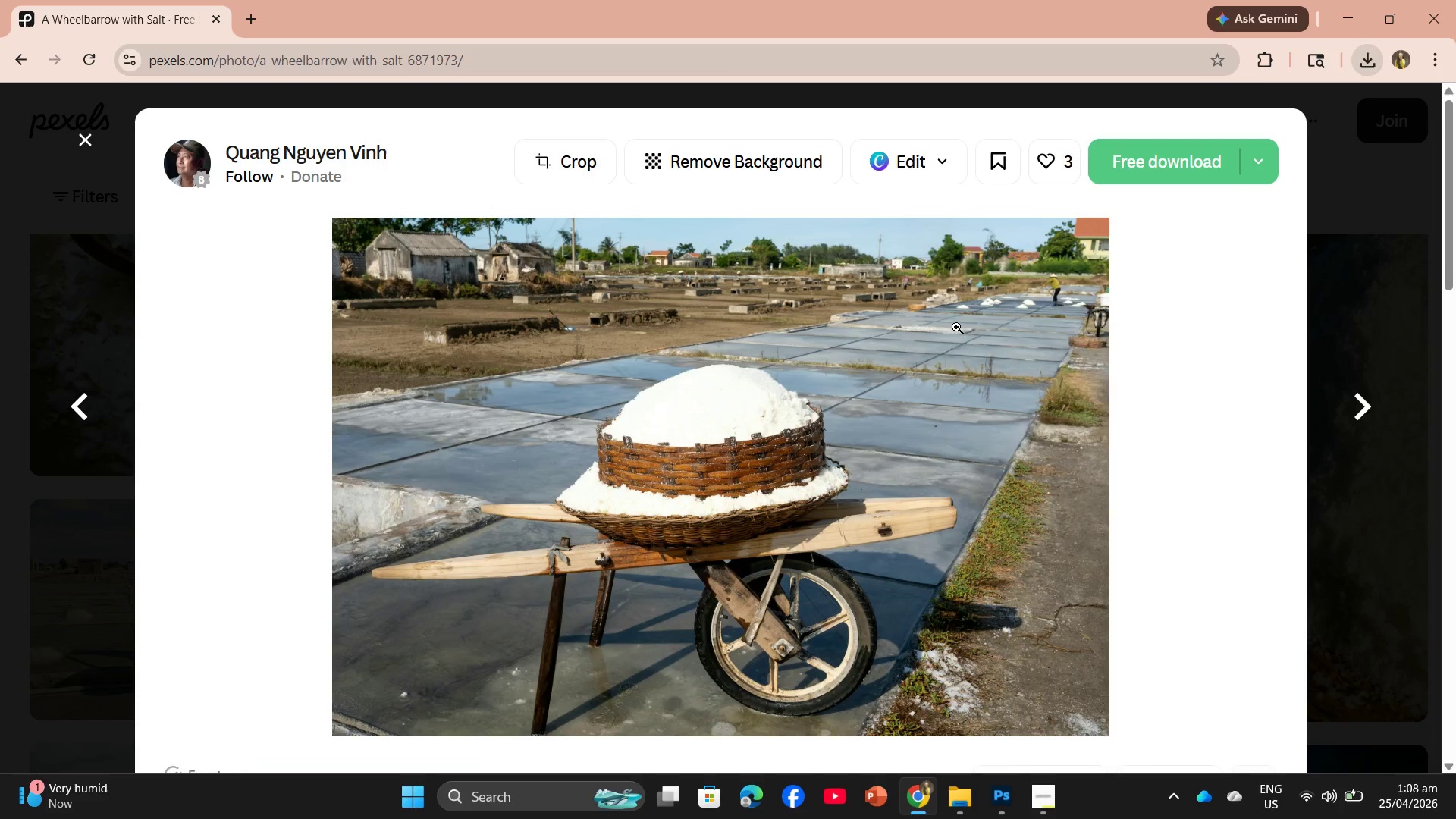 
scroll: coordinate [963, 346], scroll_direction: down, amount: 4.0
 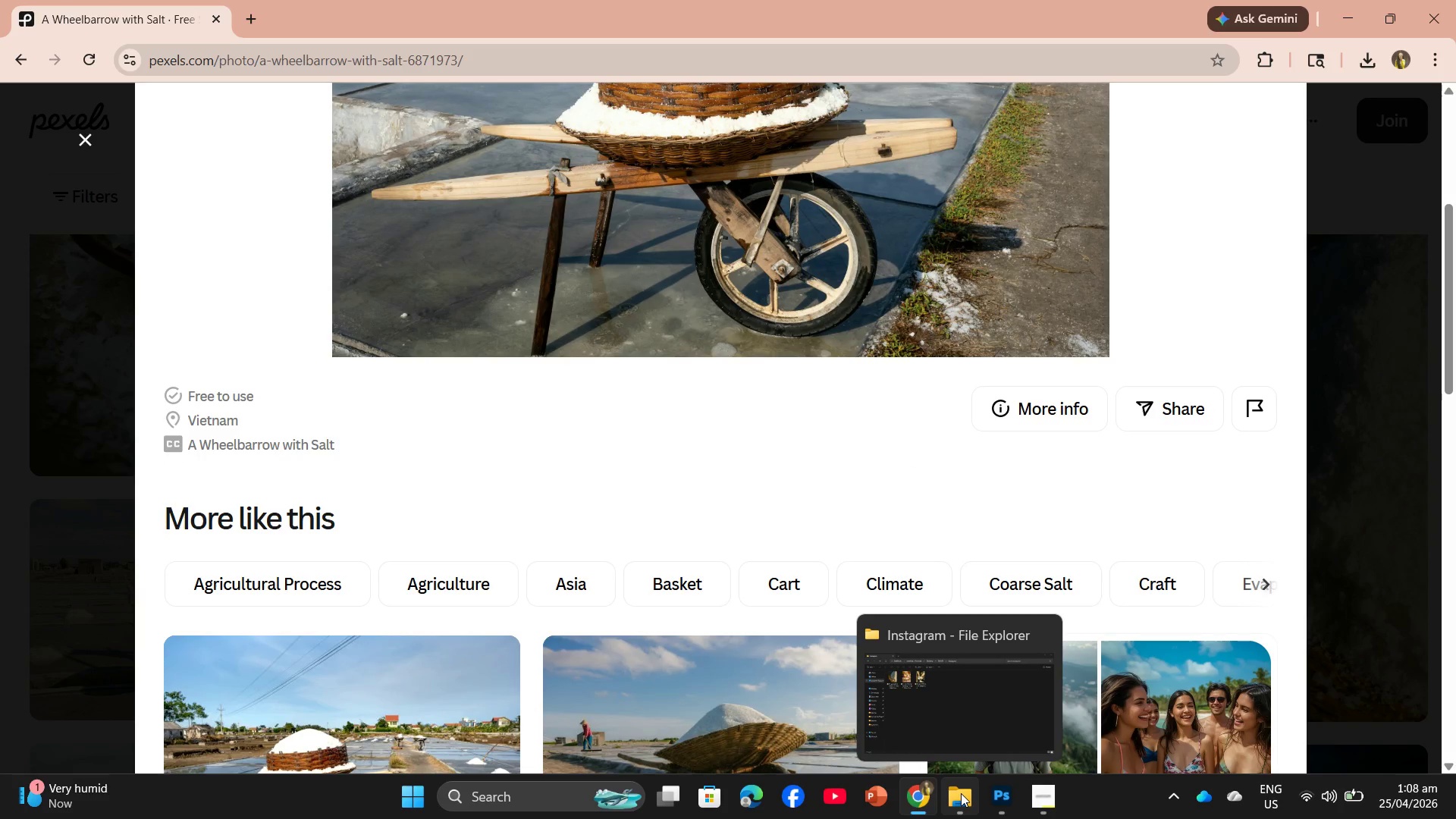 
left_click([999, 798])
 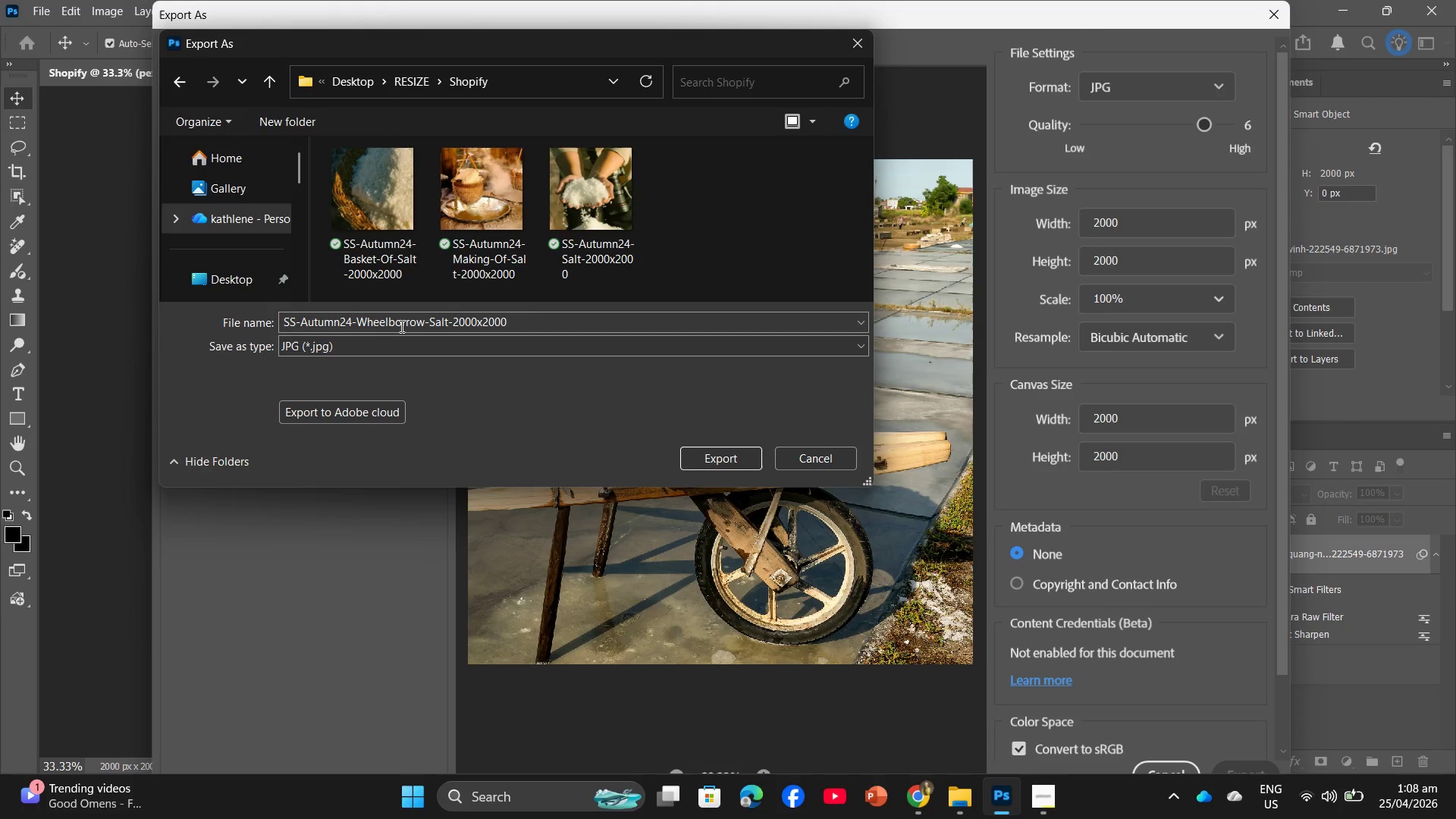 
left_click([400, 322])
 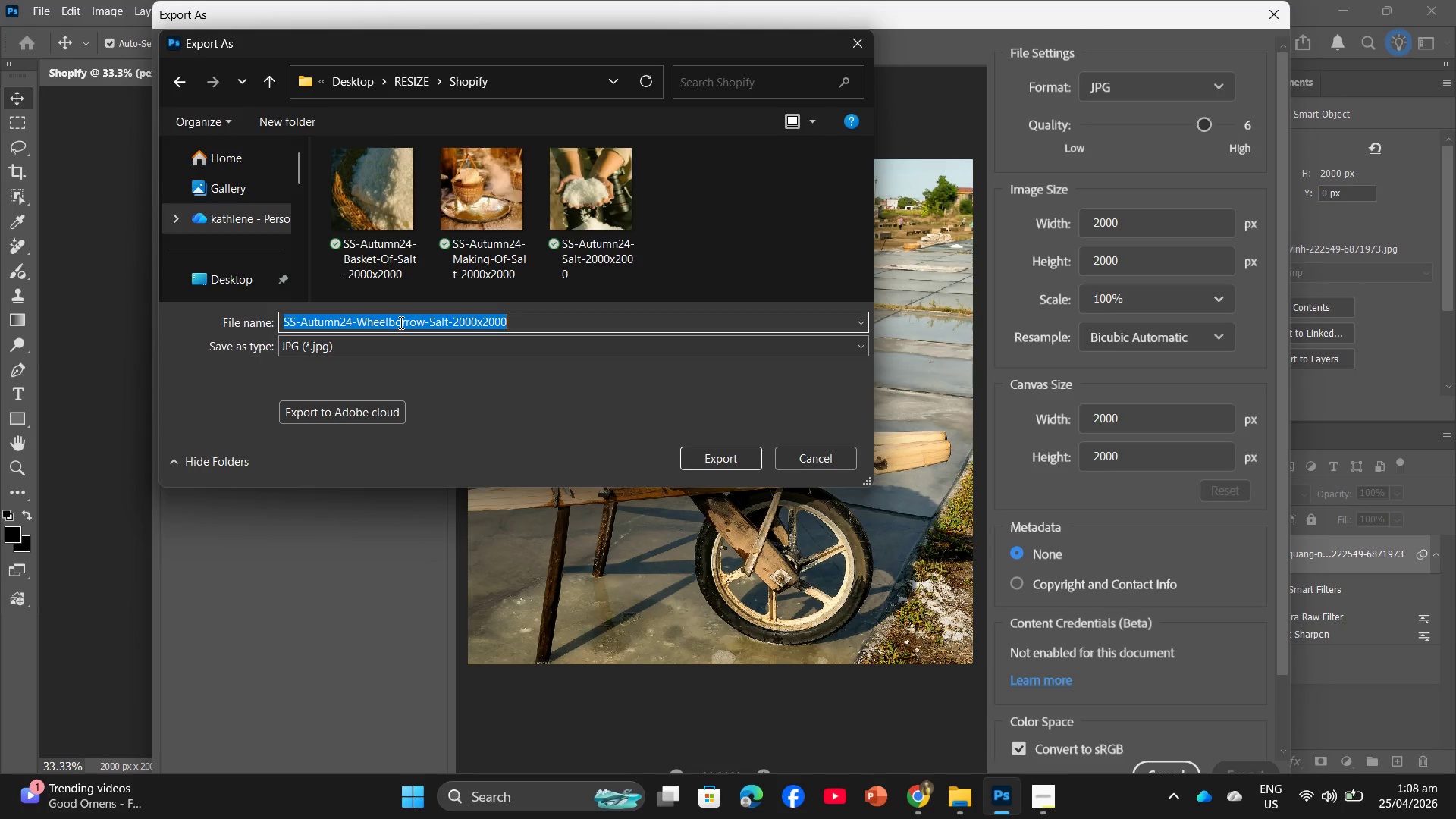 
left_click([400, 322])
 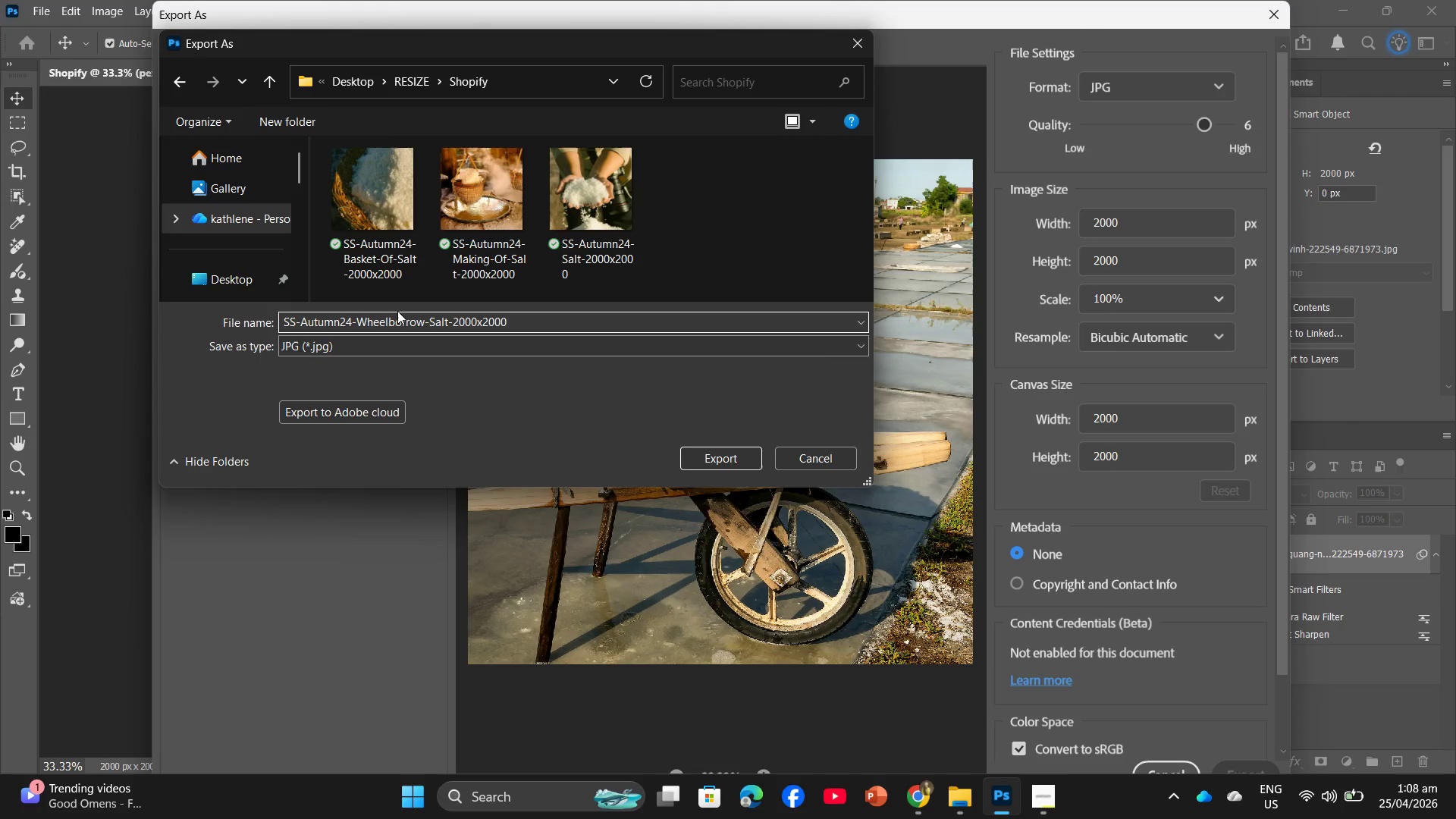 
key(Backspace)
 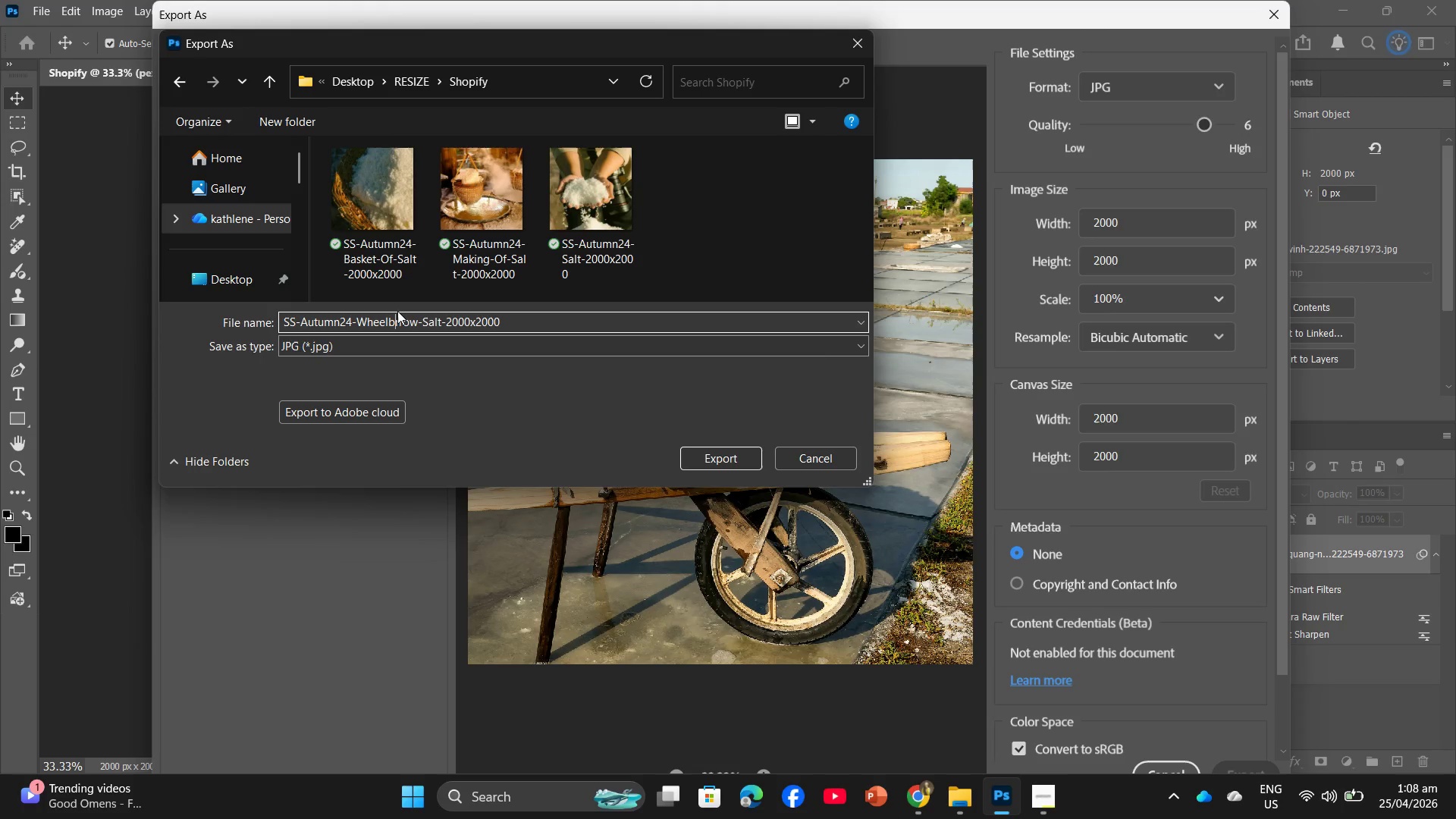 
key(A)
 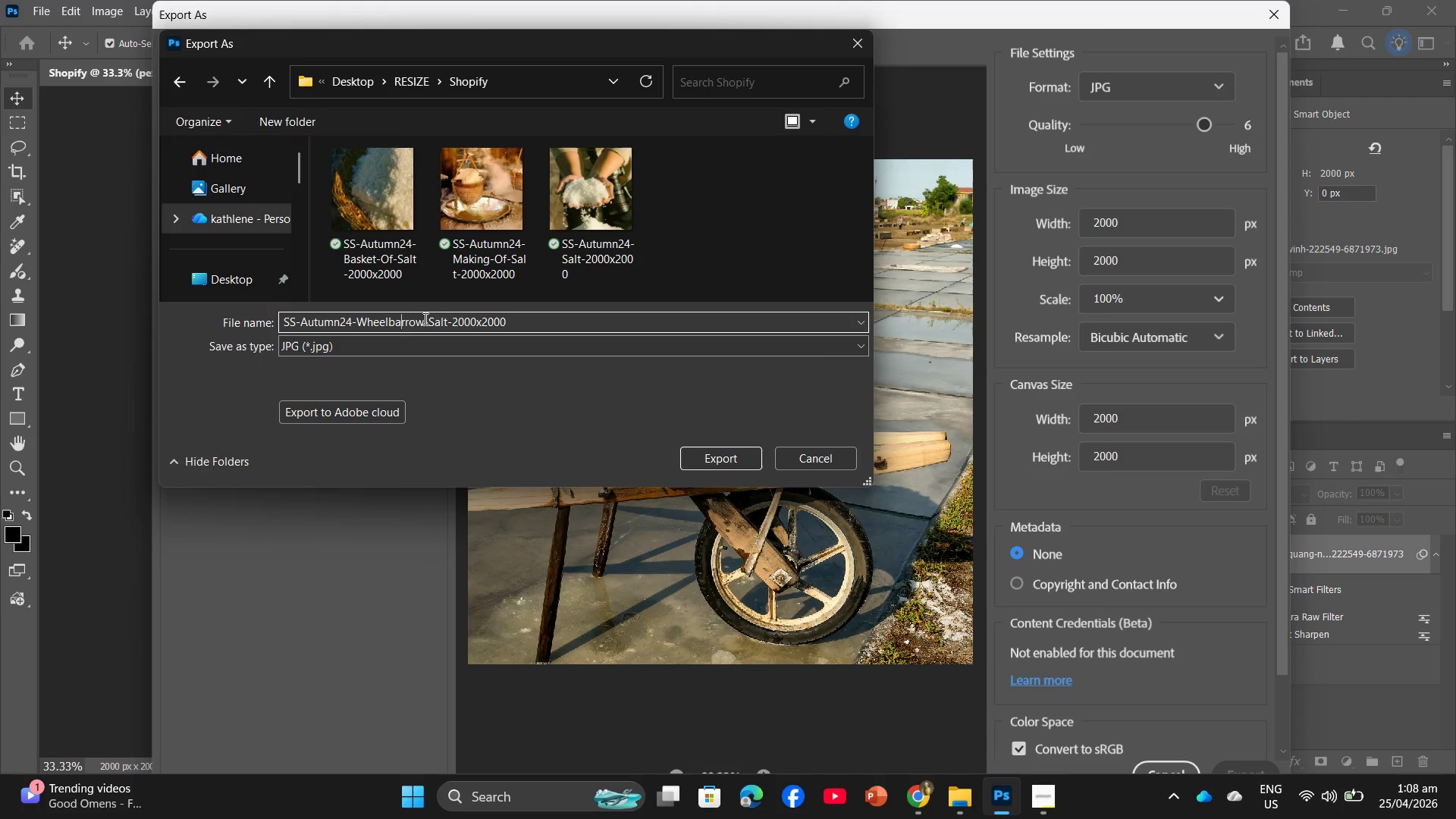 
left_click_drag(start_coordinate=[424, 320], to_coordinate=[360, 315])
 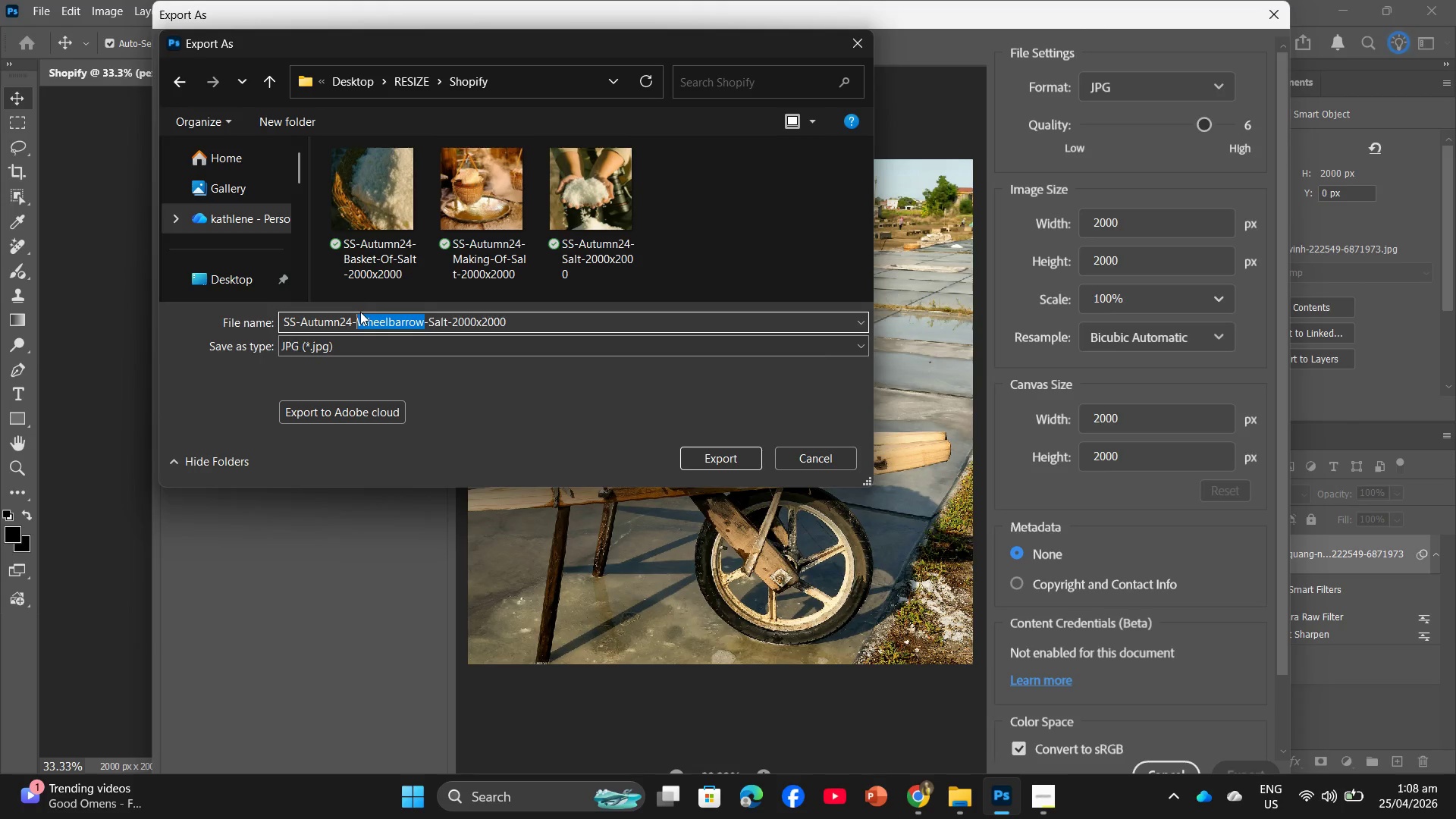 
key(Control+C)
 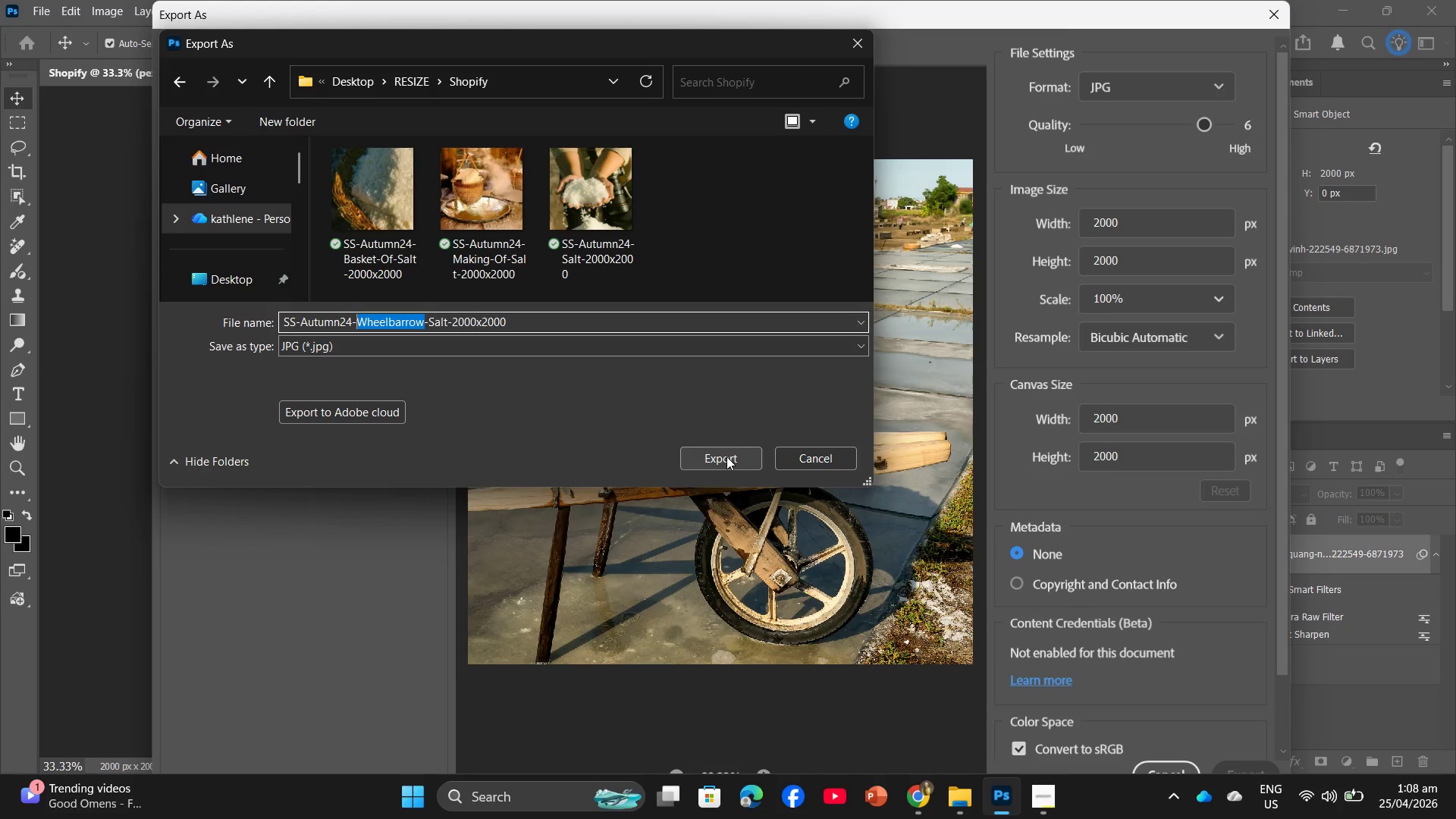 
left_click([726, 457])
 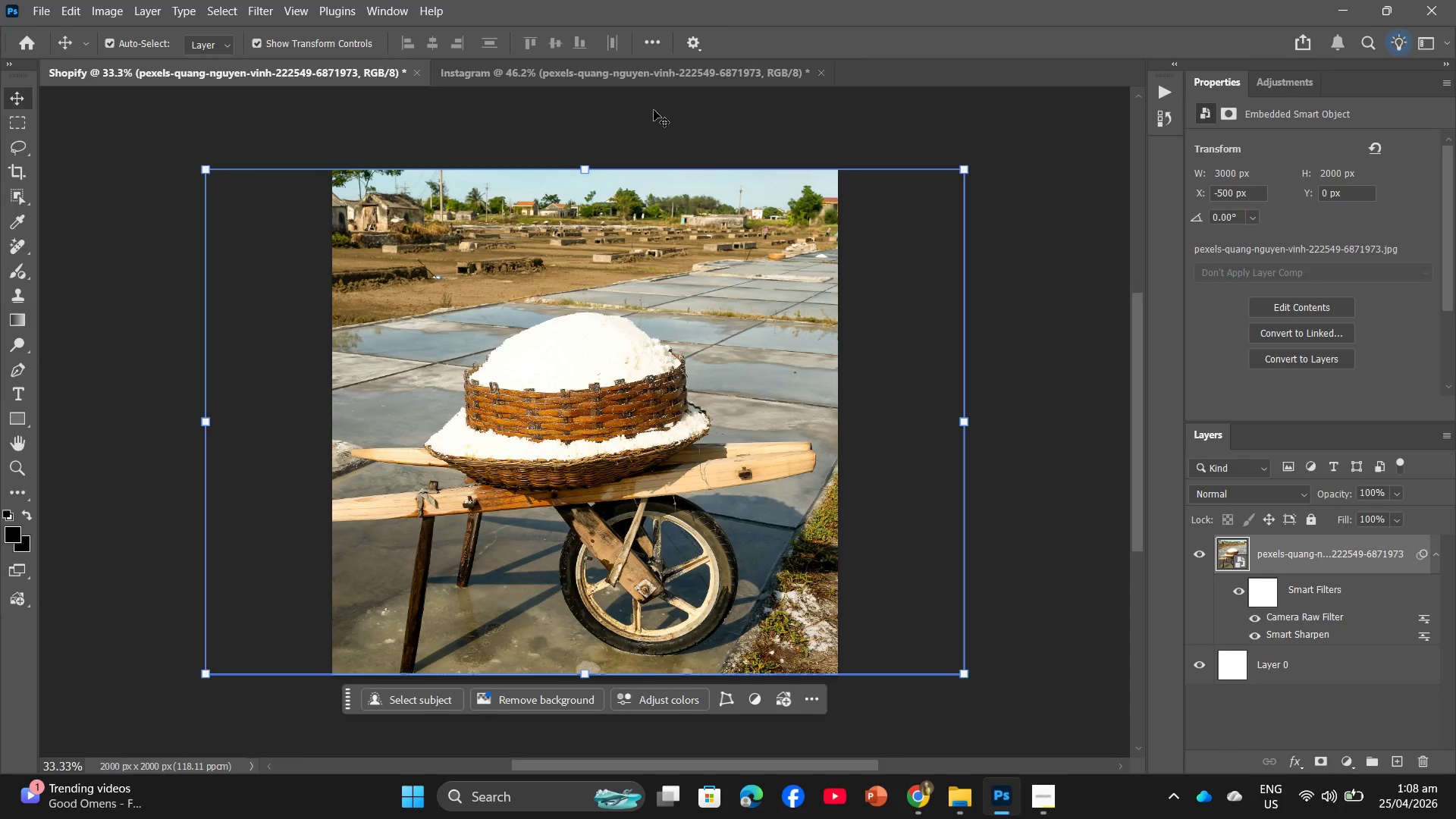 
wait(5.48)
 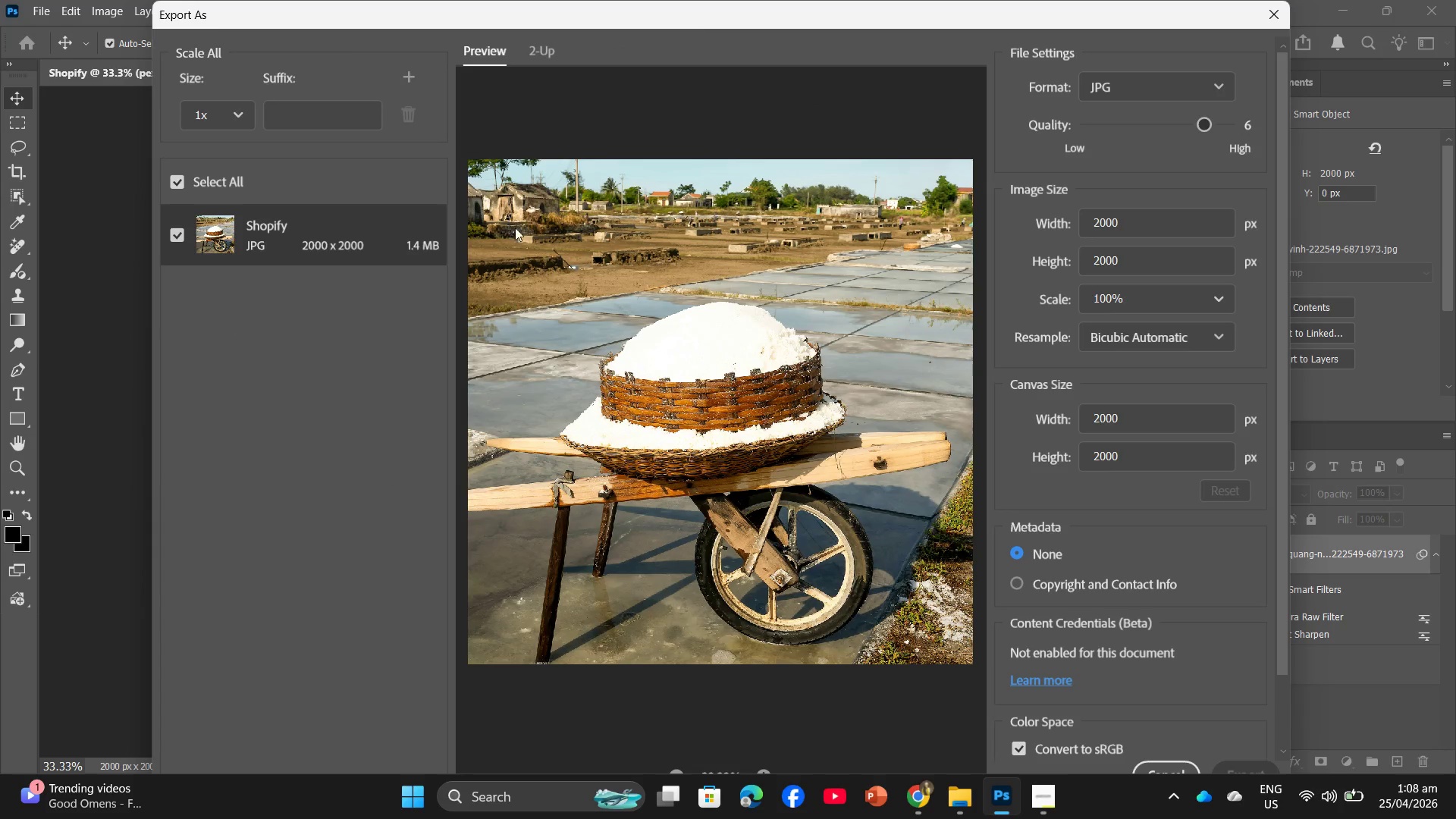 
left_click([49, 0])
 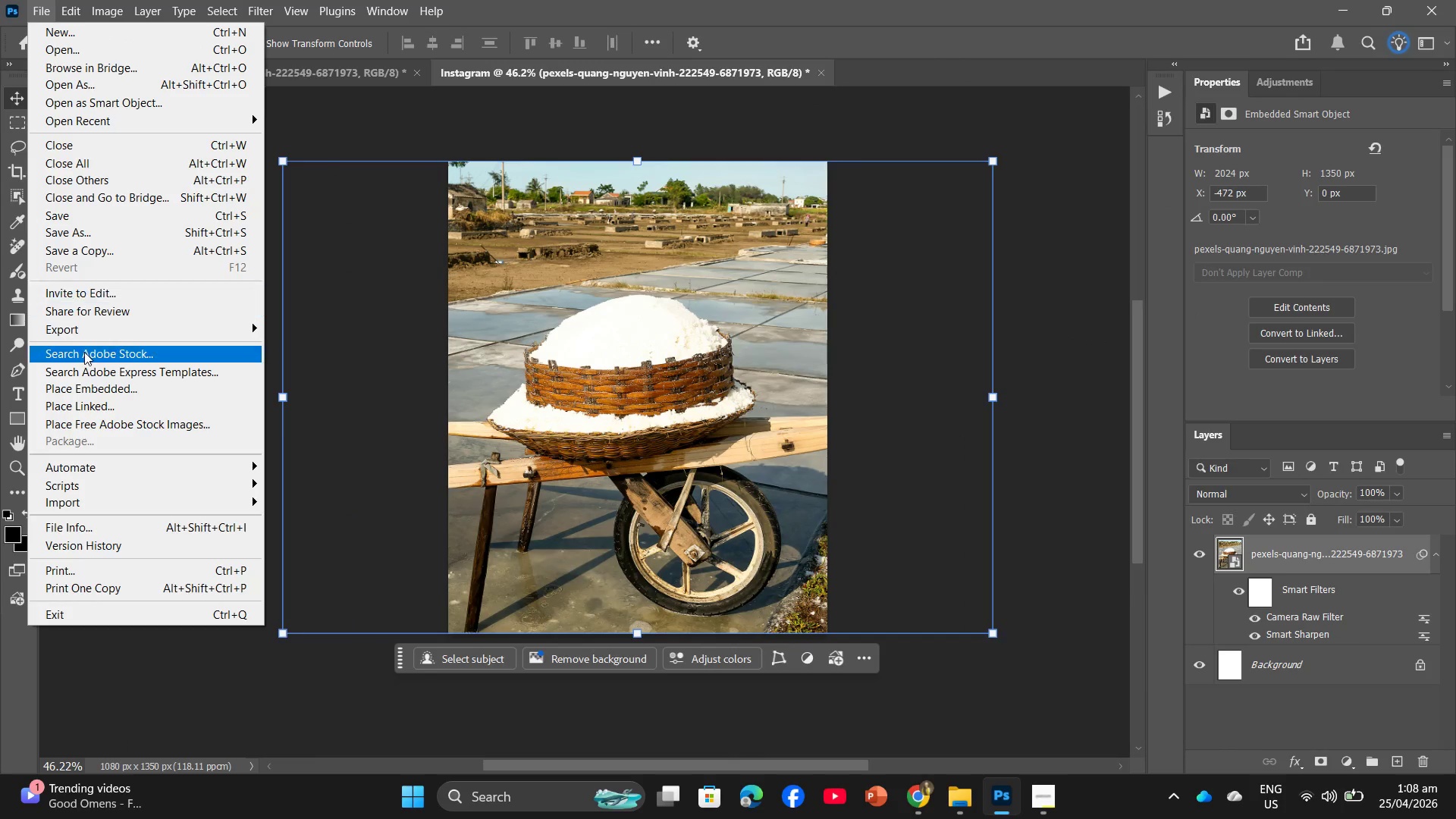 
left_click([96, 337])
 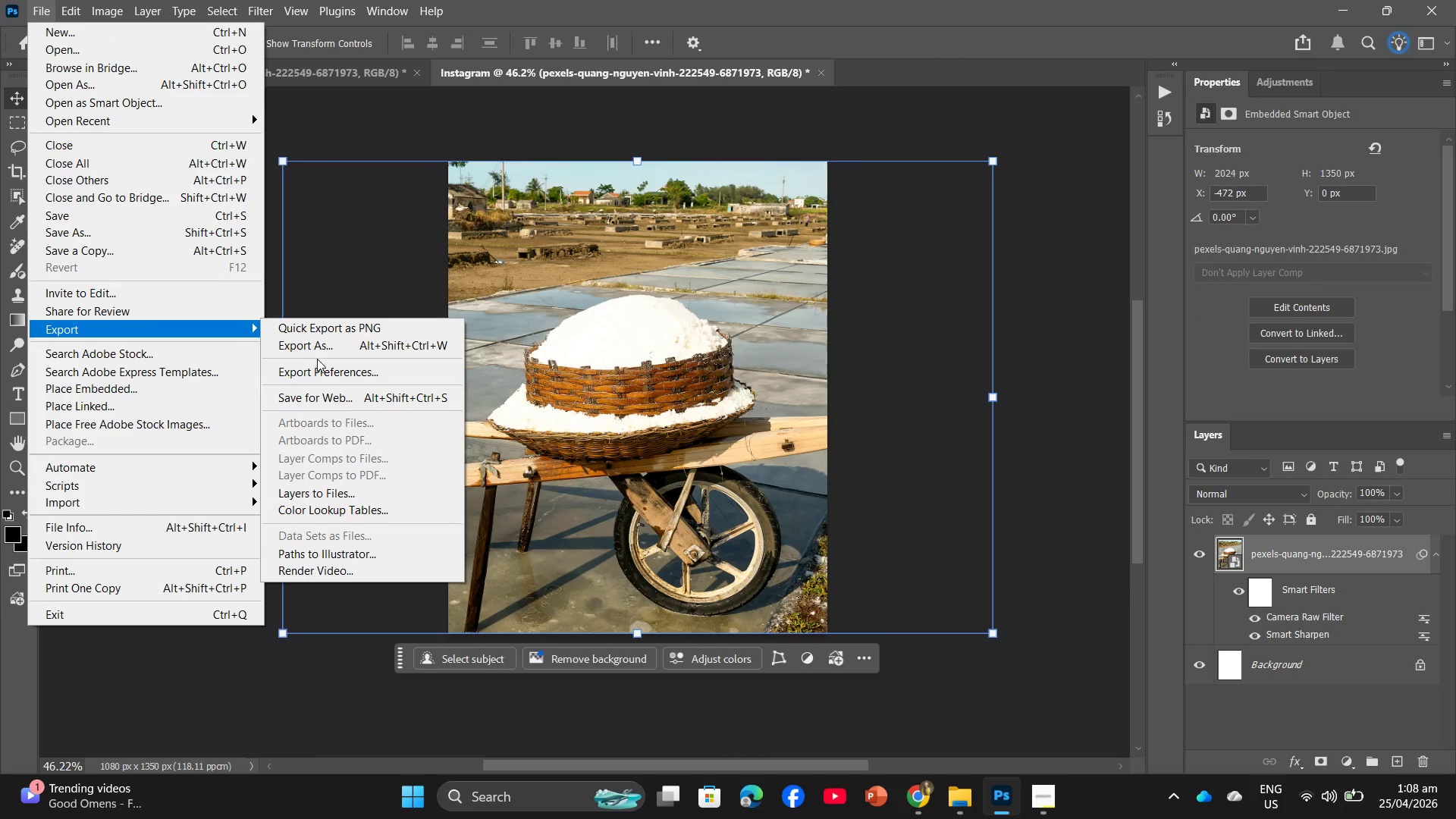 
left_click([335, 344])
 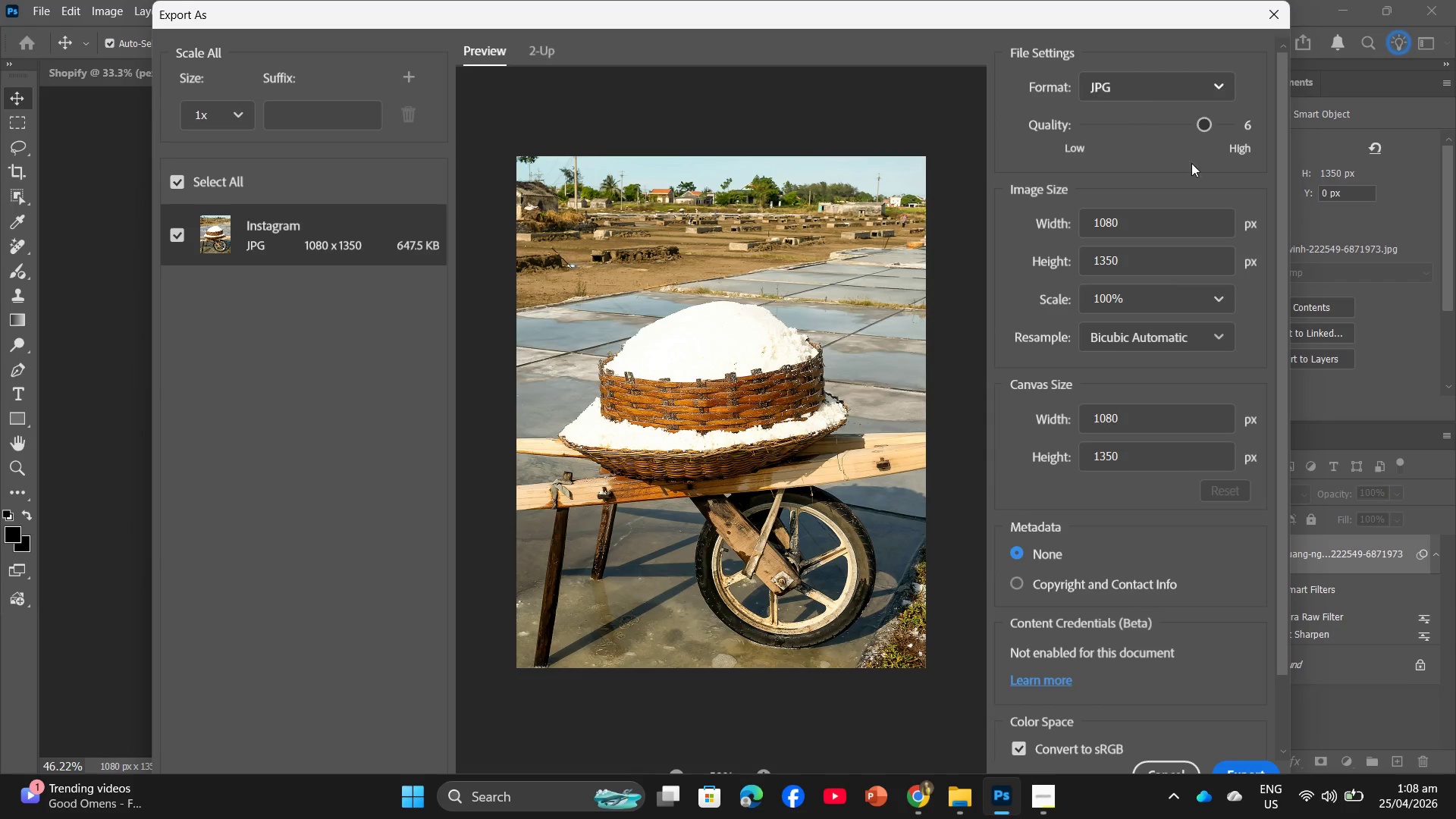 
left_click([1228, 764])
 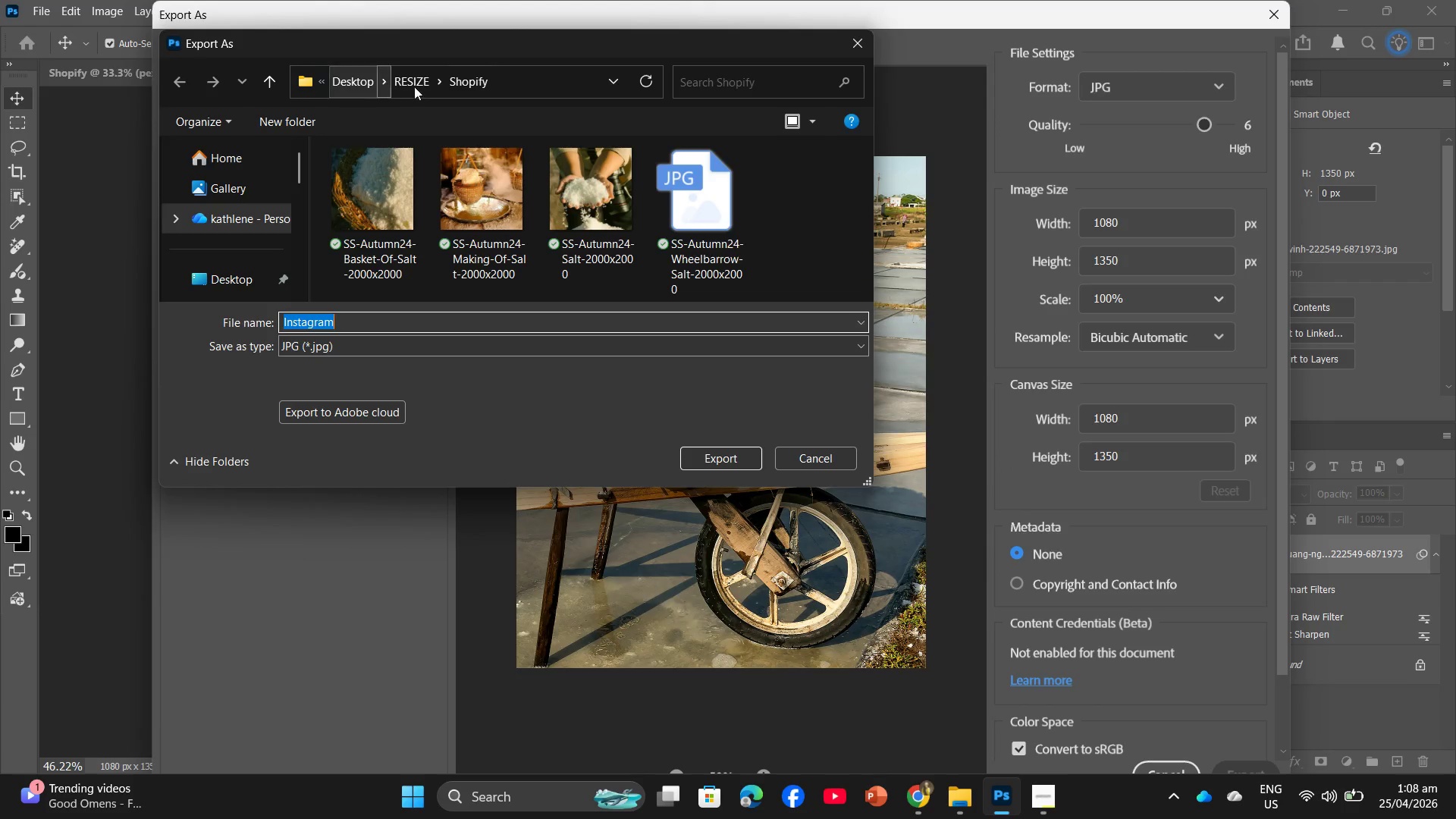 
left_click([414, 80])
 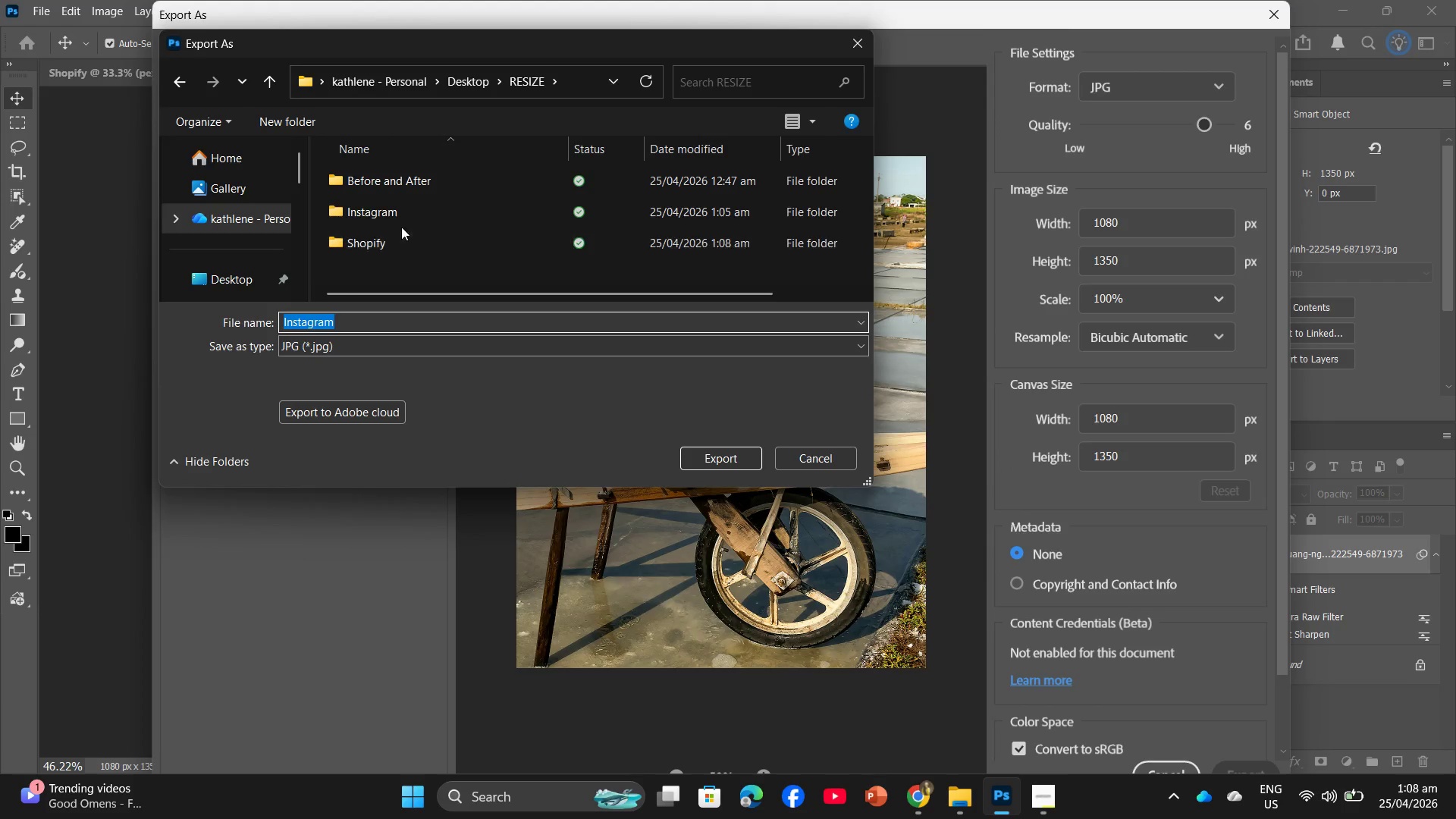 
double_click([404, 214])
 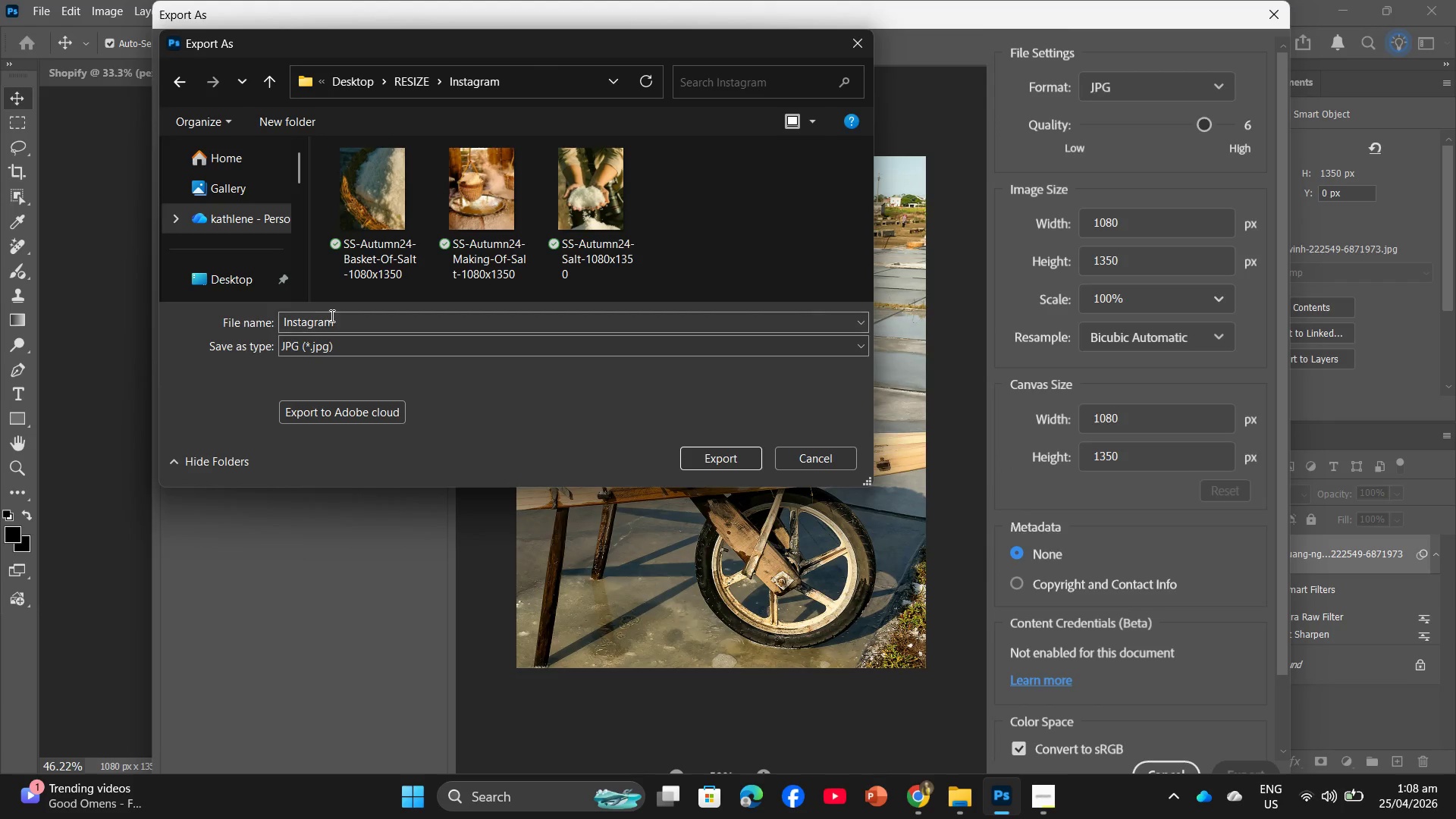 
left_click([332, 315])
 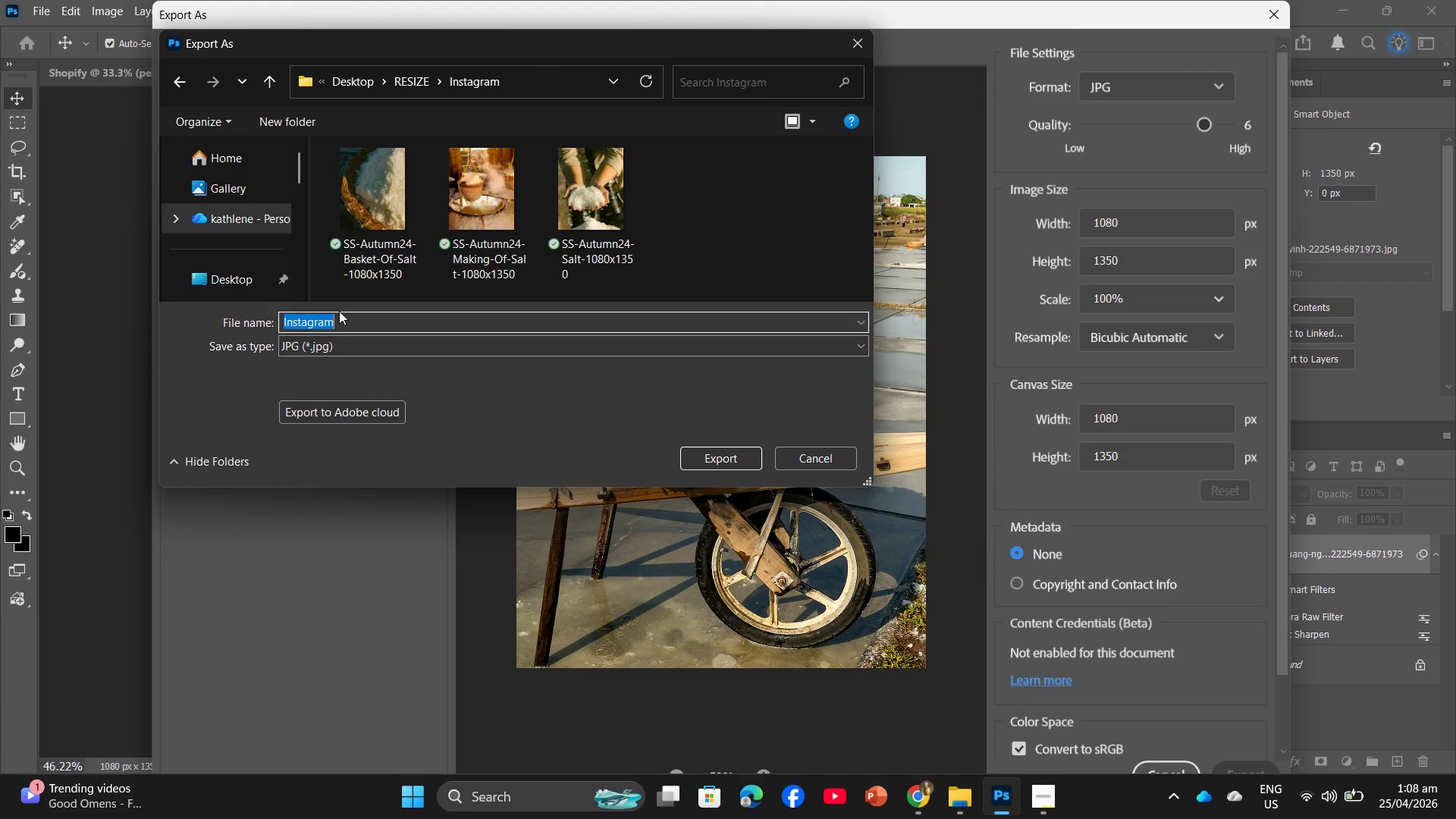 
key(Control+V)
 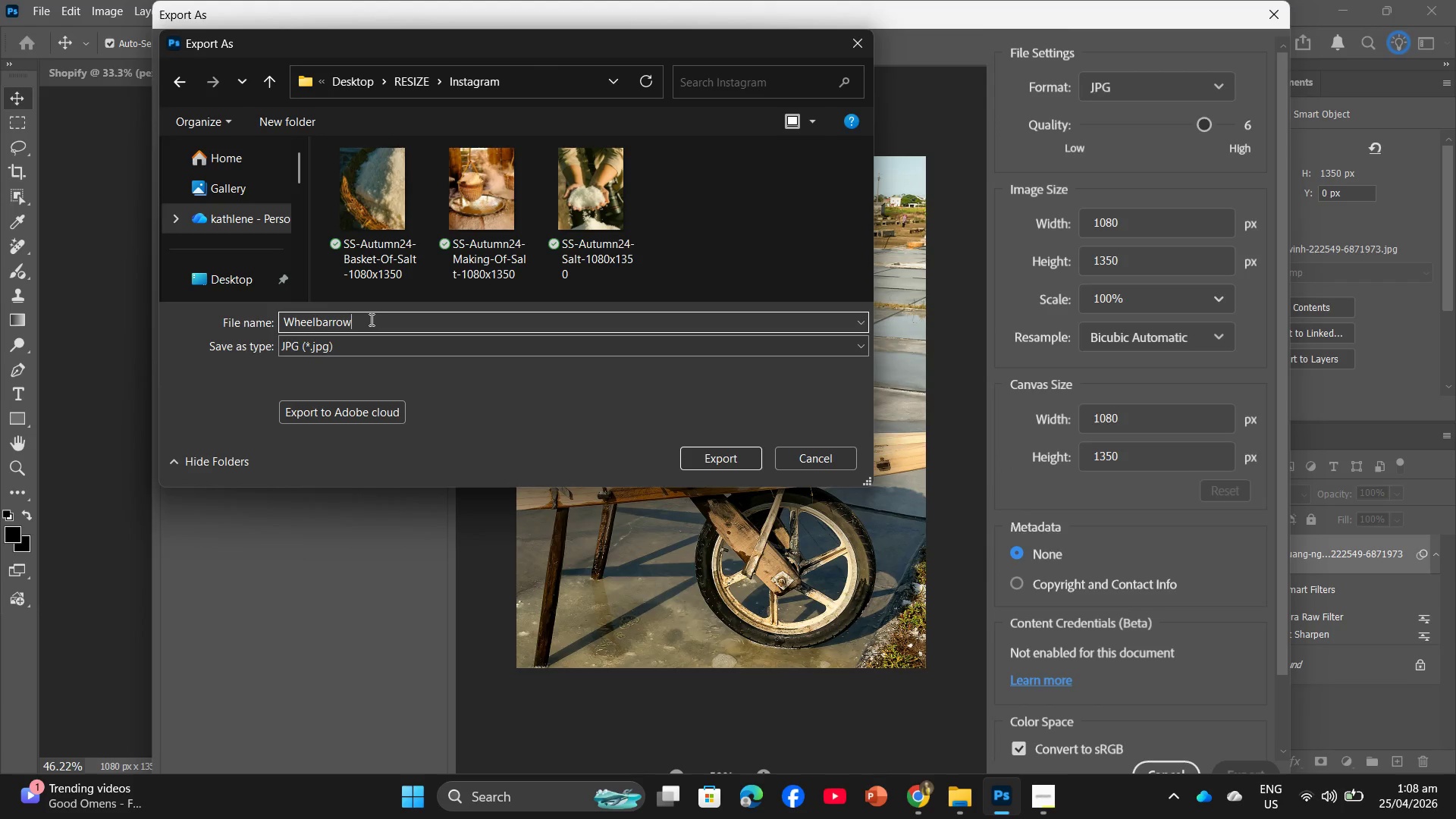 
left_click_drag(start_coordinate=[370, 319], to_coordinate=[273, 312])
 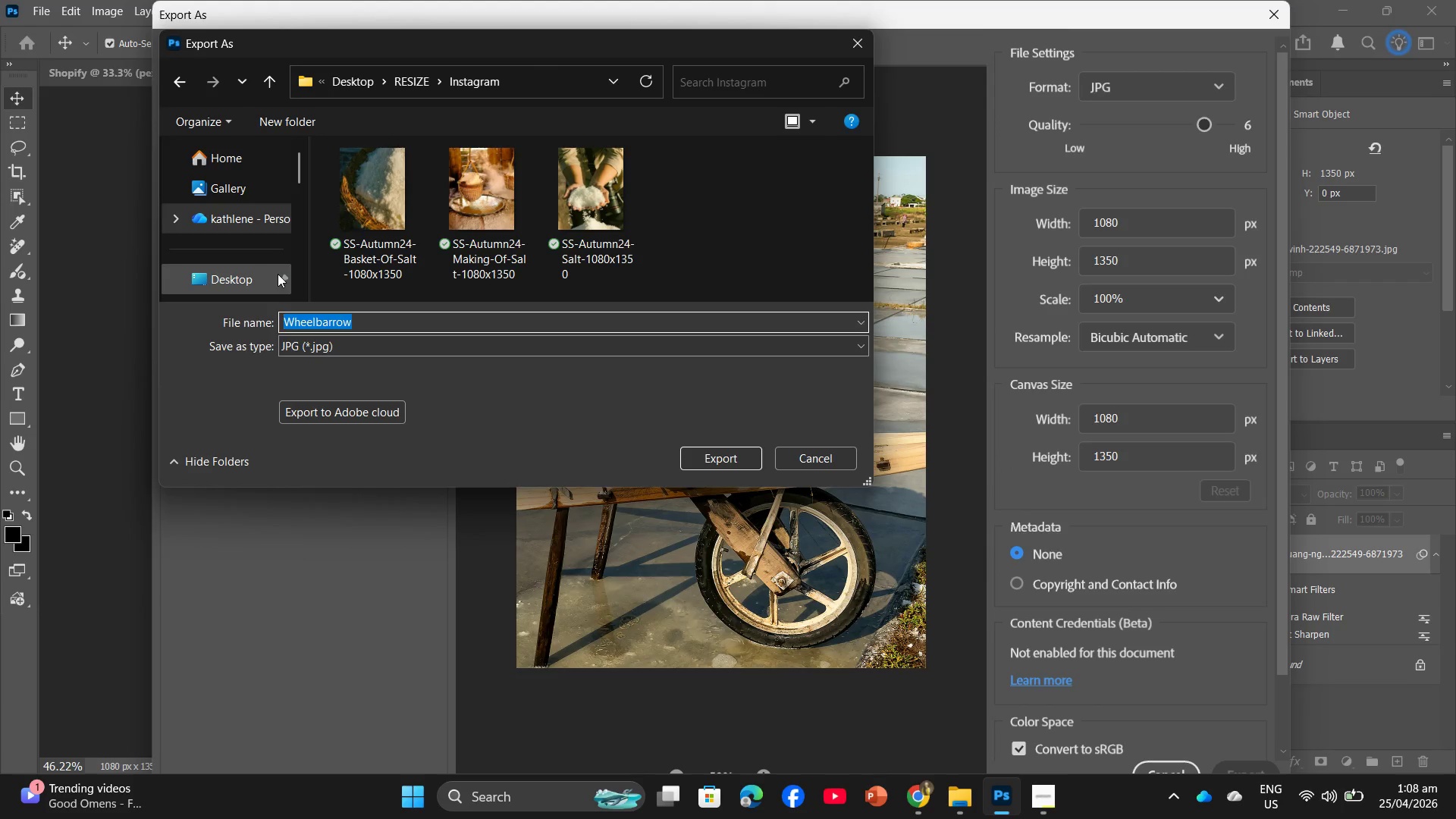 
key(Backspace)
 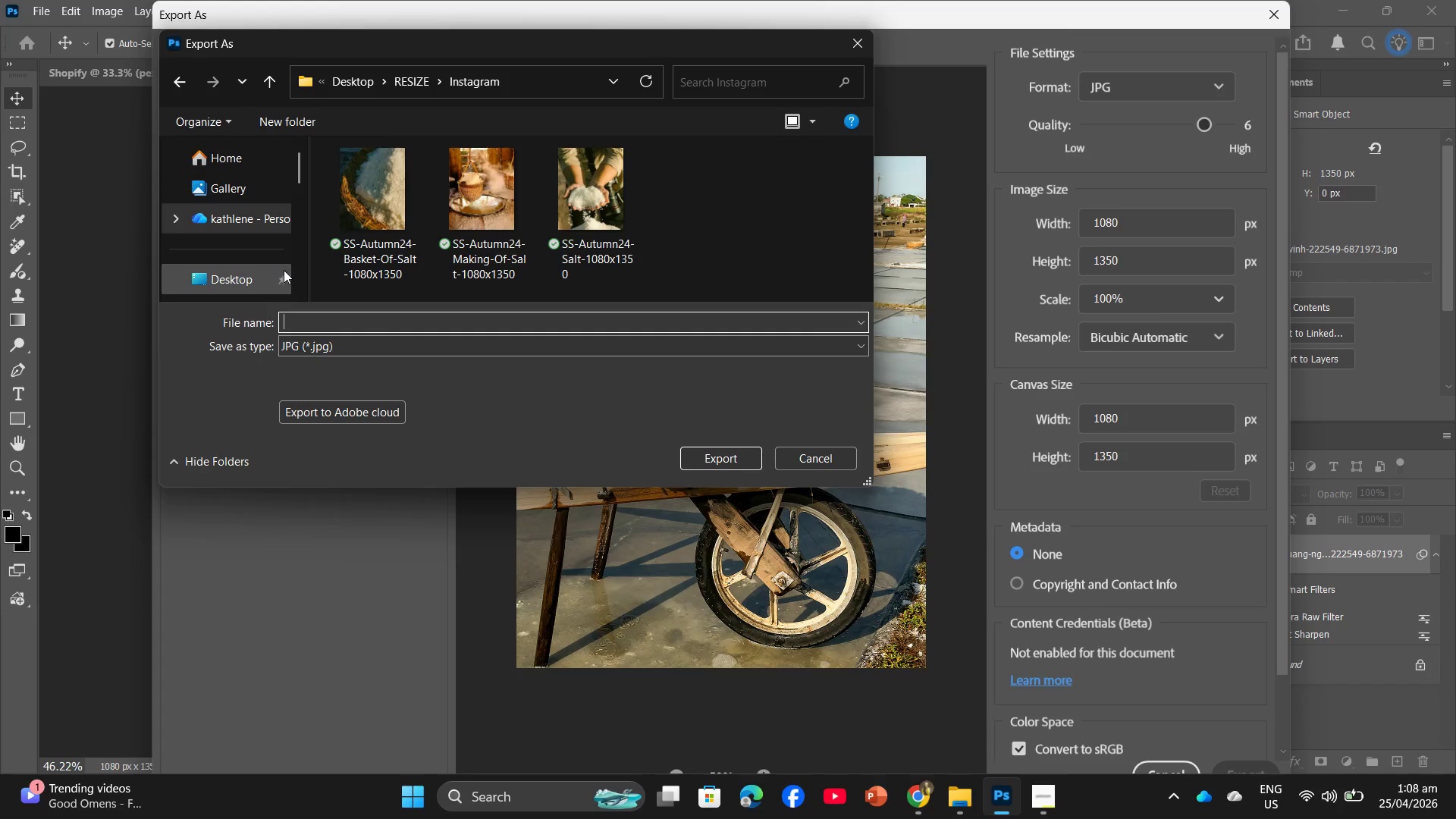 
left_click([334, 233])
 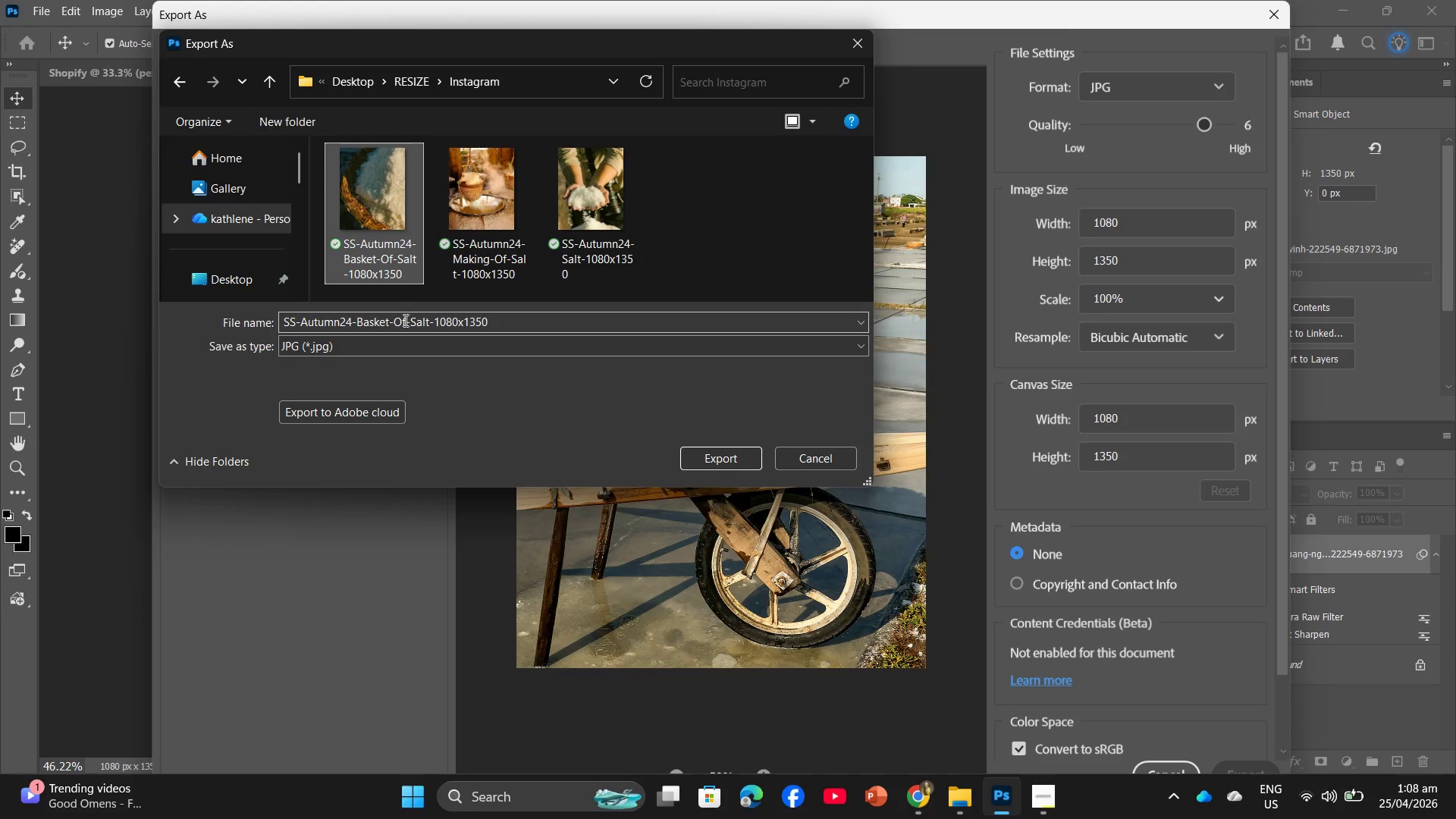 
left_click([403, 320])
 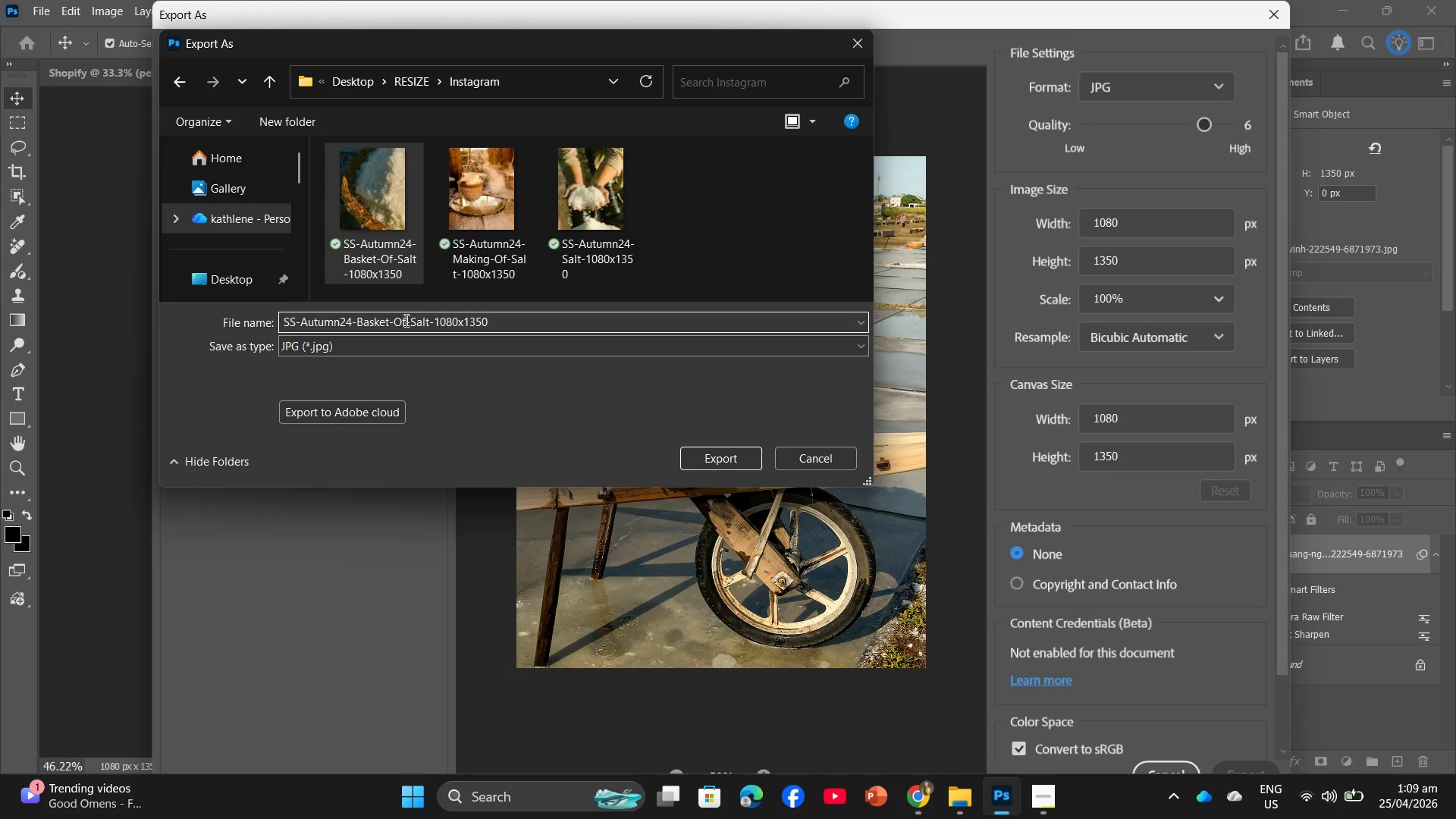 
left_click_drag(start_coordinate=[405, 320], to_coordinate=[356, 318])
 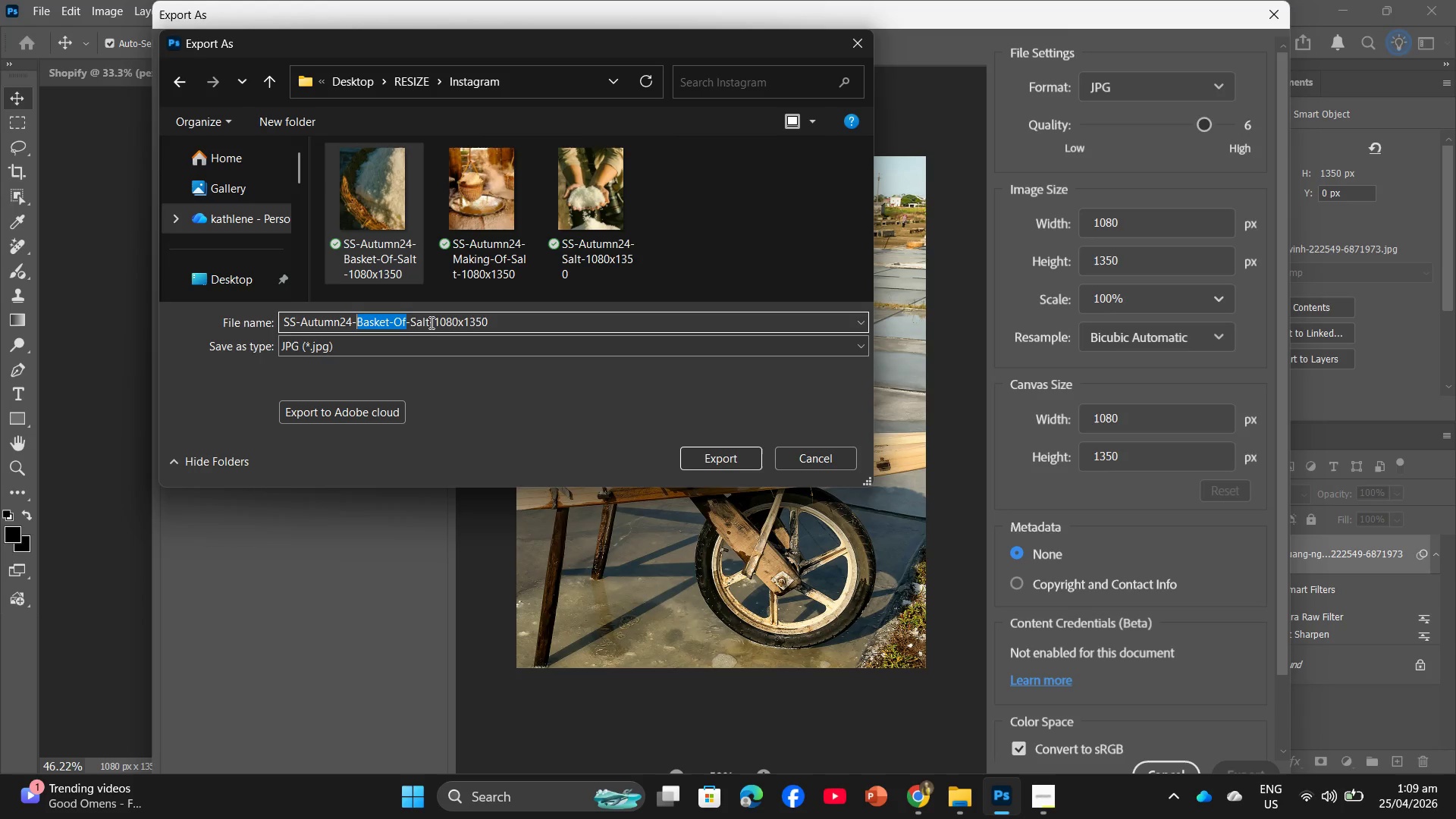 
key(Control+V)
 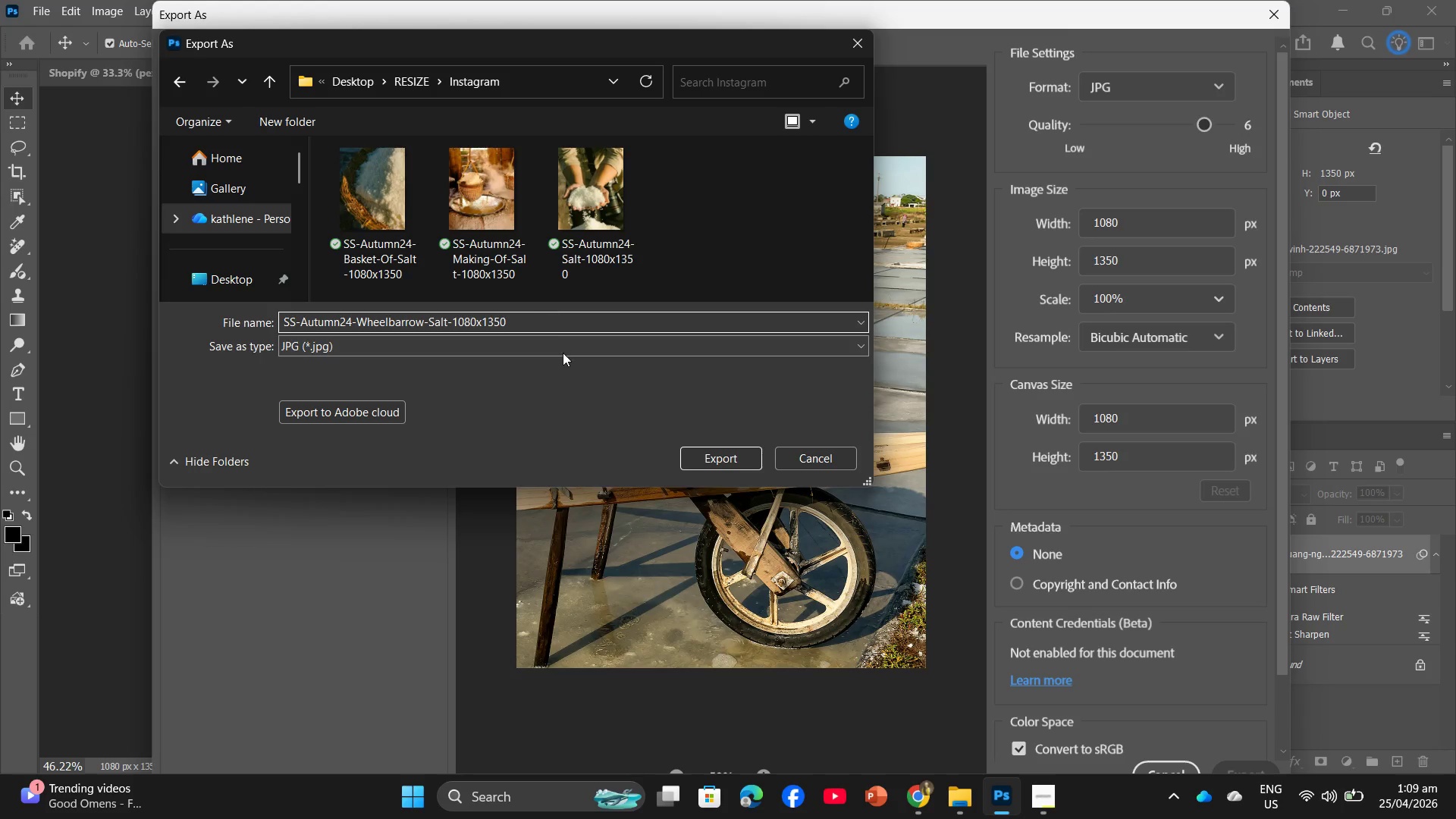 
left_click([731, 465])
 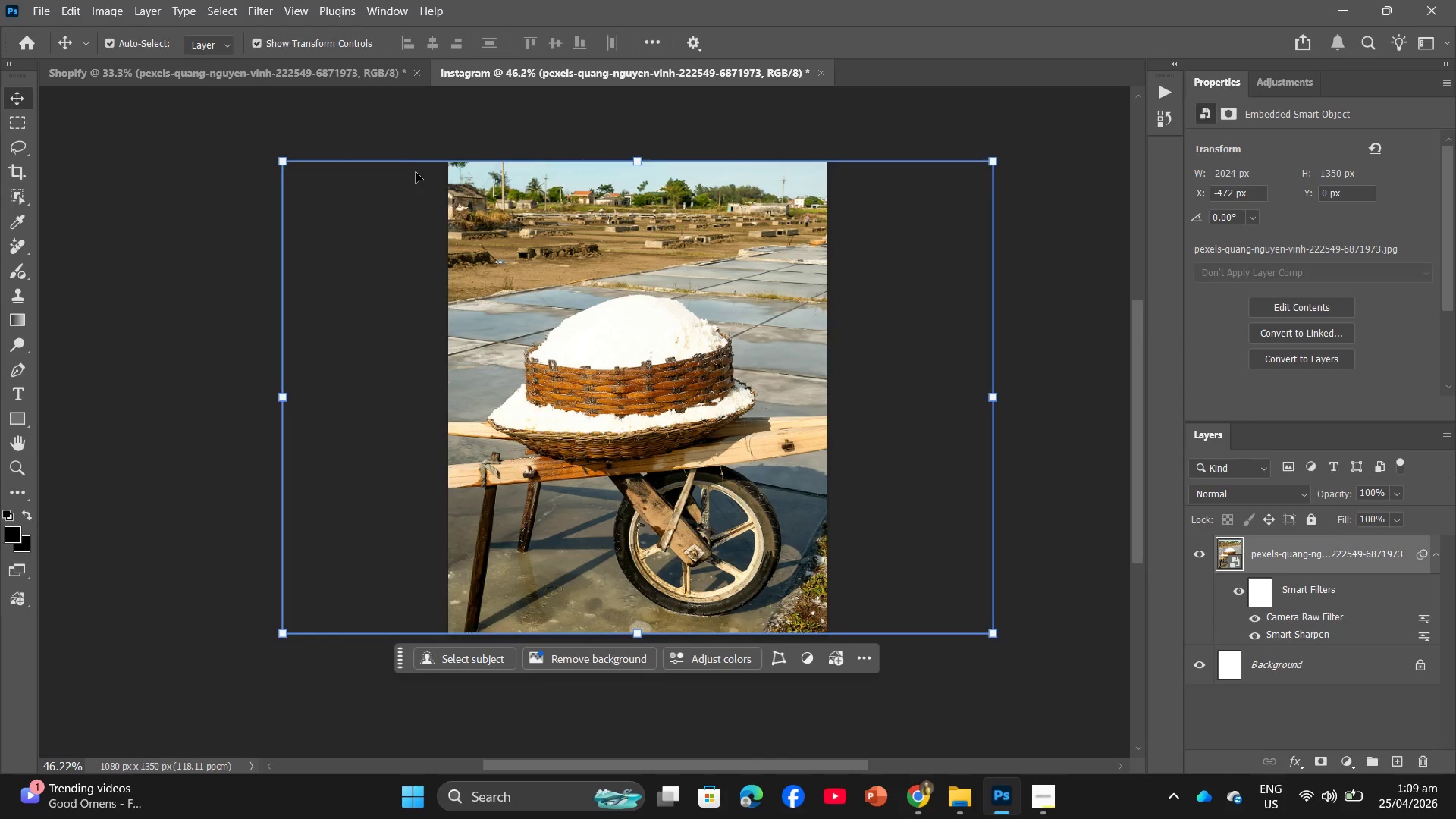 
key(Backspace)
 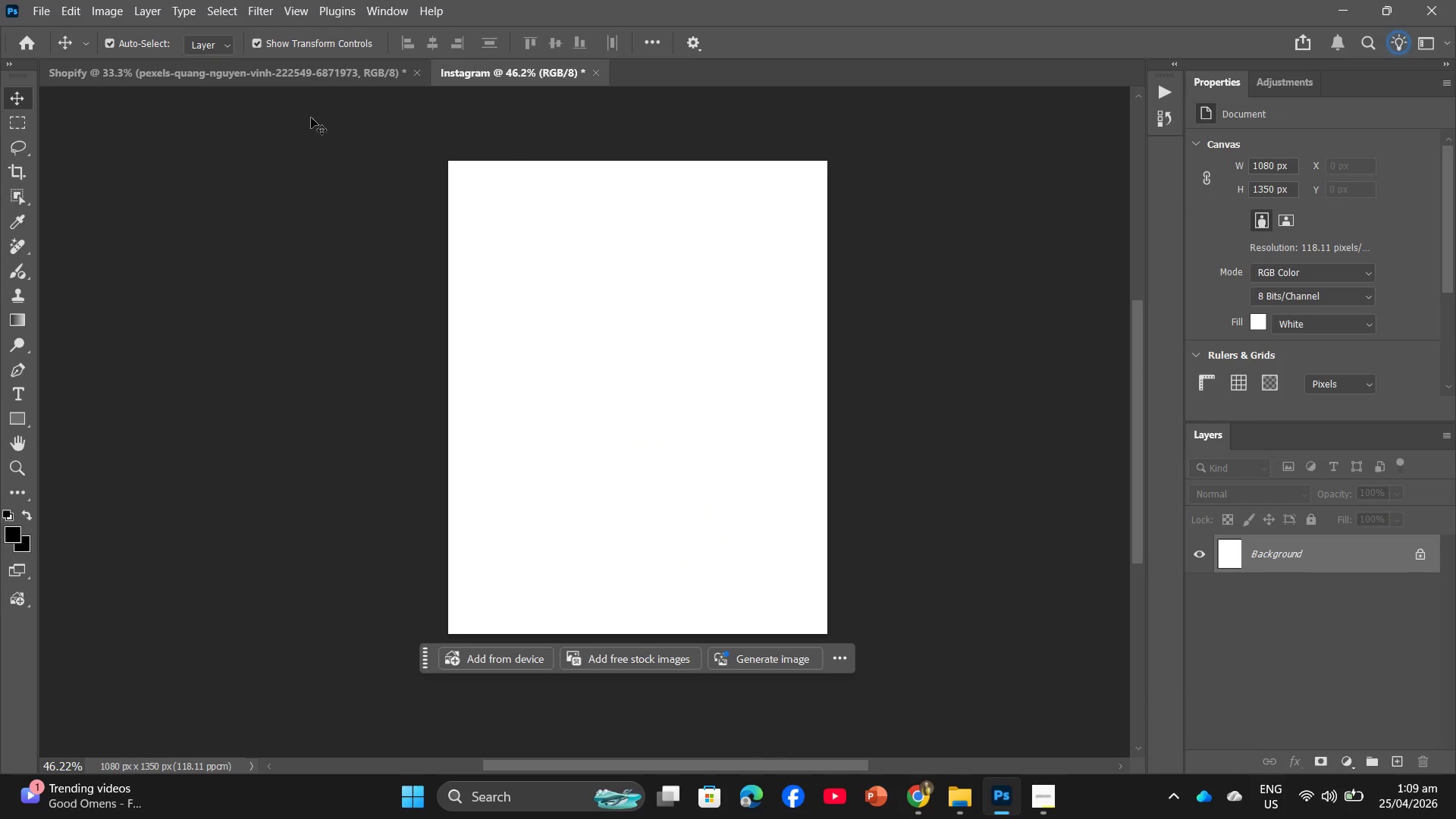 
left_click([307, 84])
 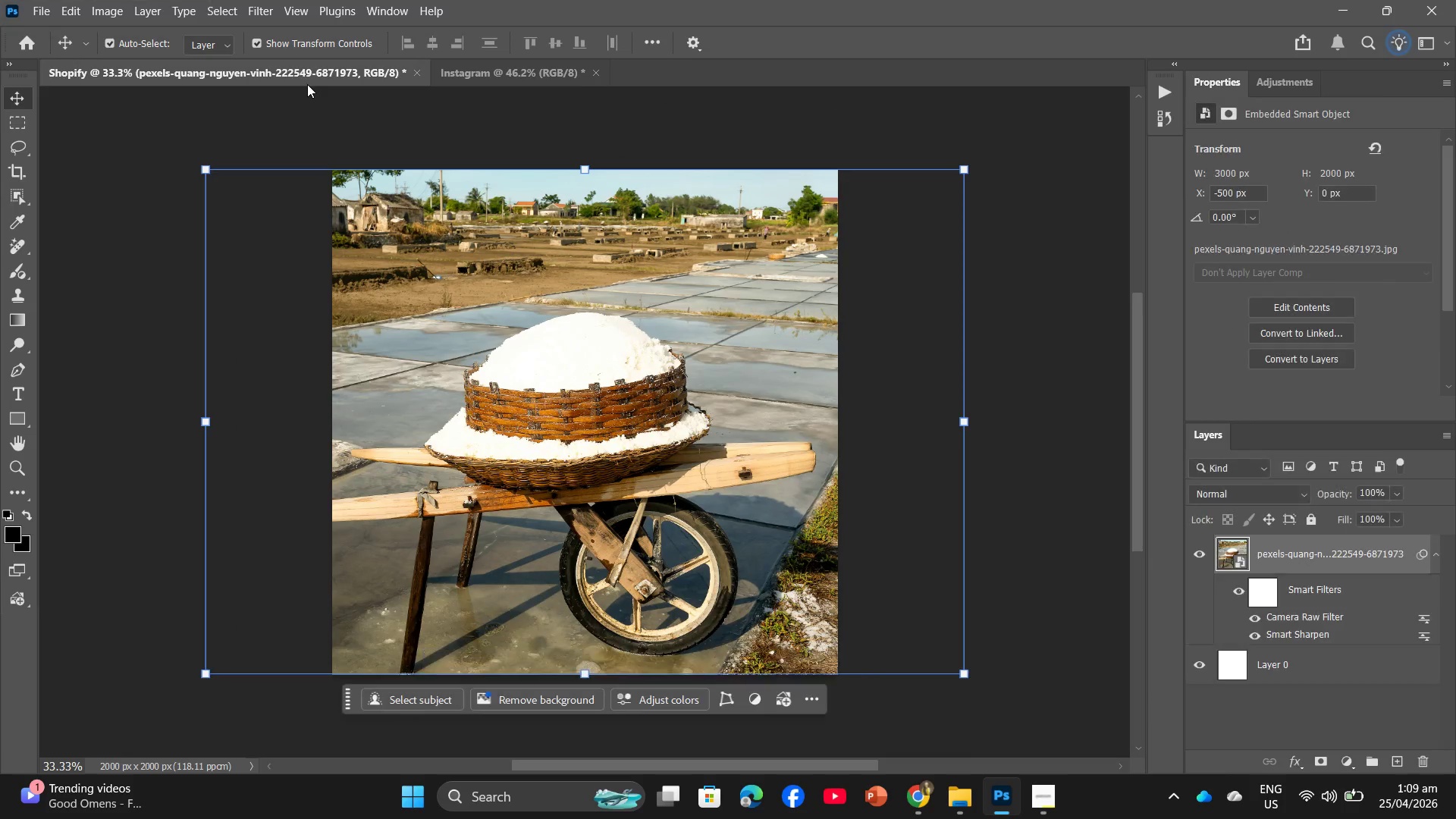 
key(Backspace)
 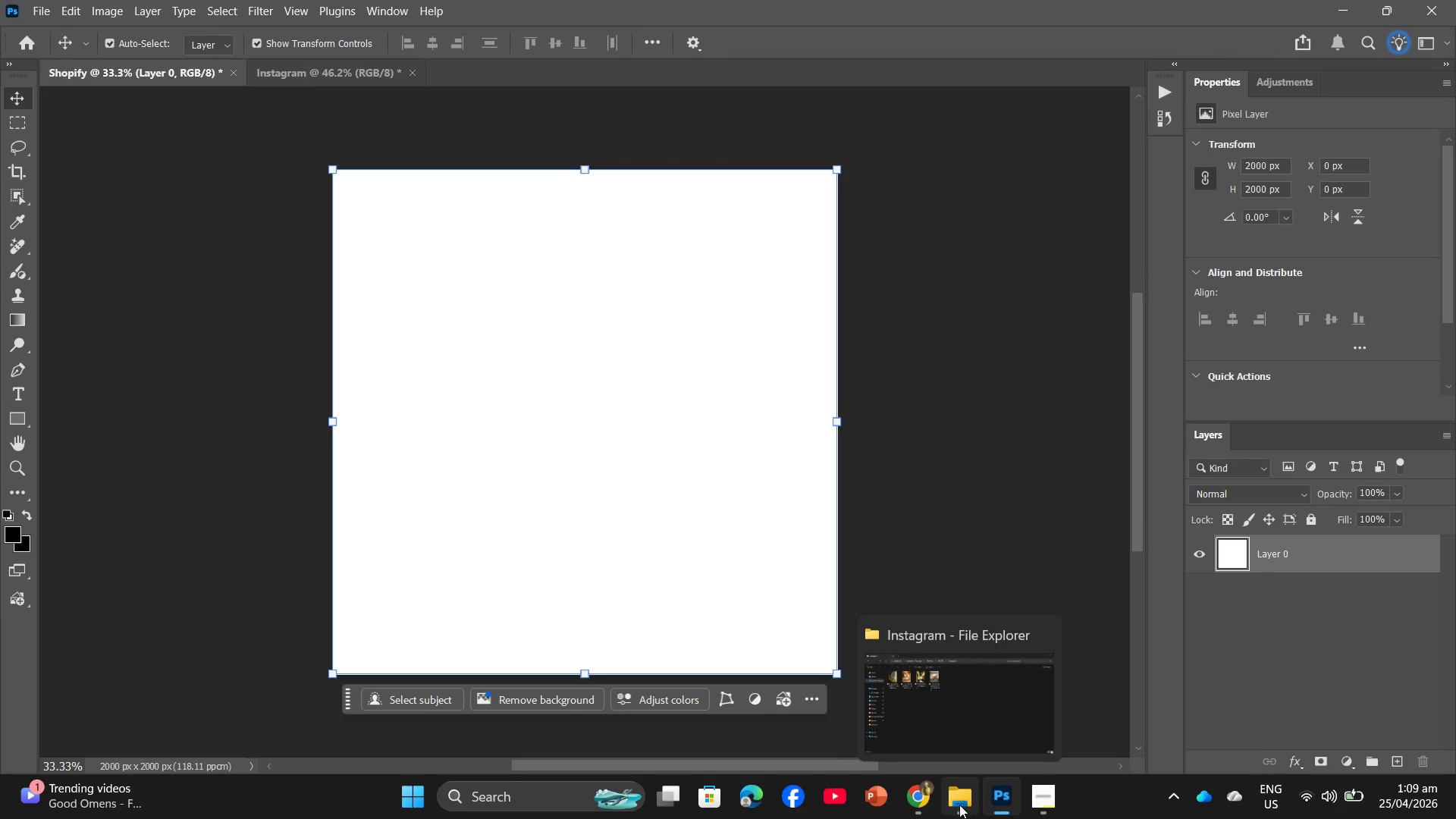 
left_click([922, 804])
 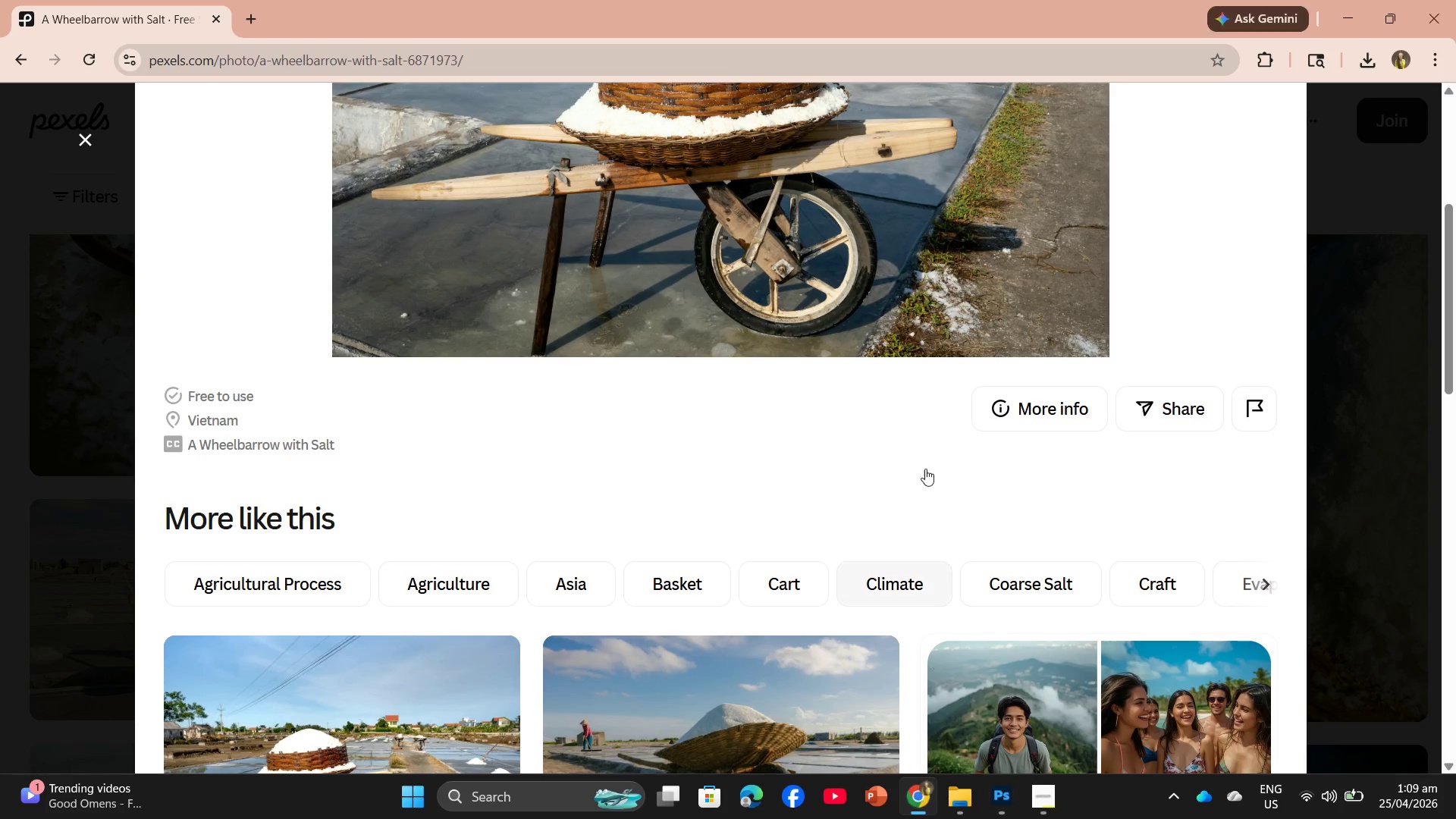 
scroll: coordinate [921, 482], scroll_direction: down, amount: 35.0
 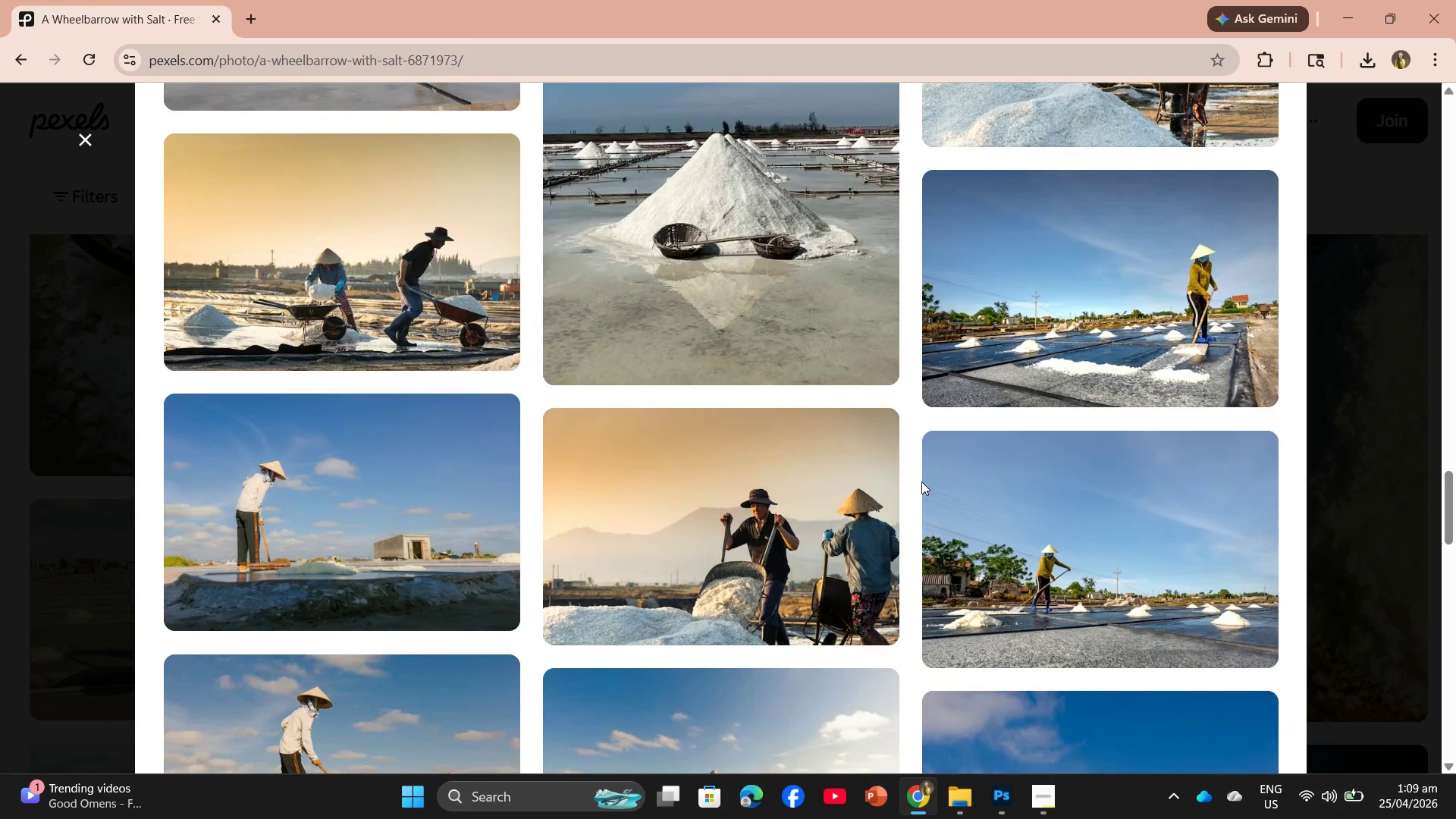 
scroll: coordinate [921, 482], scroll_direction: up, amount: 3.0
 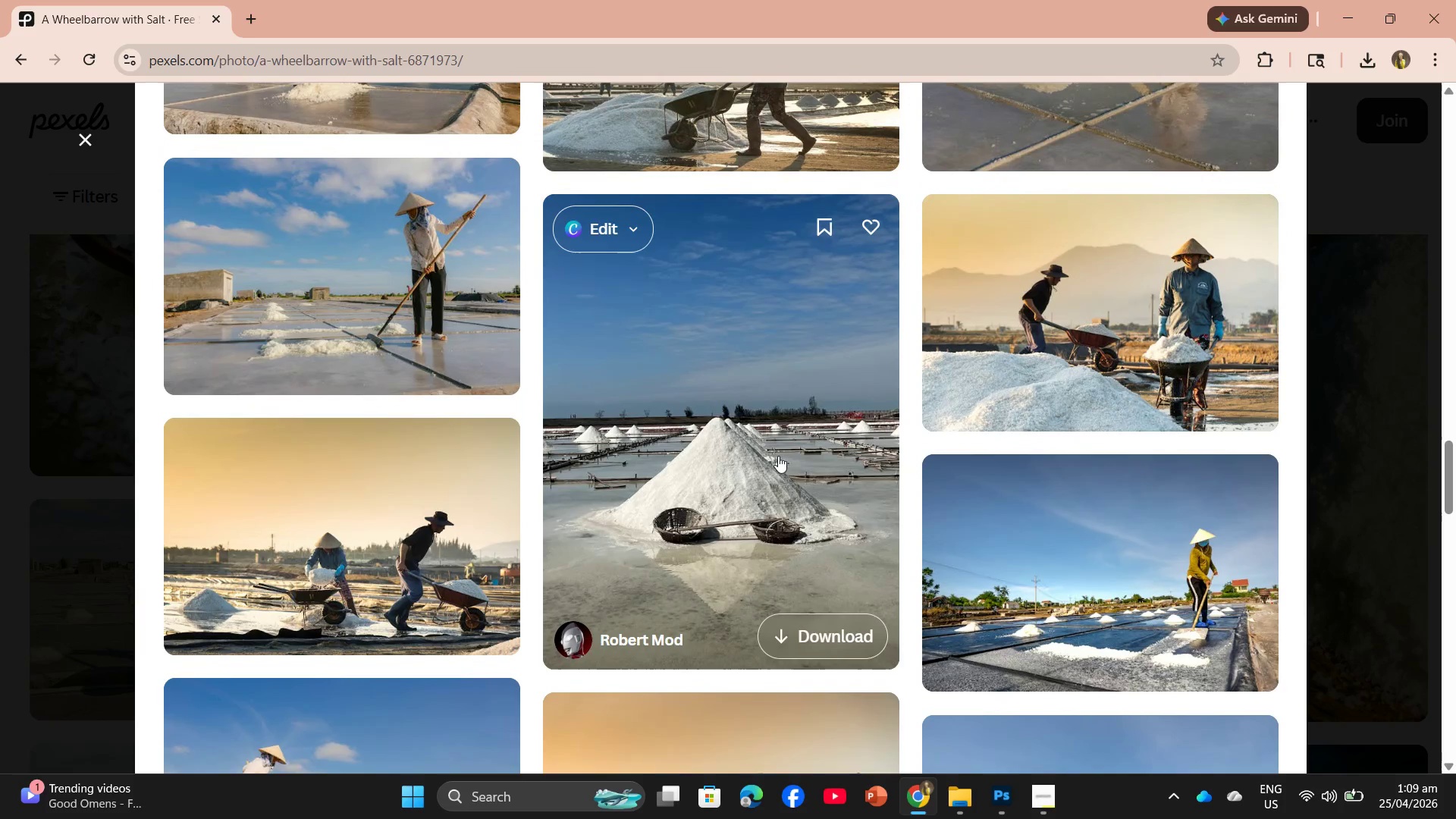 
left_click([778, 456])
 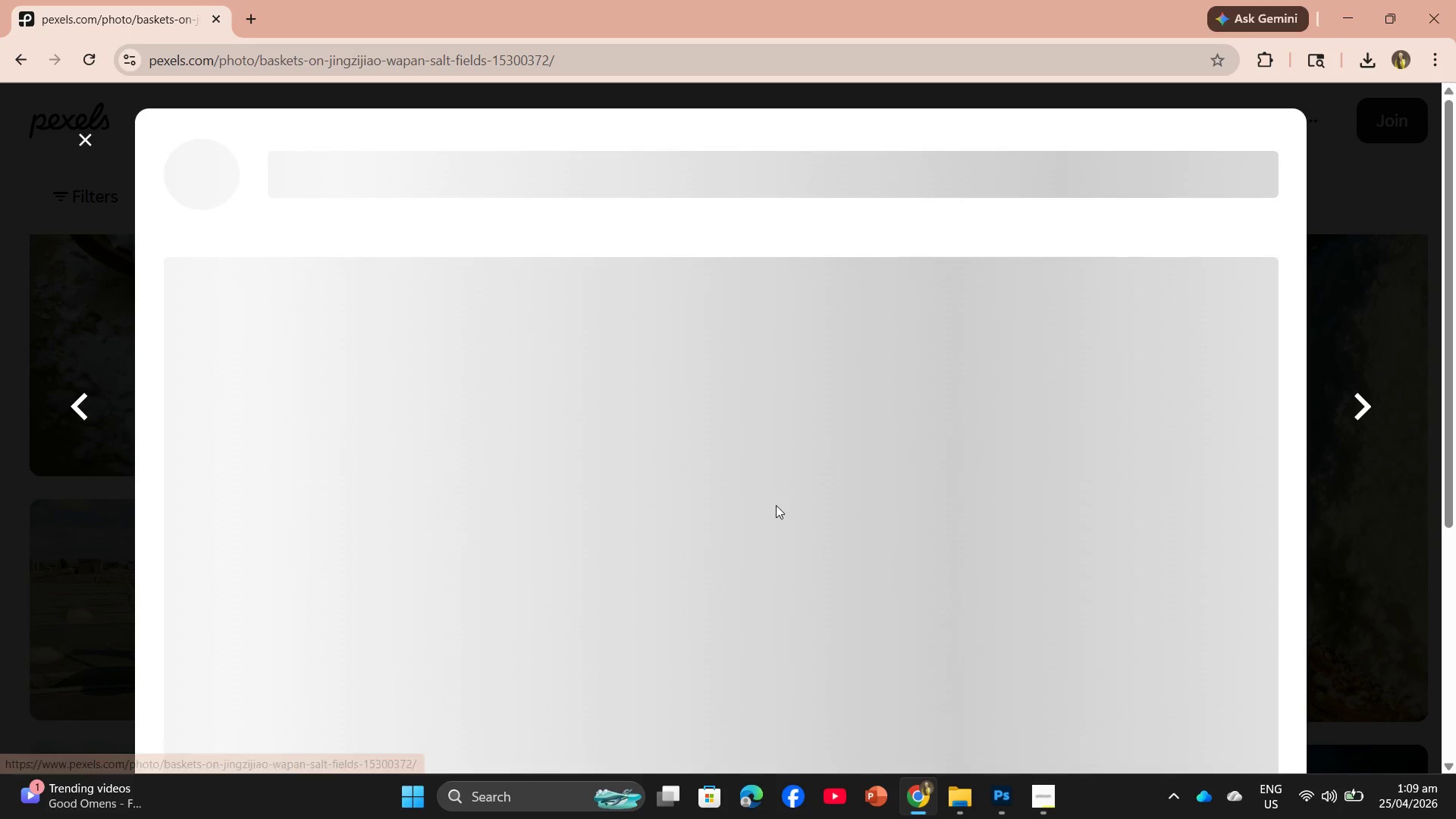 
scroll: coordinate [777, 507], scroll_direction: down, amount: 3.0
 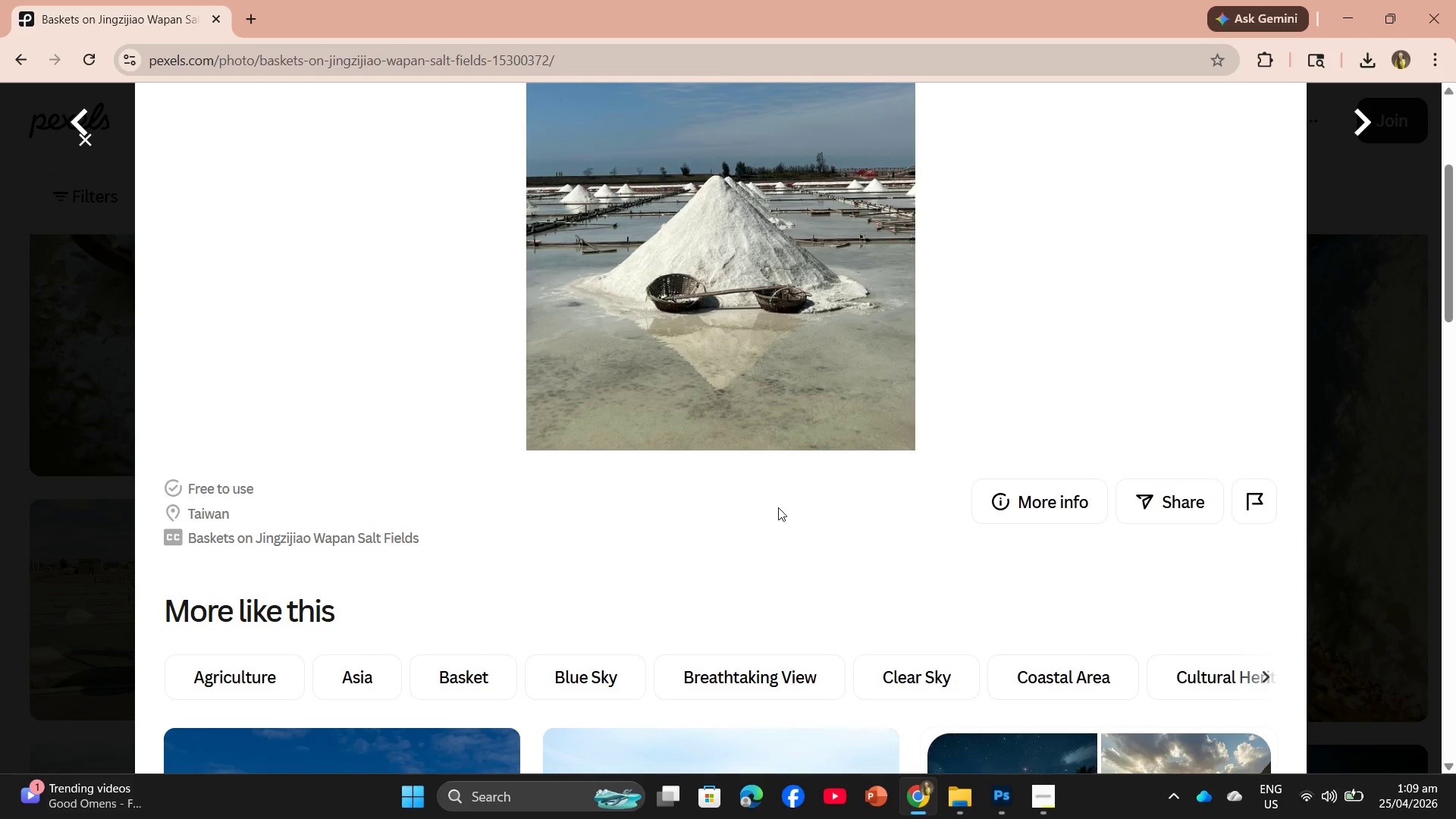 
scroll: coordinate [778, 507], scroll_direction: up, amount: 4.0
 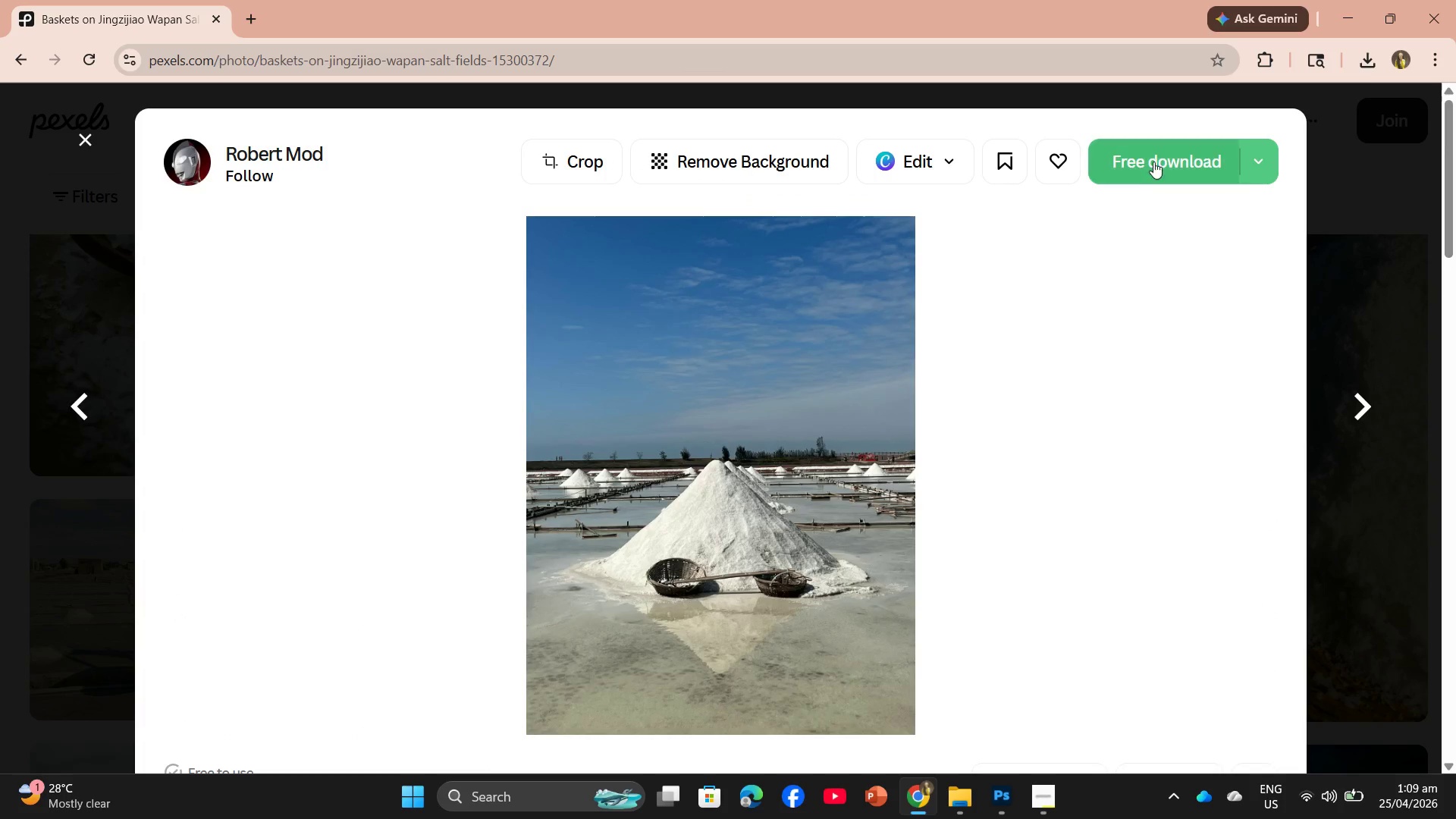 
left_click([1153, 161])
 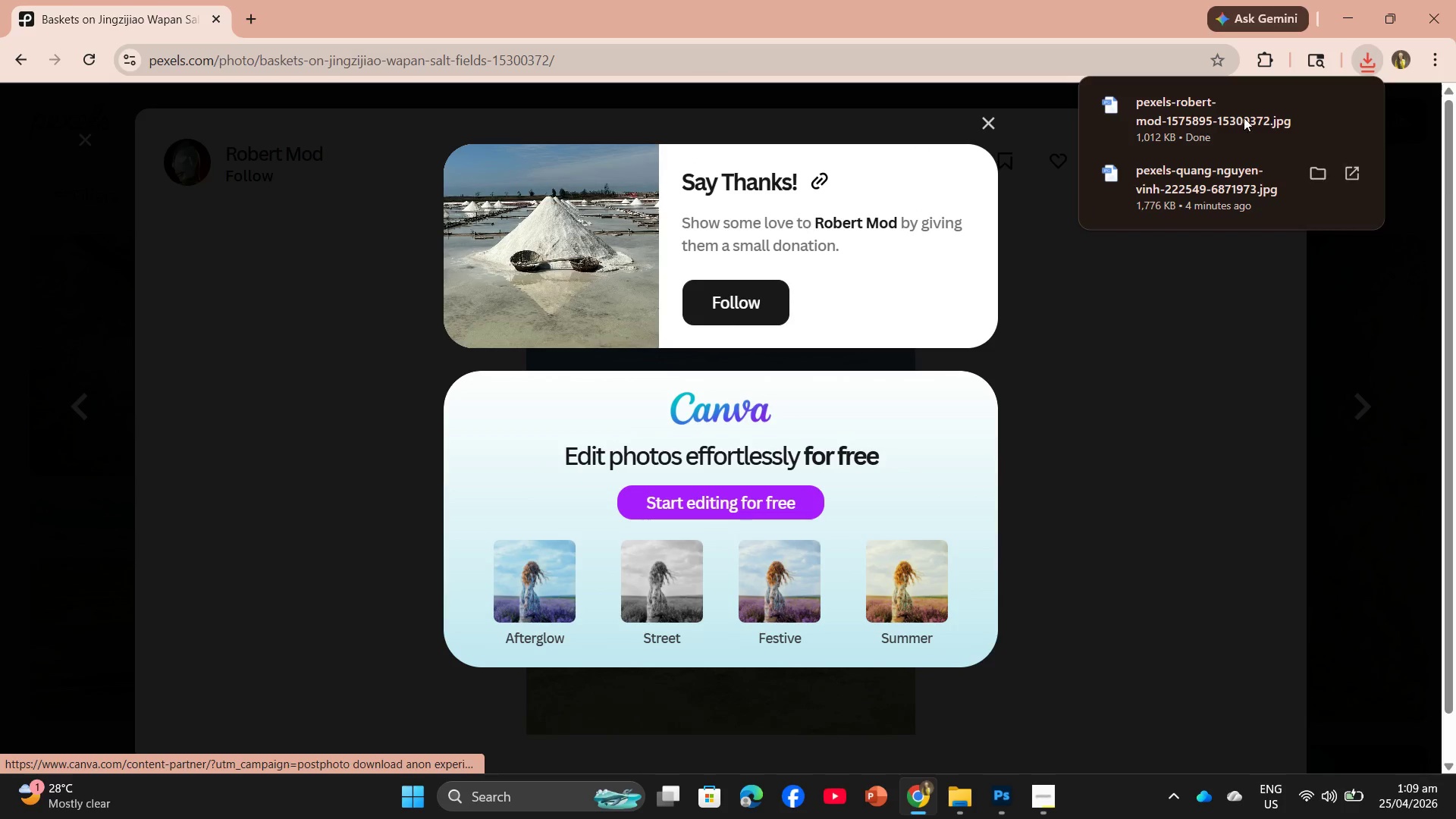 
left_click_drag(start_coordinate=[1213, 129], to_coordinate=[670, 504])
 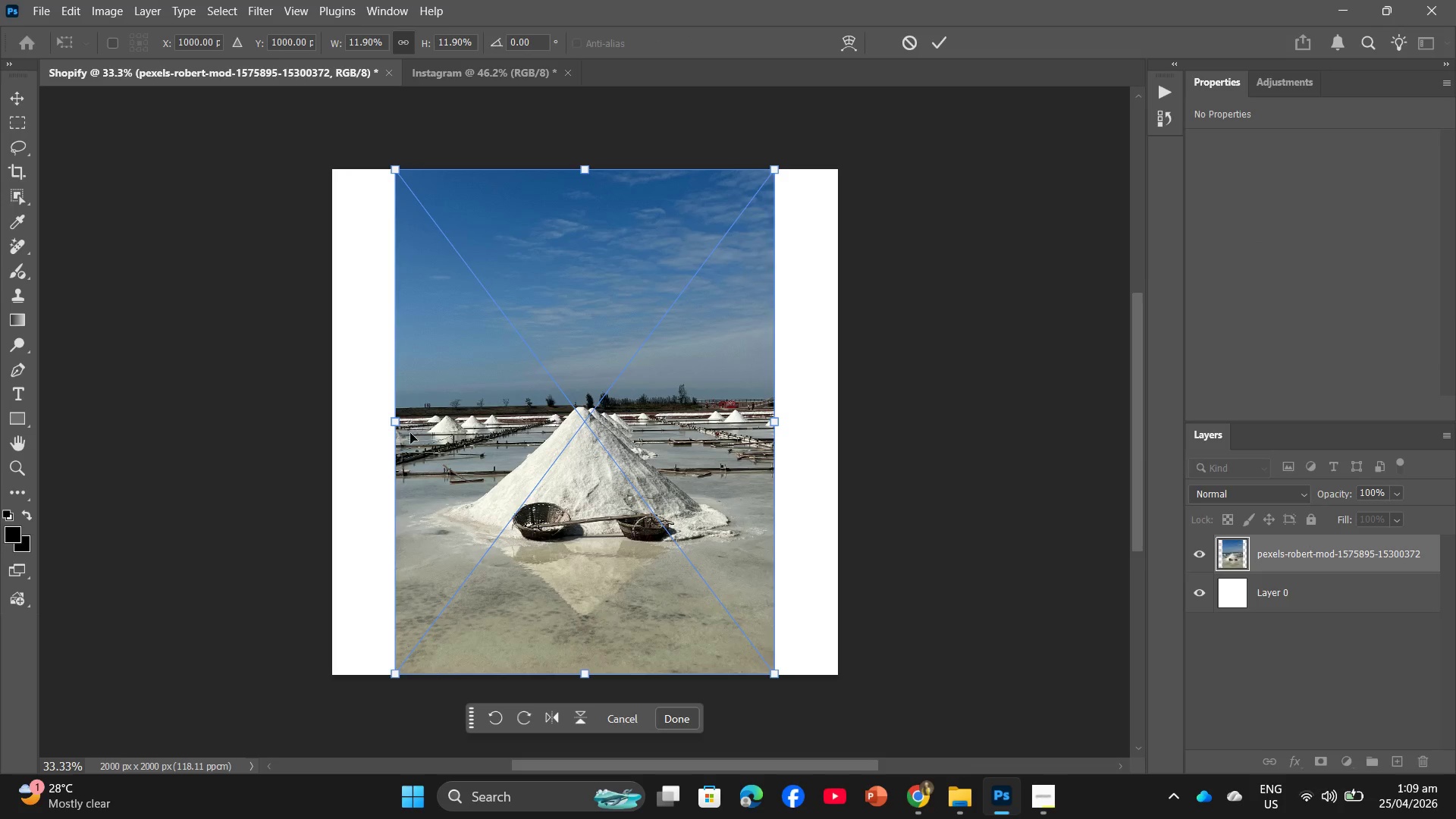 
left_click_drag(start_coordinate=[396, 419], to_coordinate=[337, 414])
 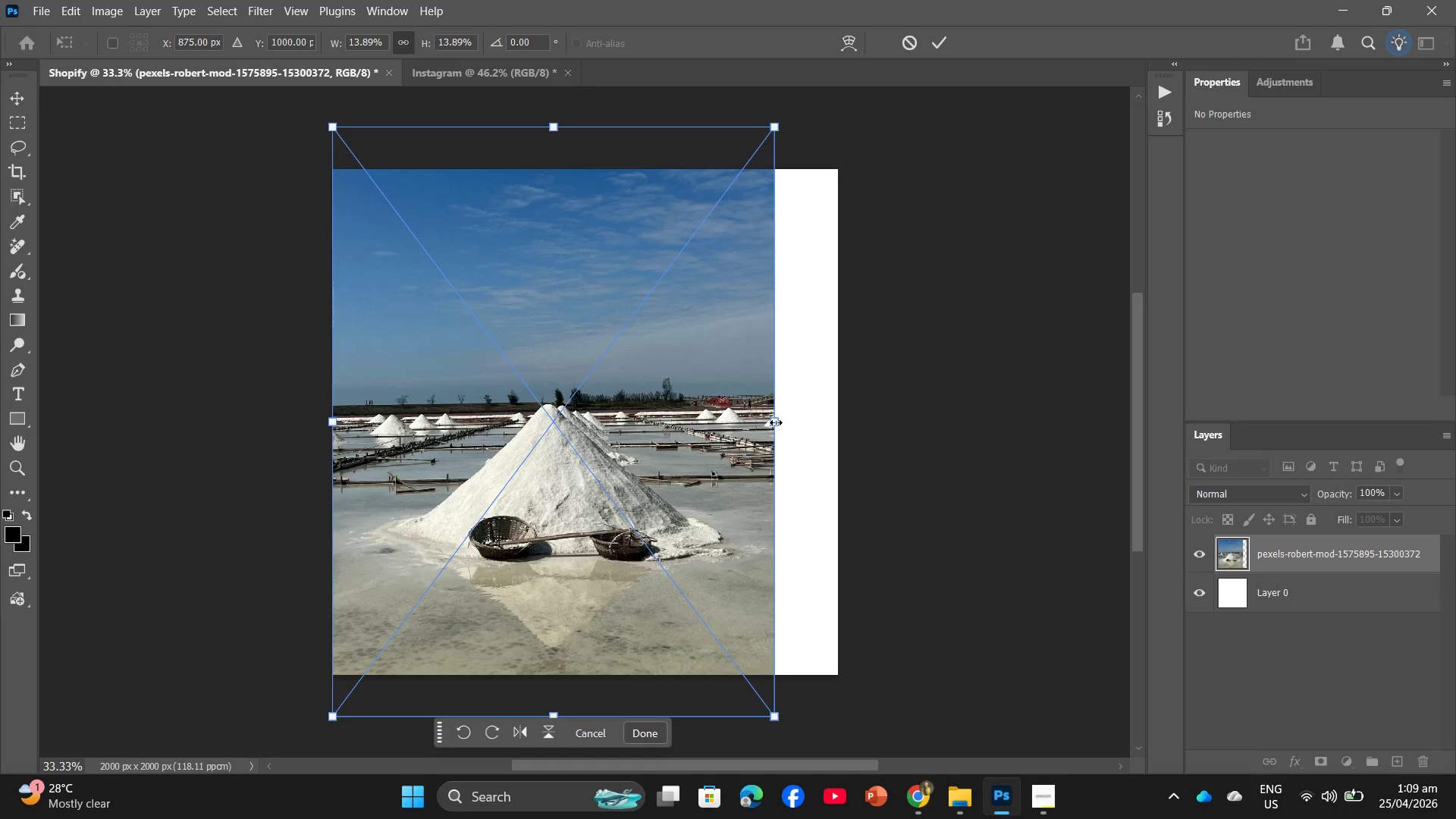 
left_click_drag(start_coordinate=[775, 422], to_coordinate=[834, 424])
 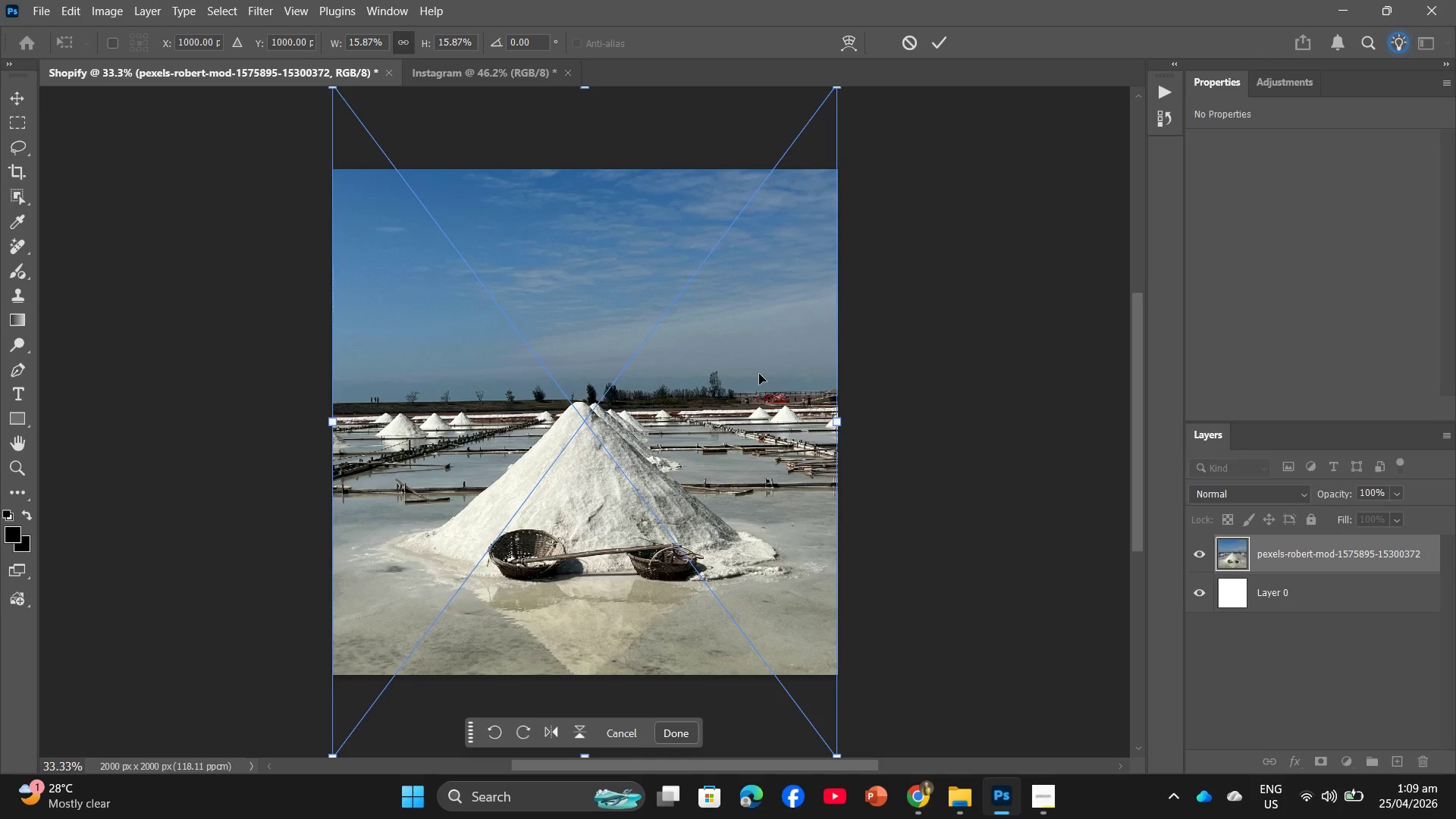 
left_click_drag(start_coordinate=[759, 374], to_coordinate=[760, 360])
 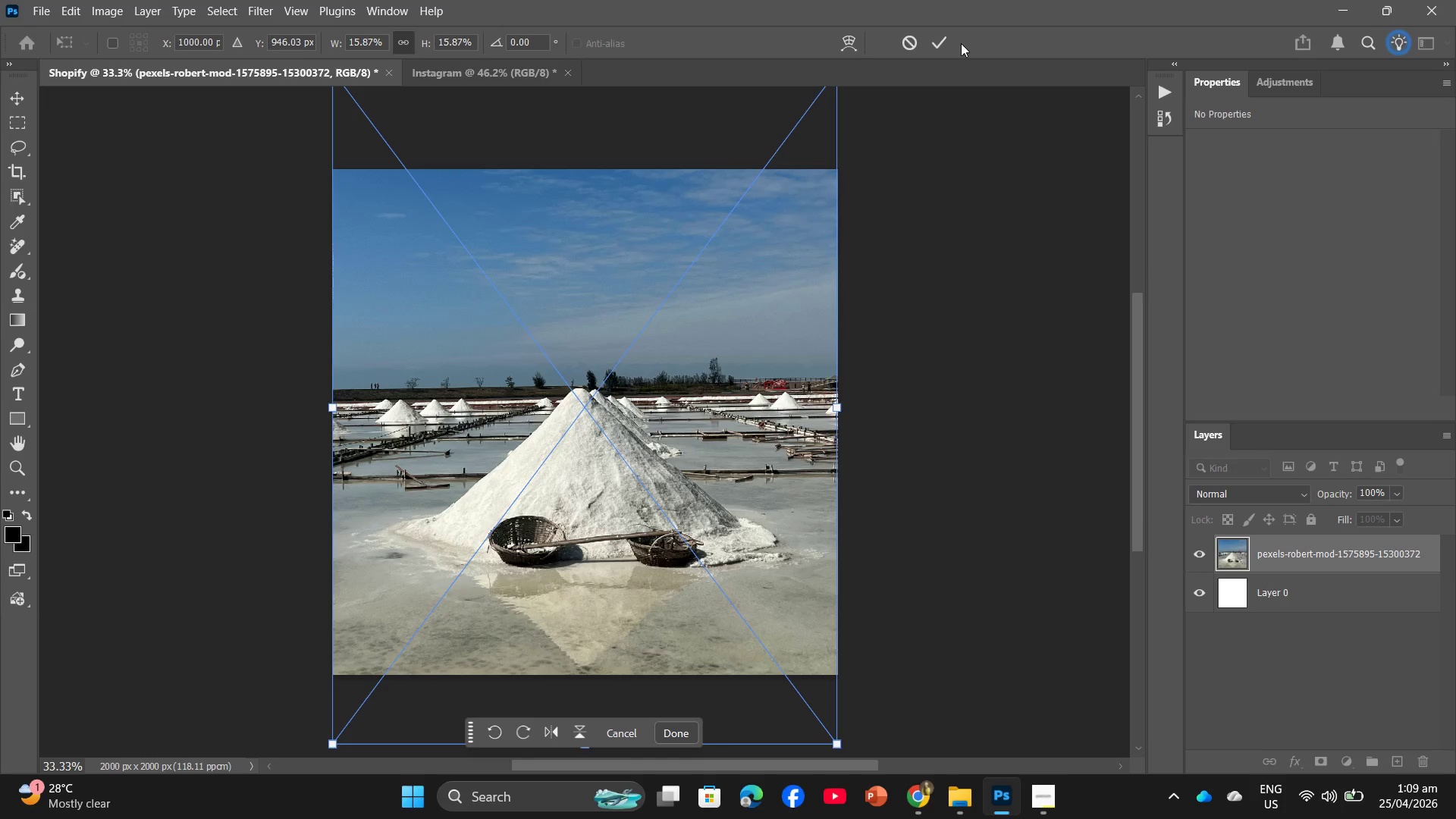 
left_click([947, 43])
 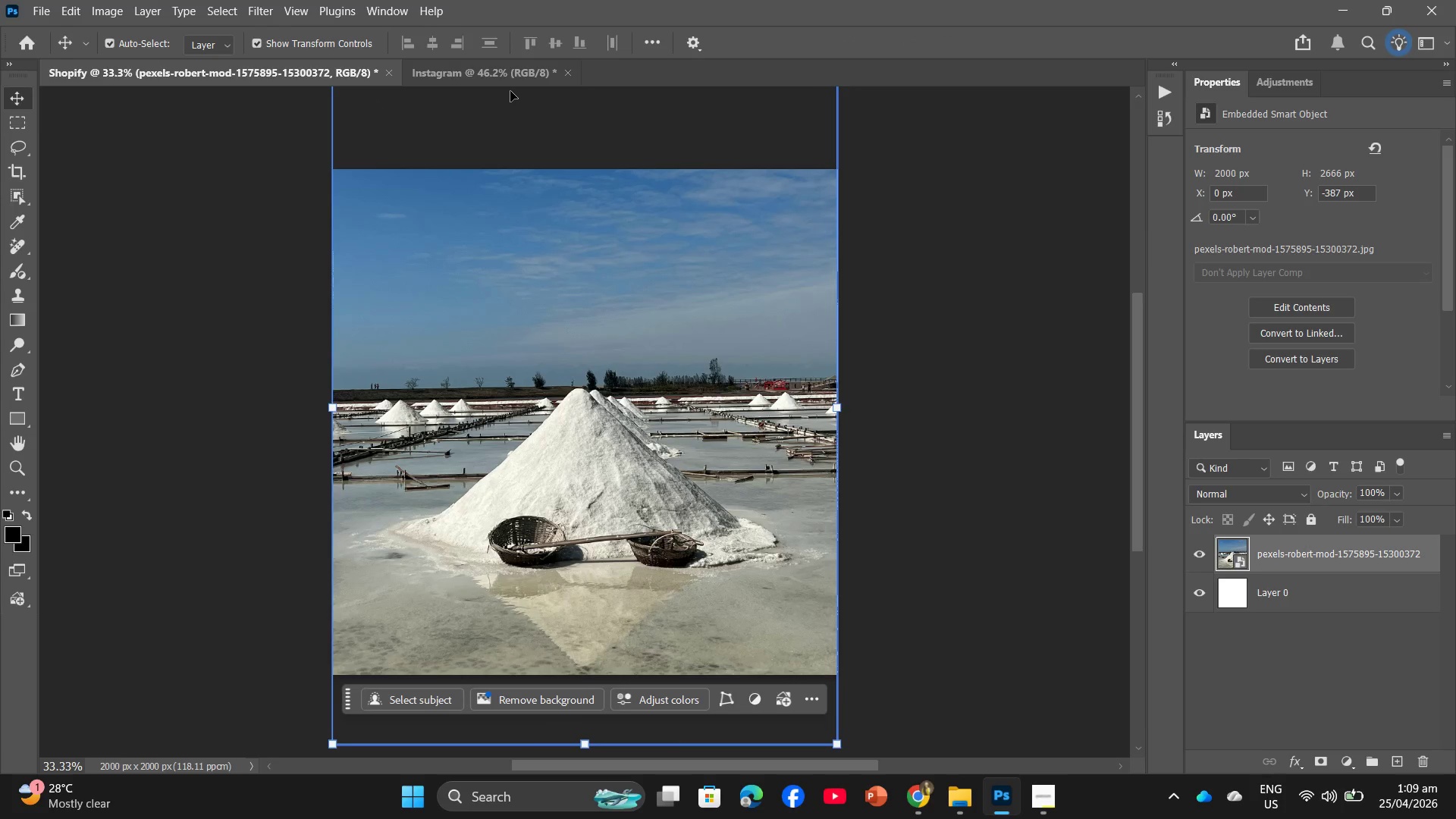 
left_click([505, 77])
 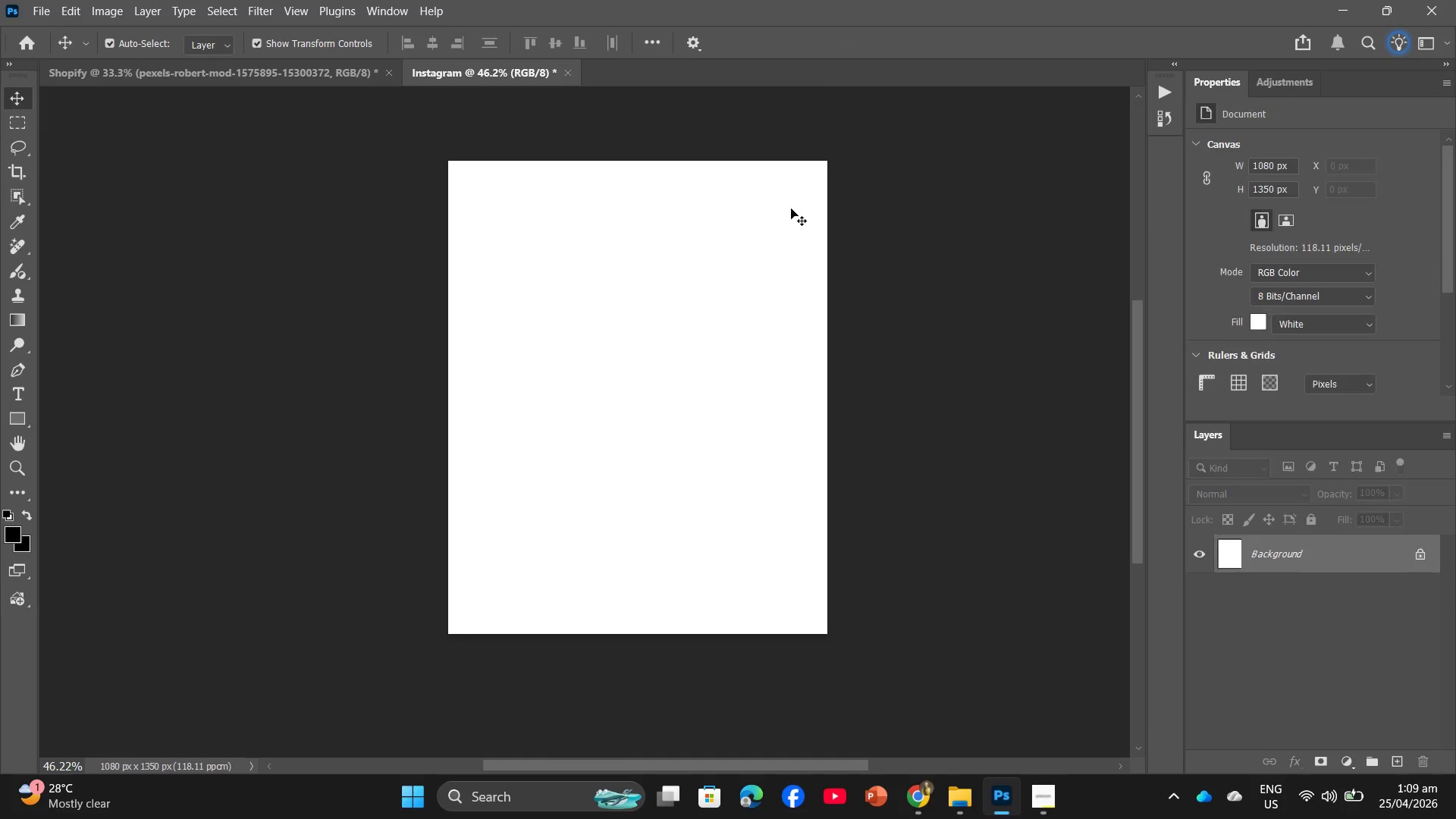 
key(Alt+Tab)
 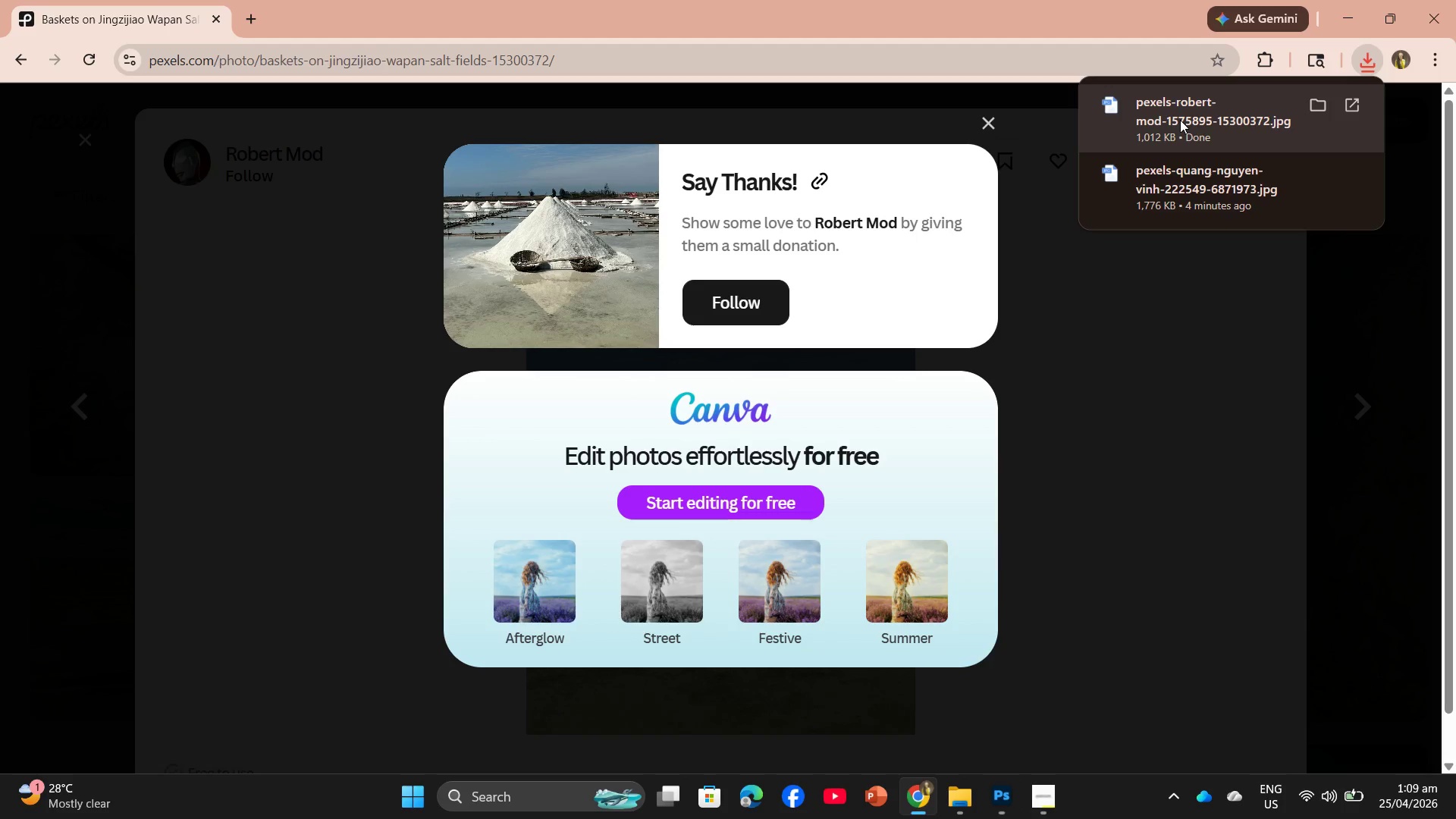 
left_click_drag(start_coordinate=[1180, 120], to_coordinate=[651, 406])
 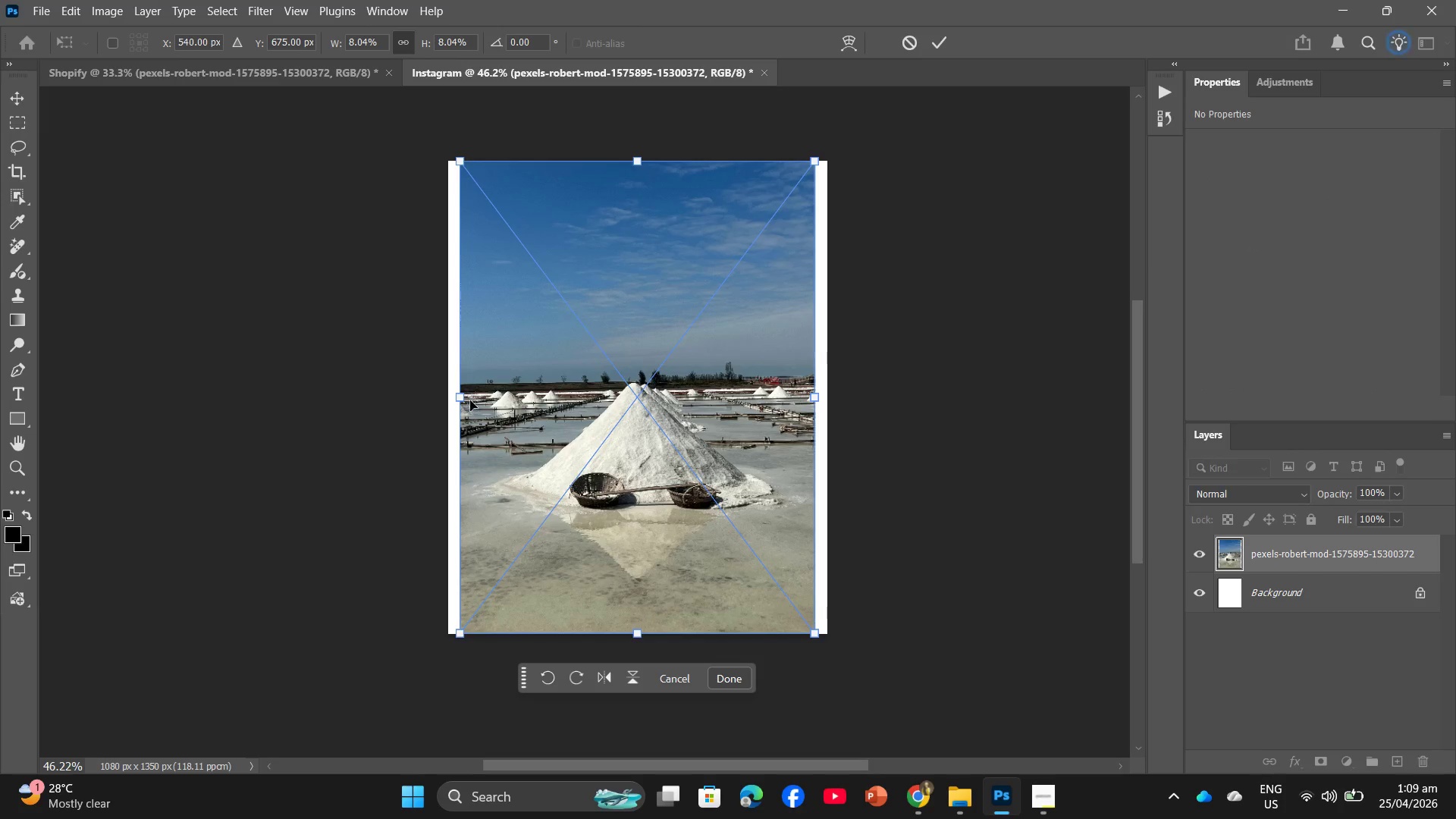 
left_click_drag(start_coordinate=[461, 395], to_coordinate=[452, 395])
 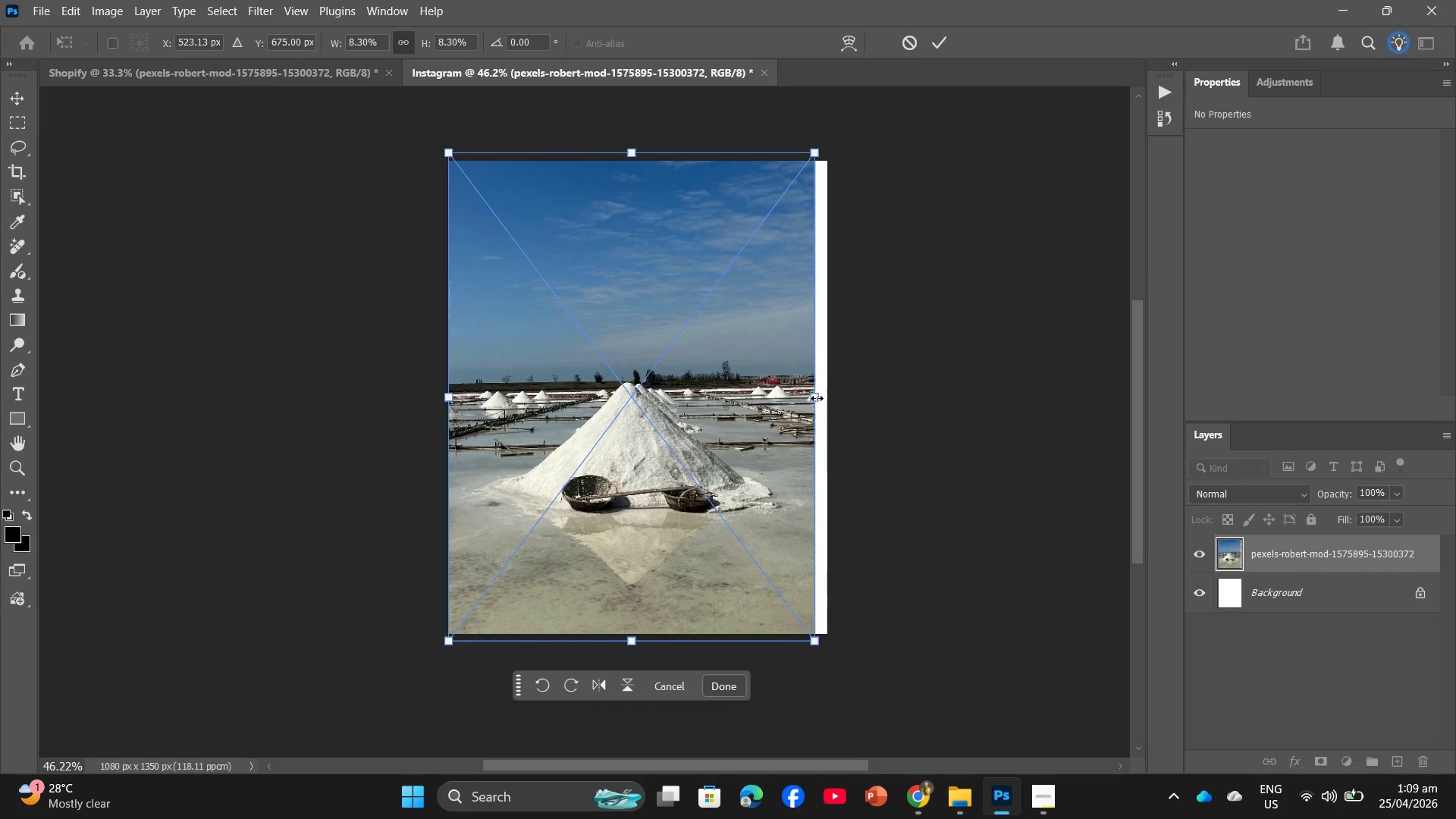 
left_click_drag(start_coordinate=[816, 397], to_coordinate=[824, 397])
 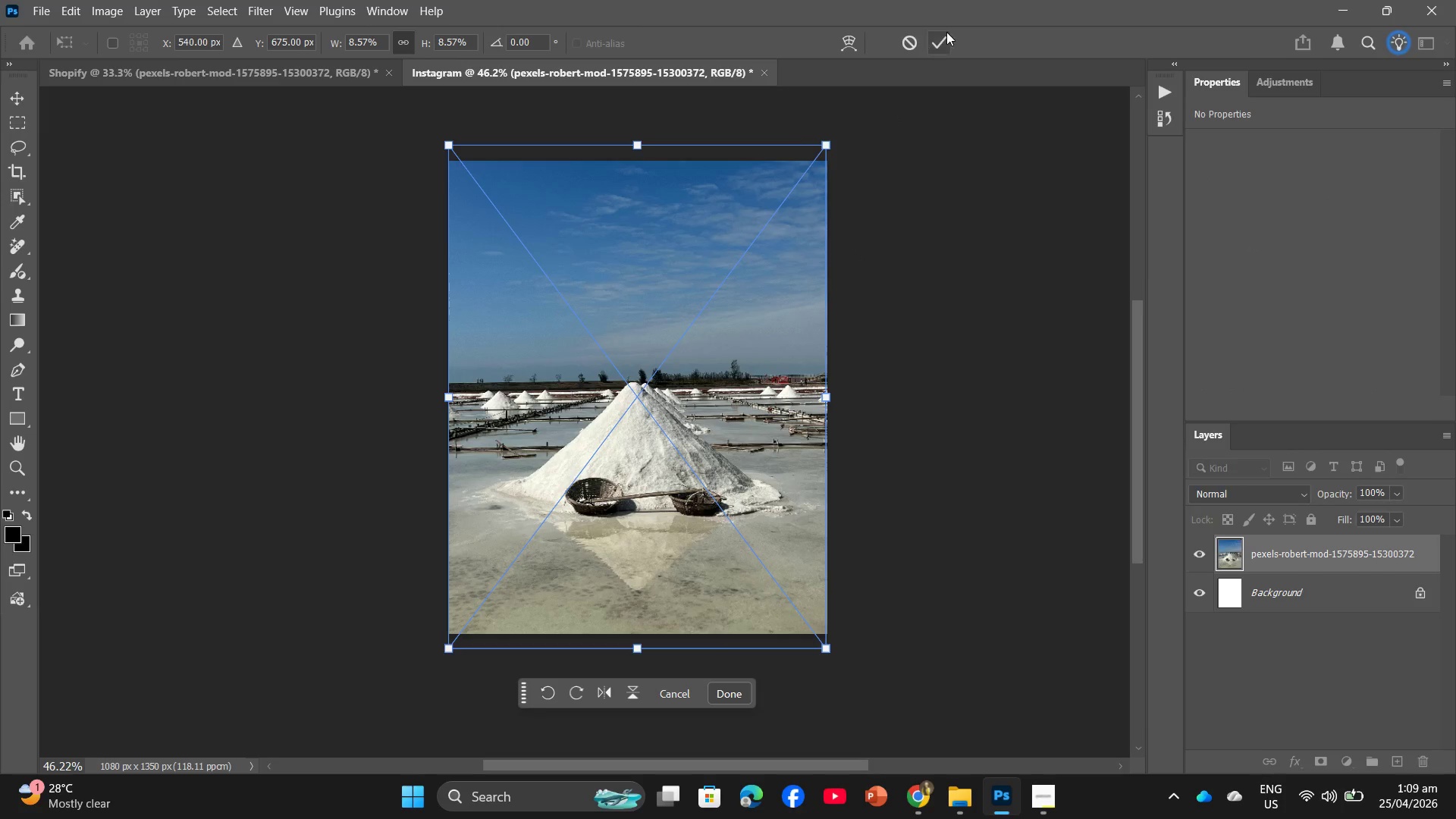 
left_click([946, 32])
 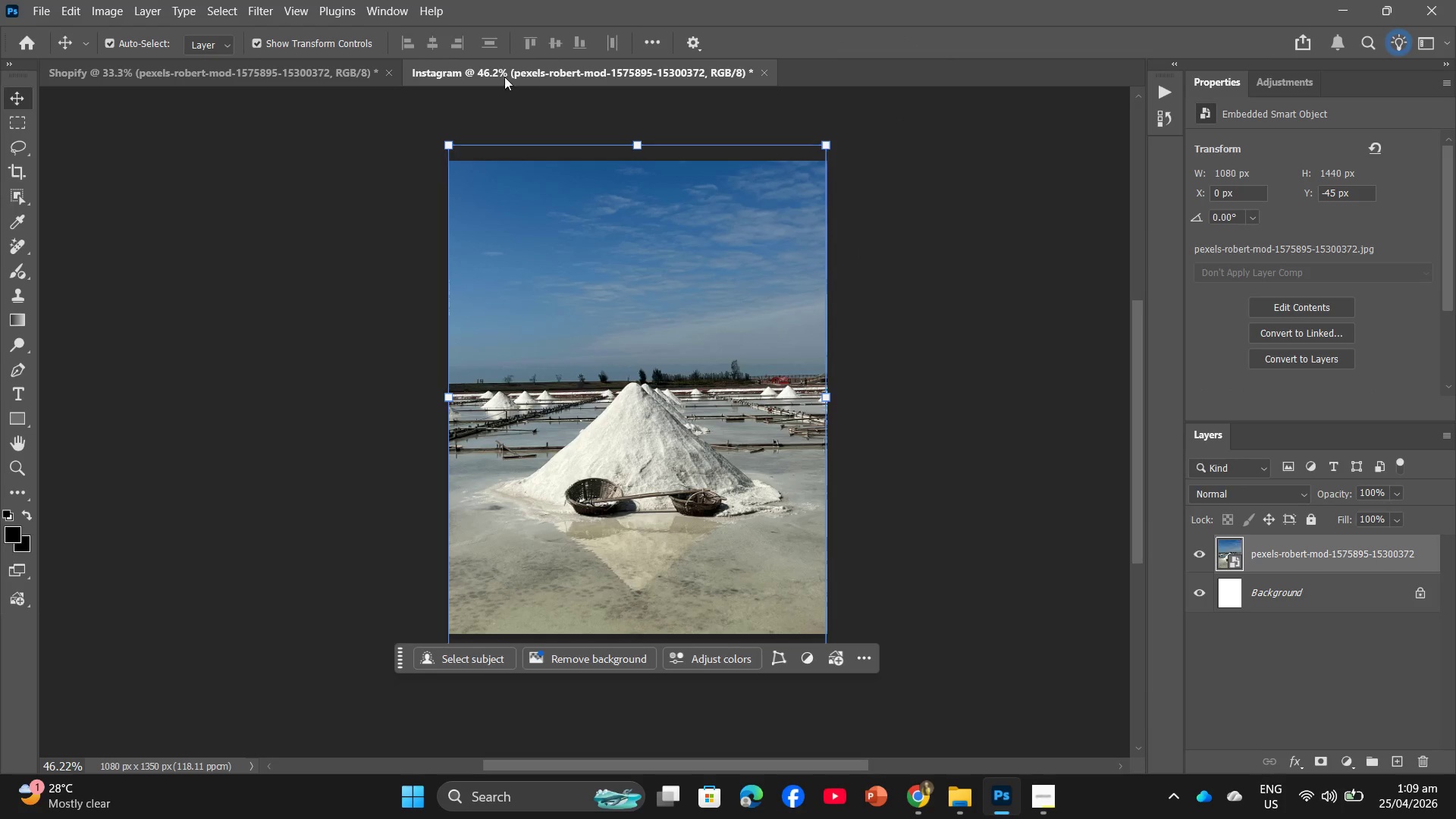 
left_click([297, 76])
 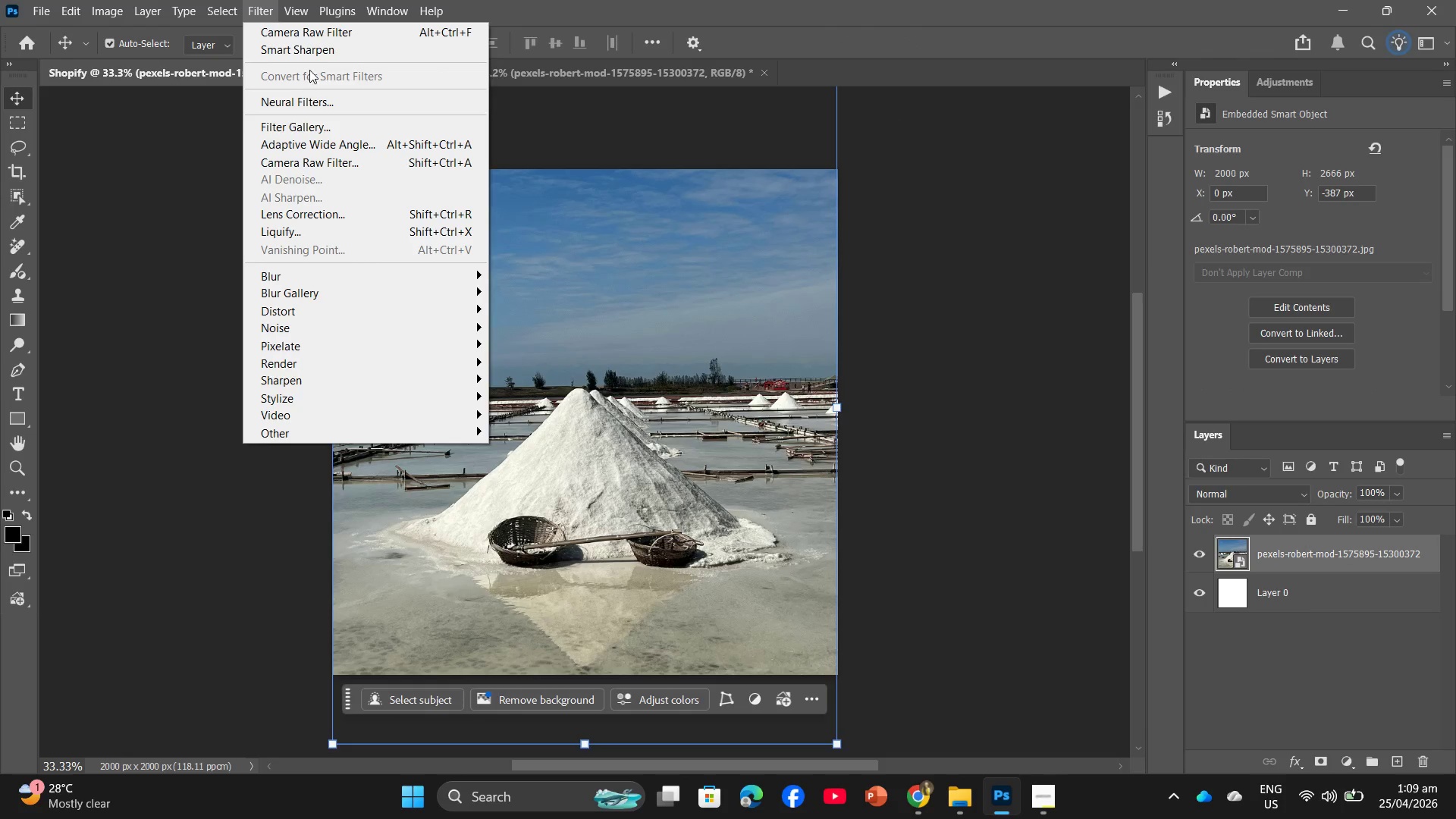 
left_click([314, 44])
 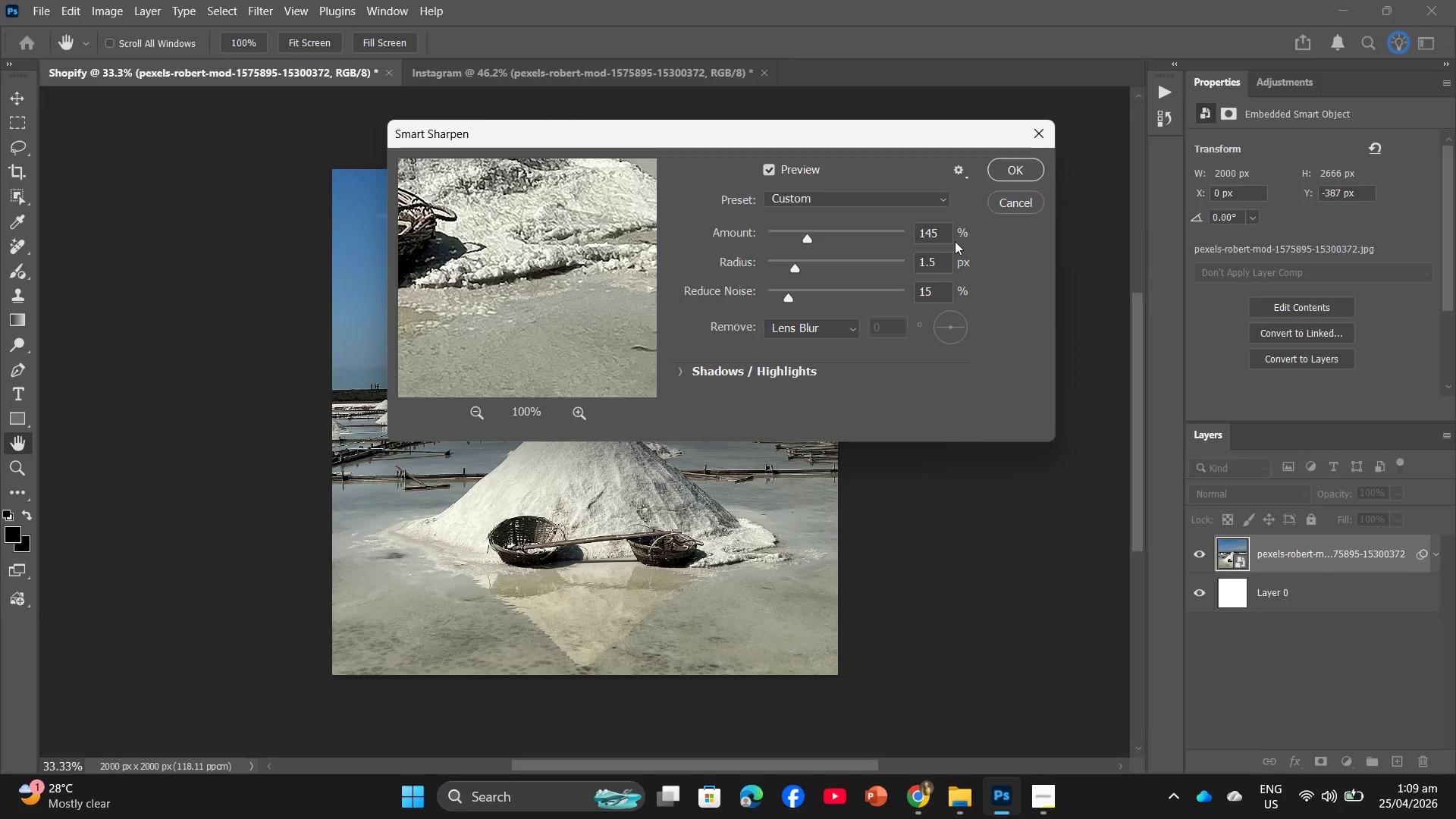 
wait(5.2)
 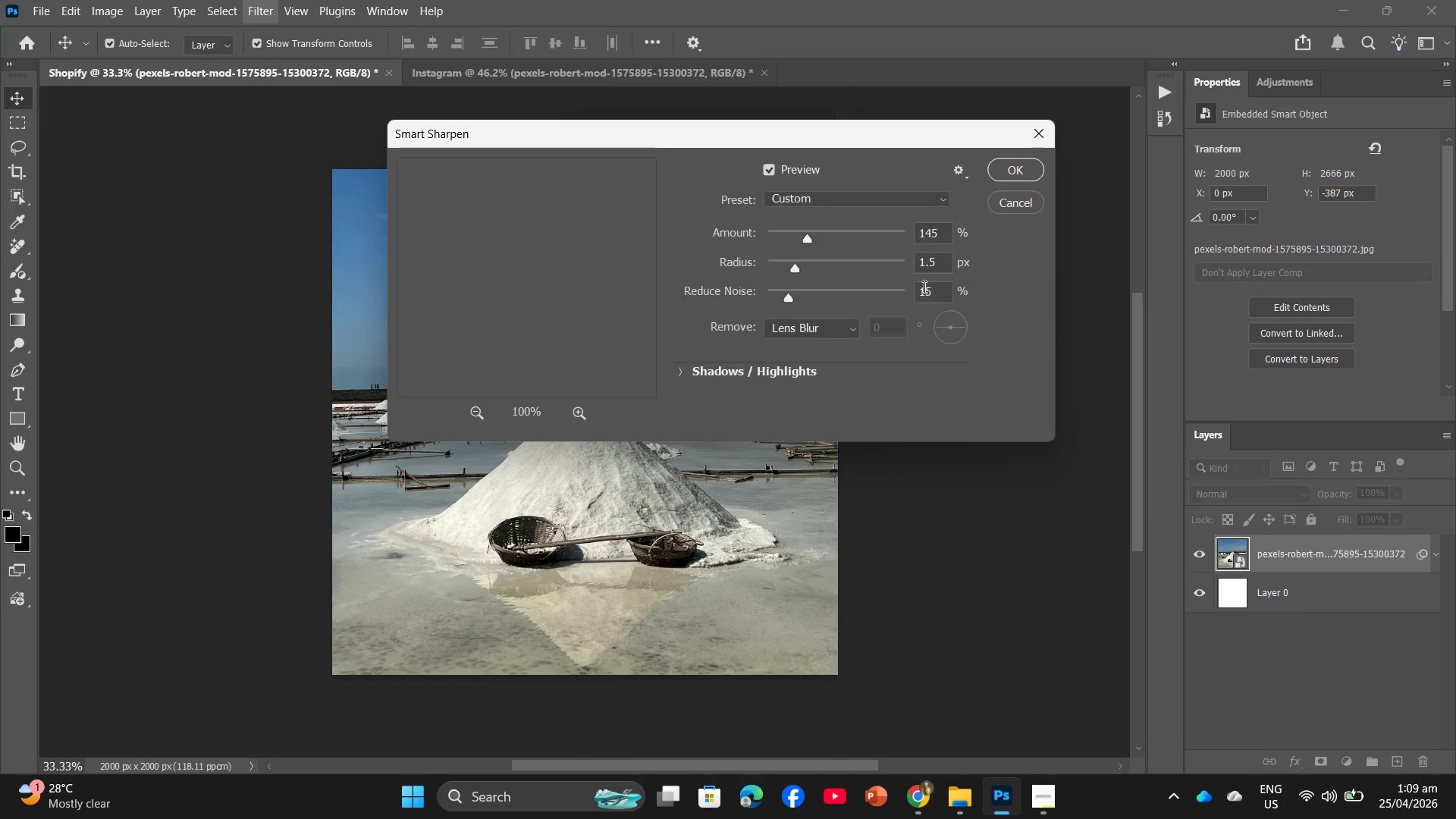 
left_click([1008, 171])
 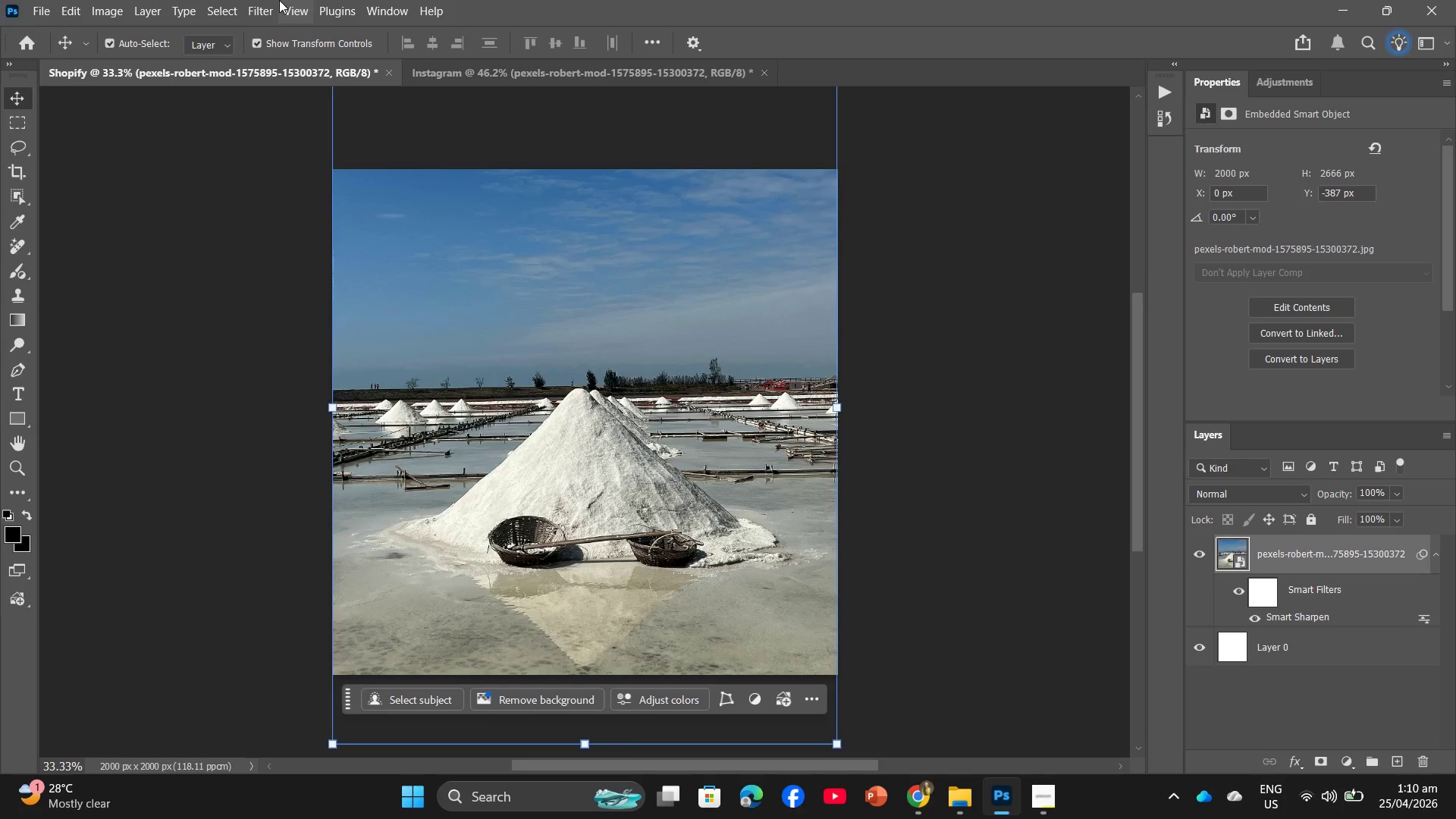 
left_click([267, 1])
 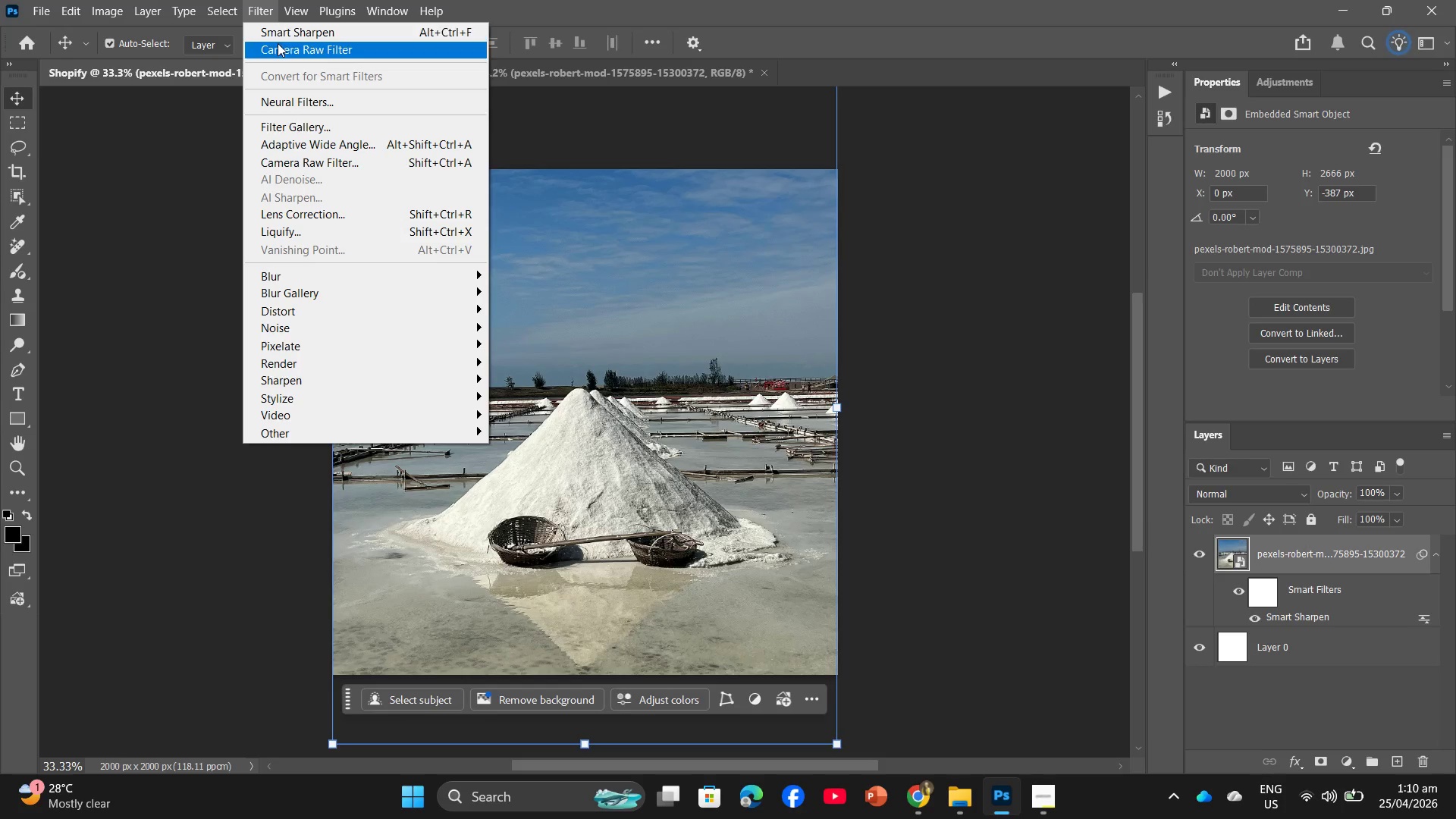 
left_click([278, 47])
 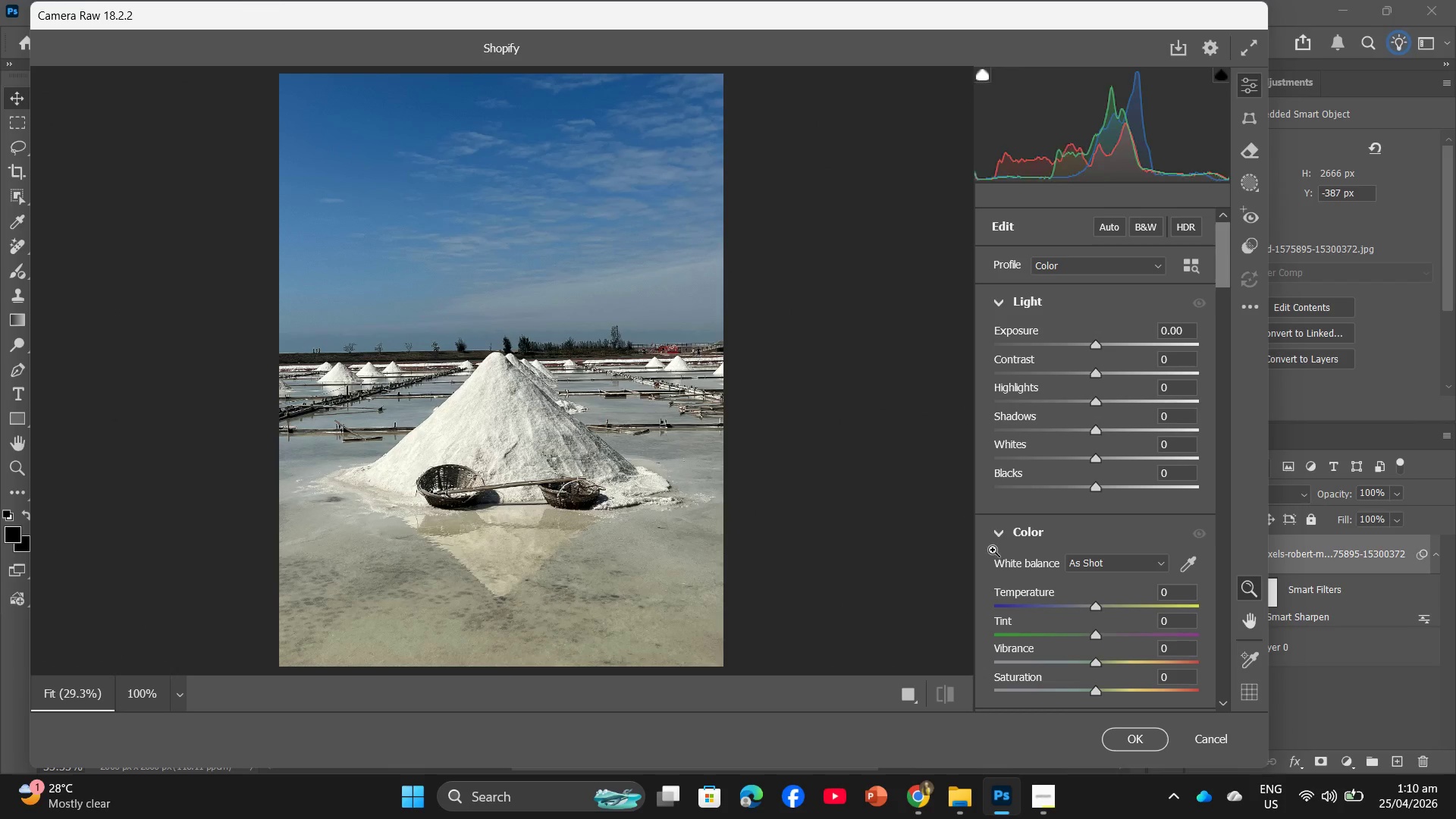 
left_click([1167, 588])
 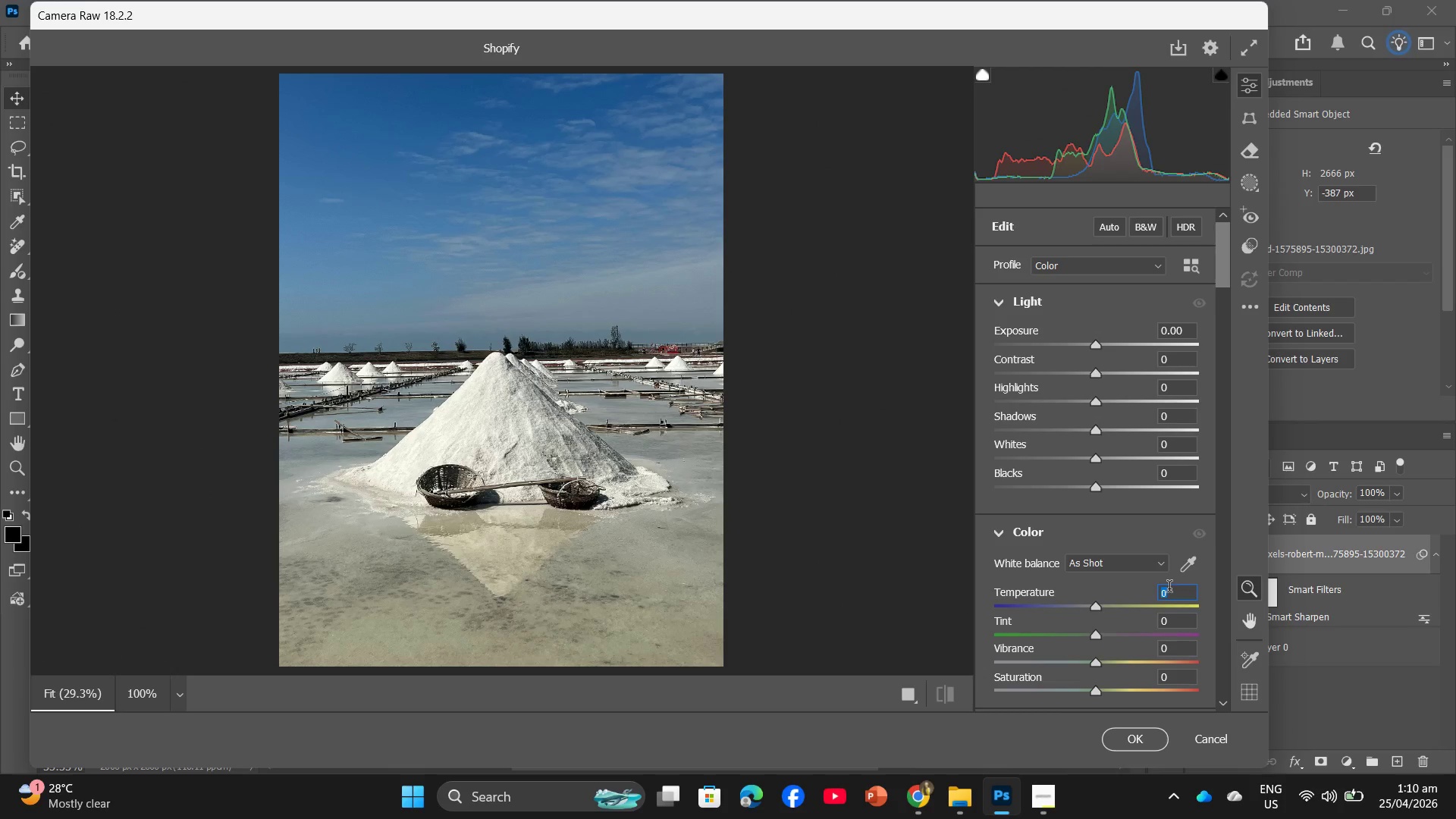 
key(Numpad1)
 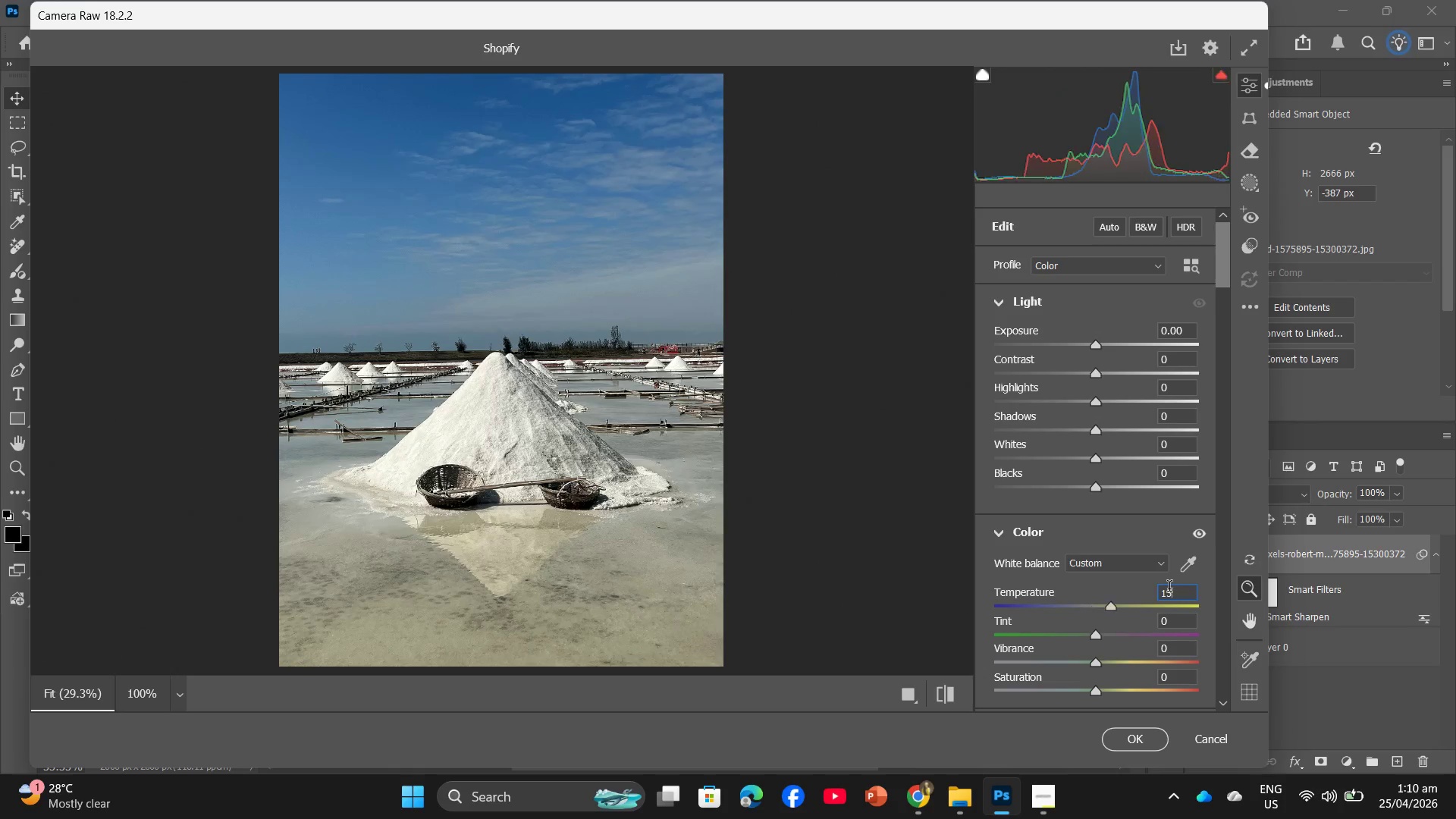 
key(Numpad5)
 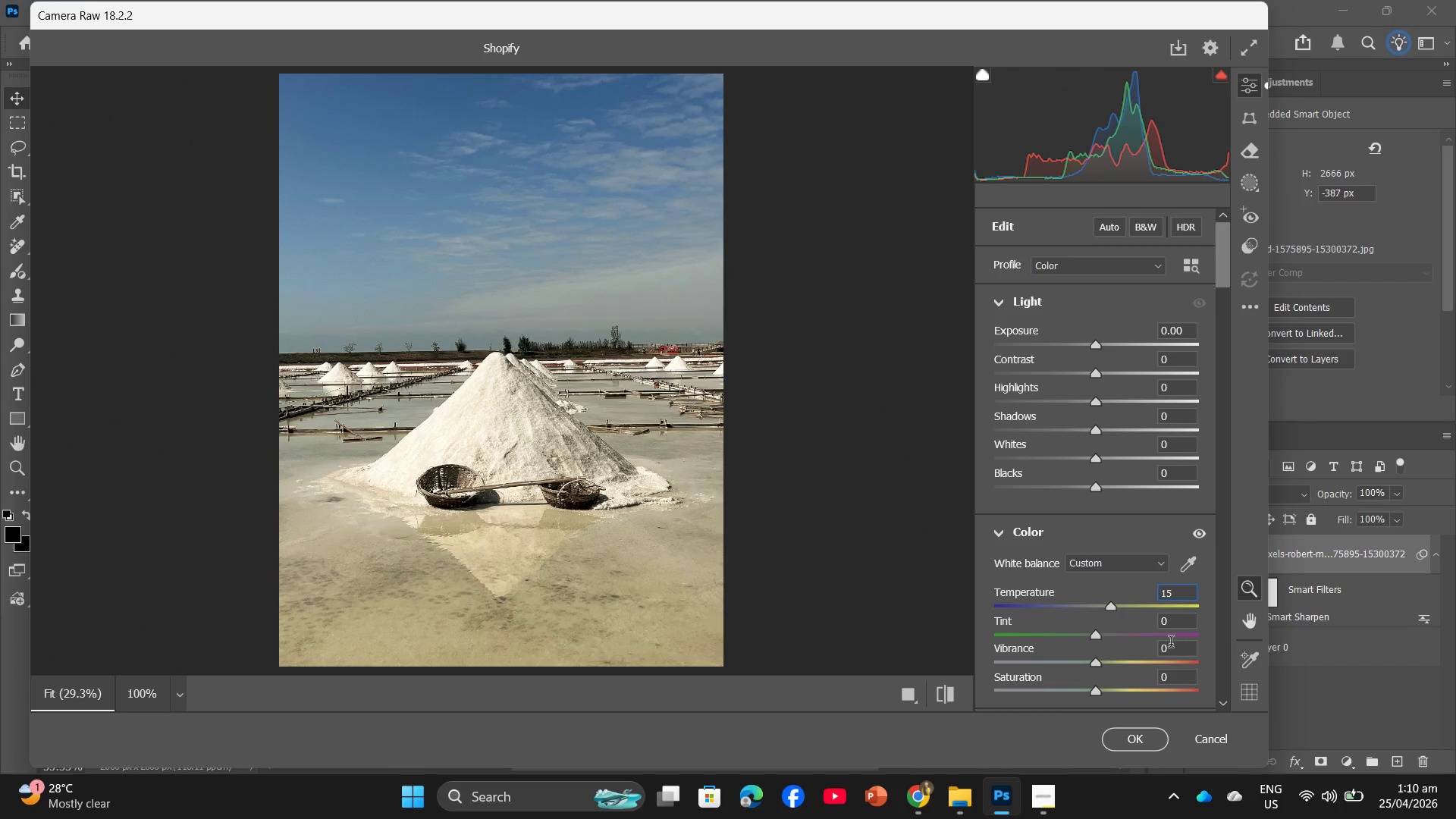 
left_click([1175, 650])
 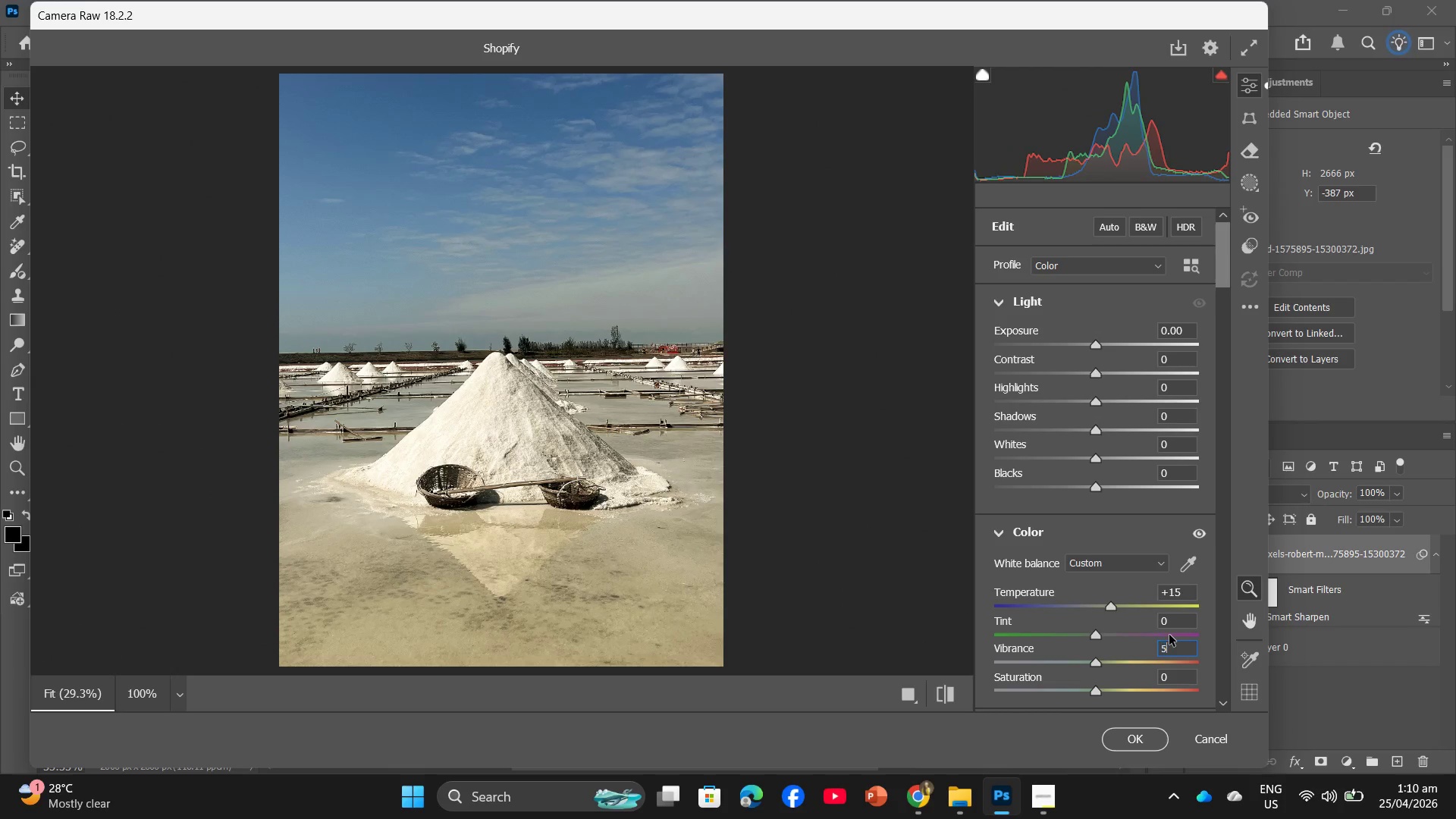 
key(Numpad5)
 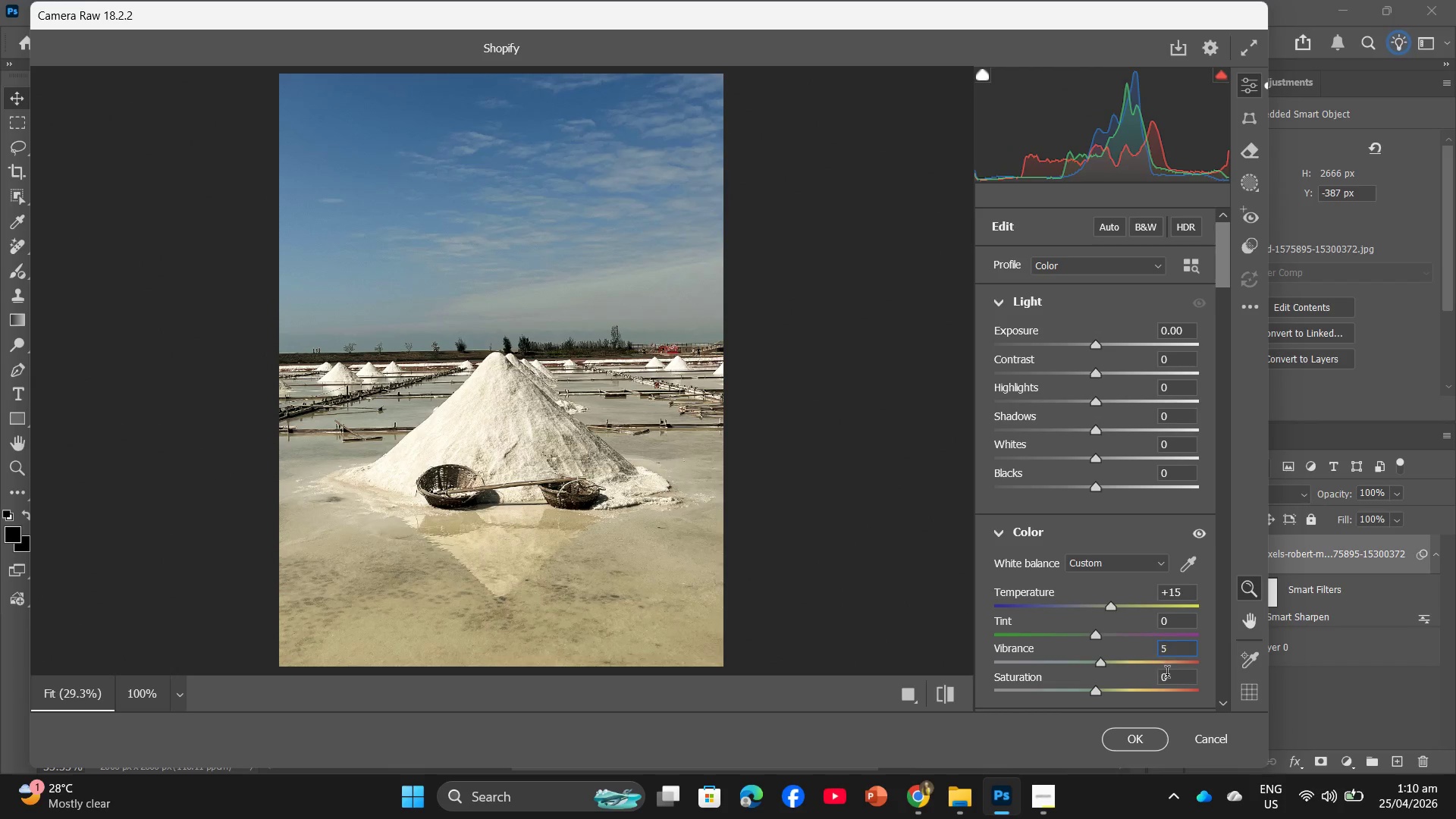 
left_click([1169, 676])
 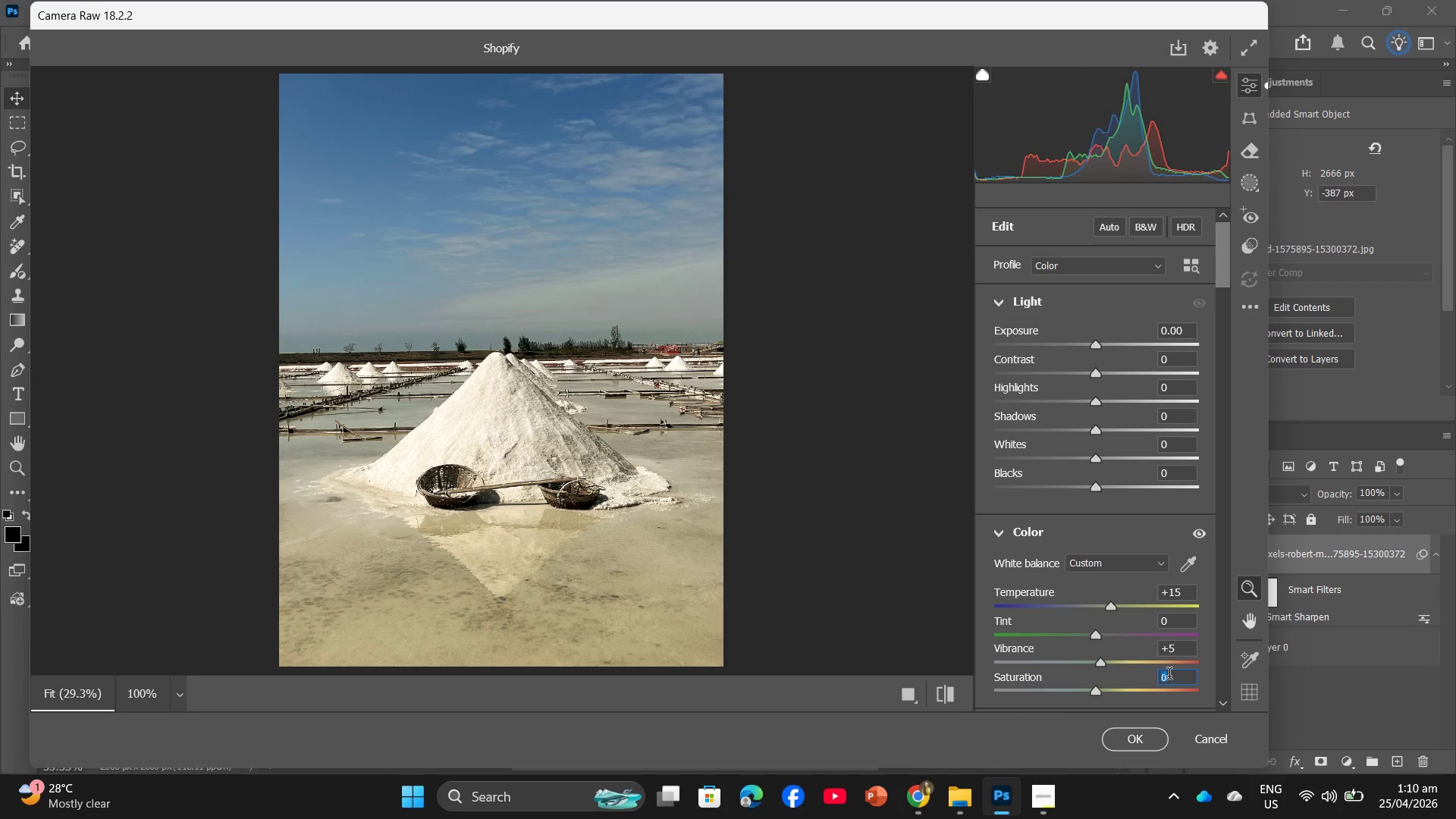 
key(Numpad5)
 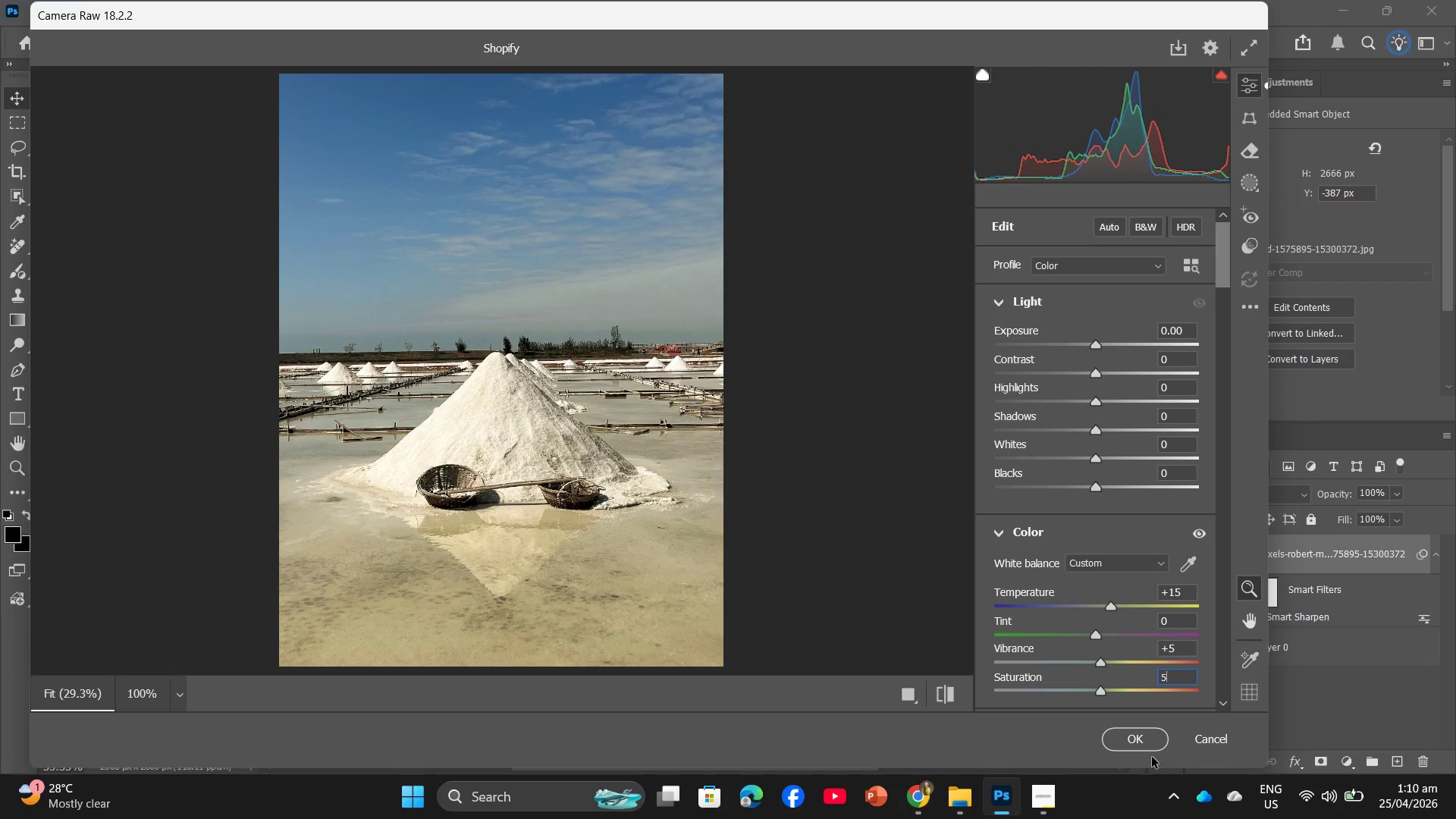 
left_click([1150, 742])
 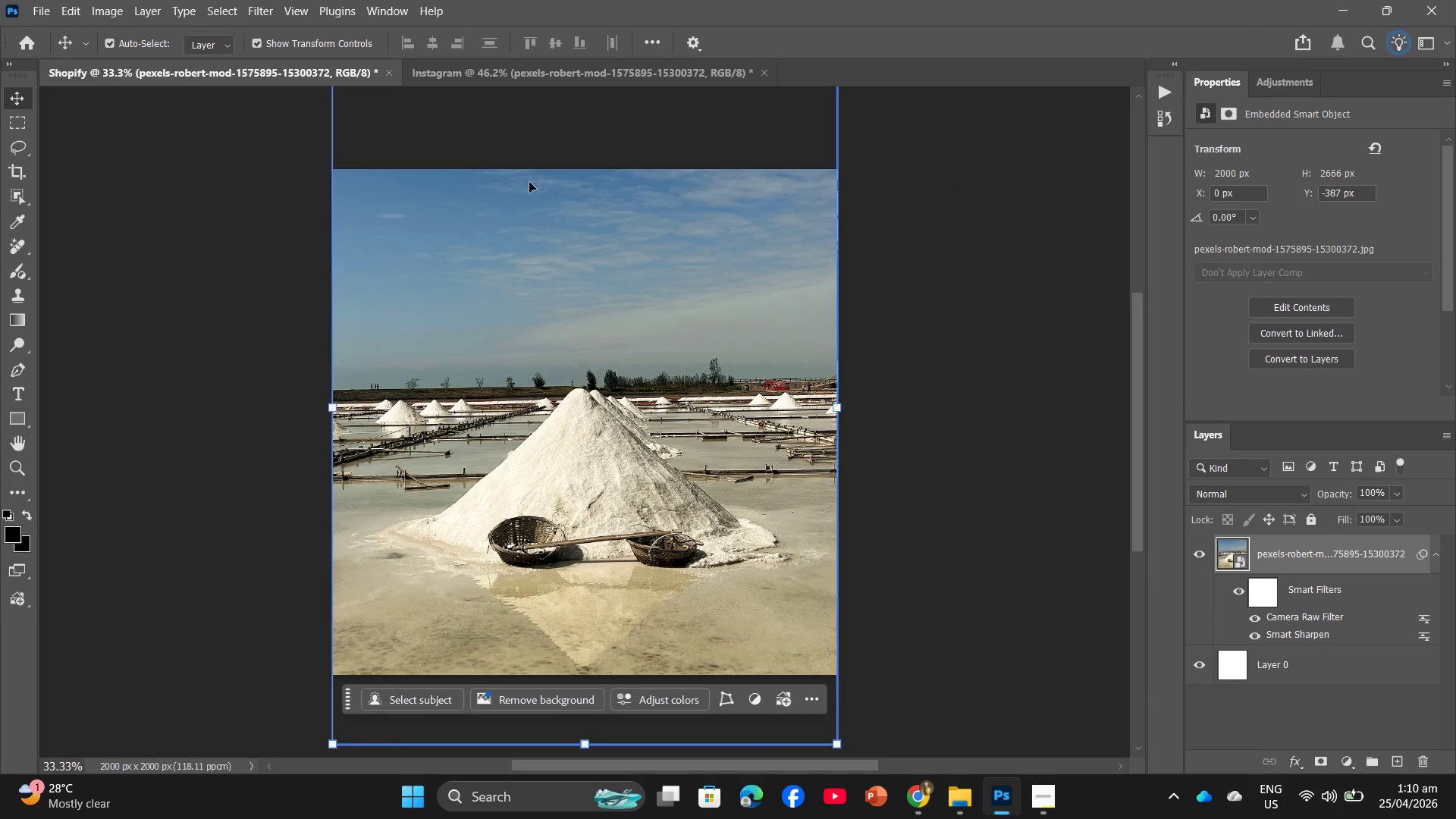 
left_click([447, 77])
 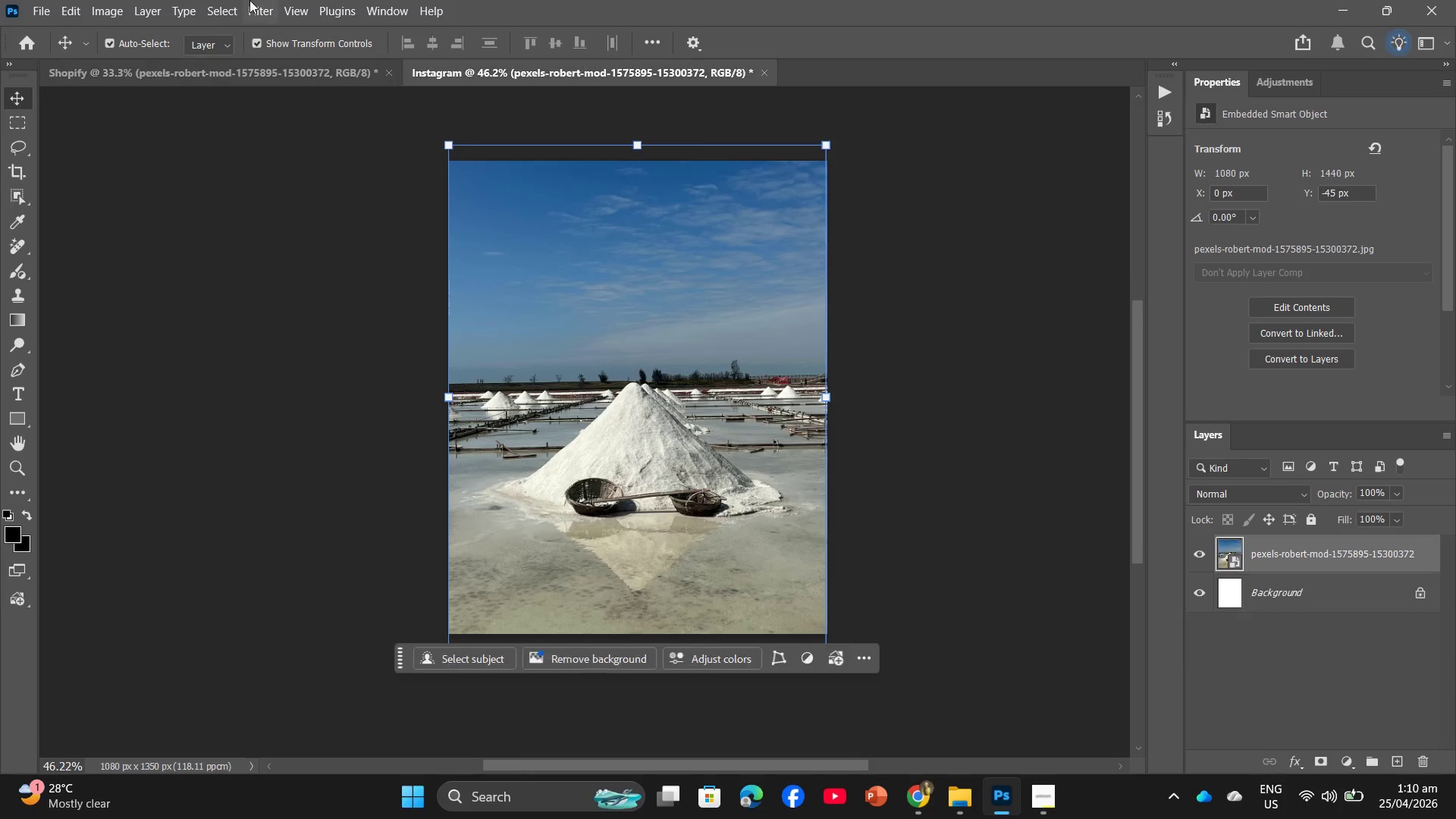 
left_click([249, 0])
 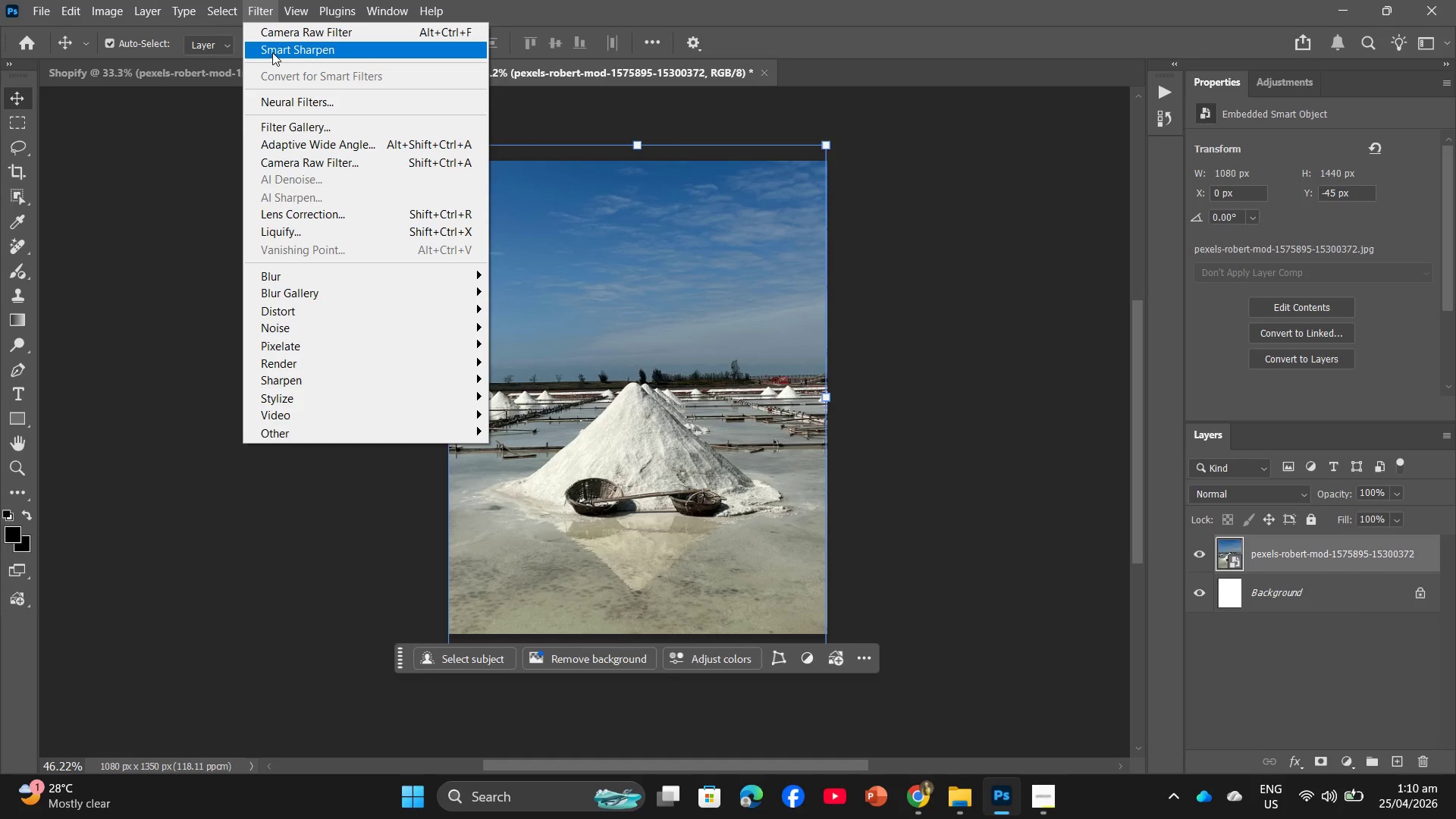 
left_click([272, 52])
 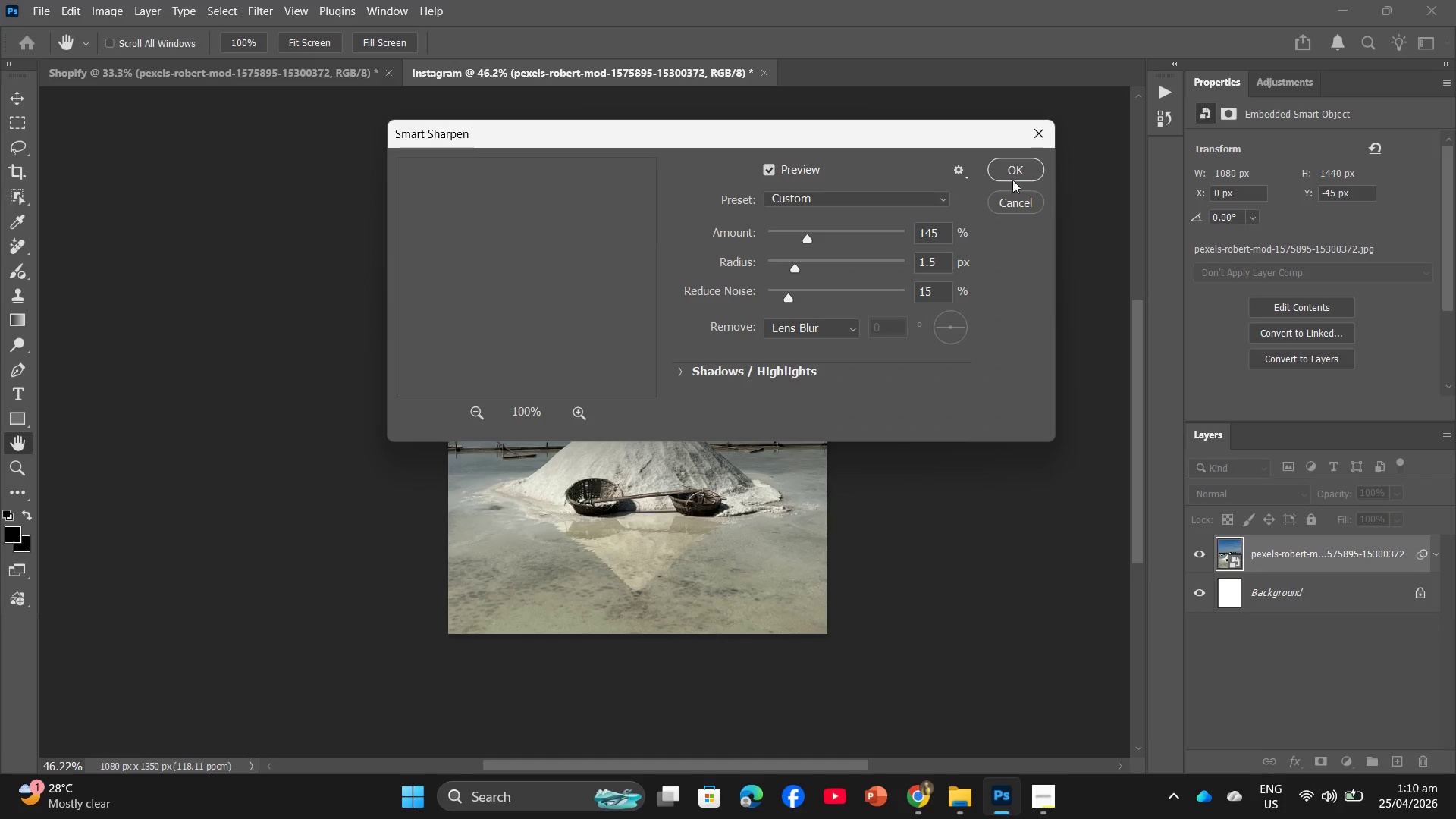 
left_click([1014, 168])
 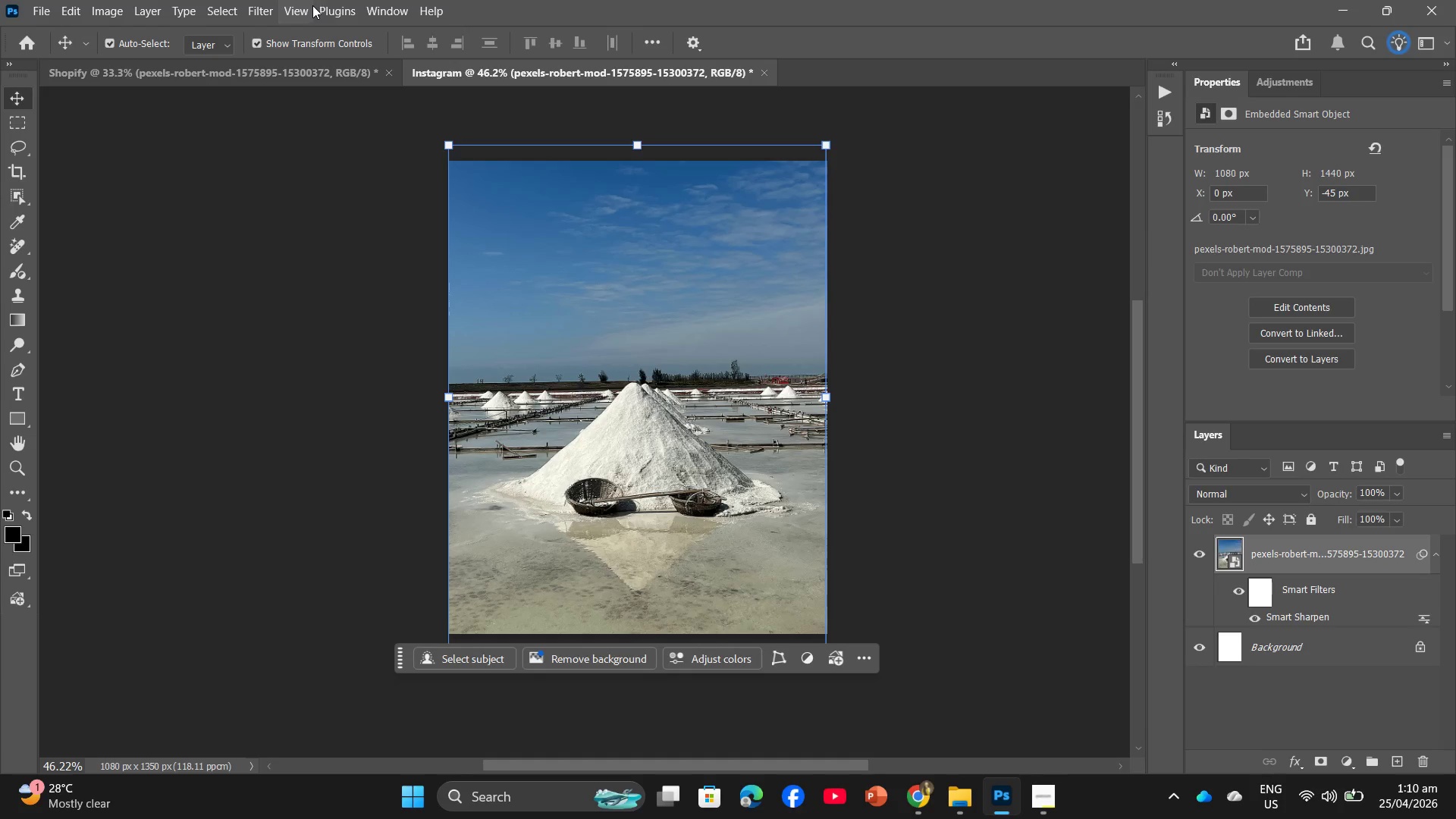 
left_click([272, 0])
 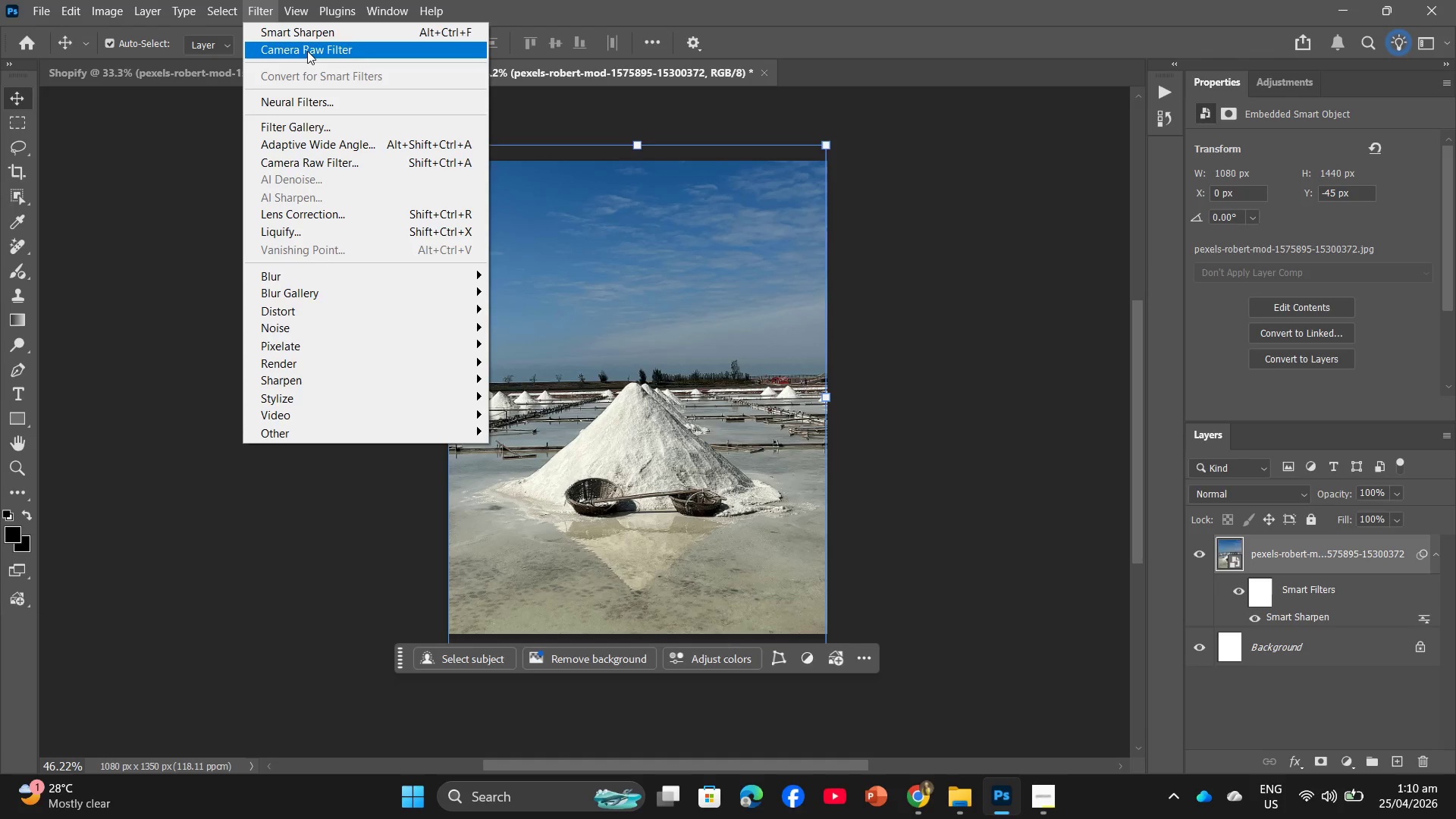 
left_click([307, 51])
 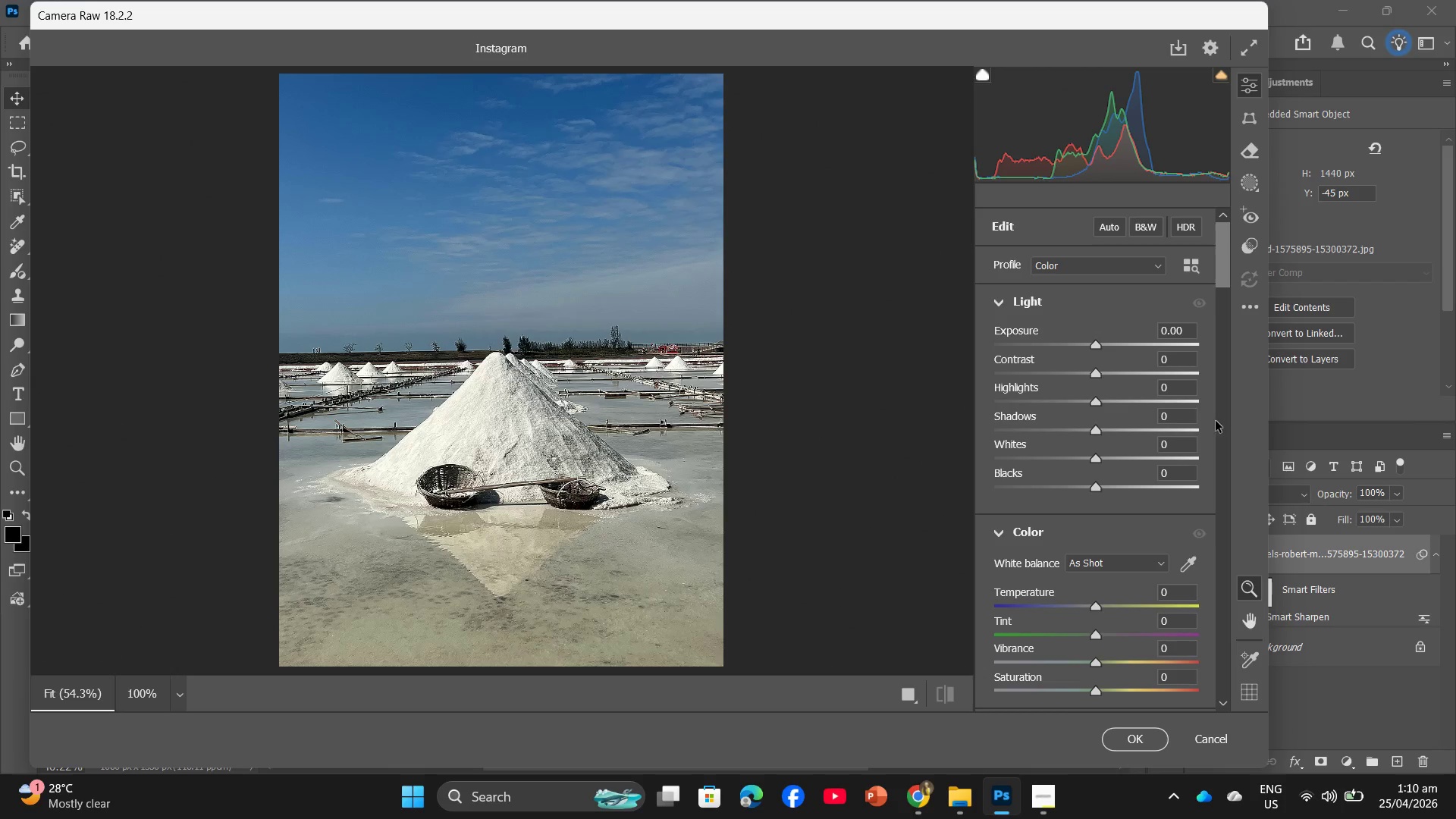 
left_click([1182, 598])
 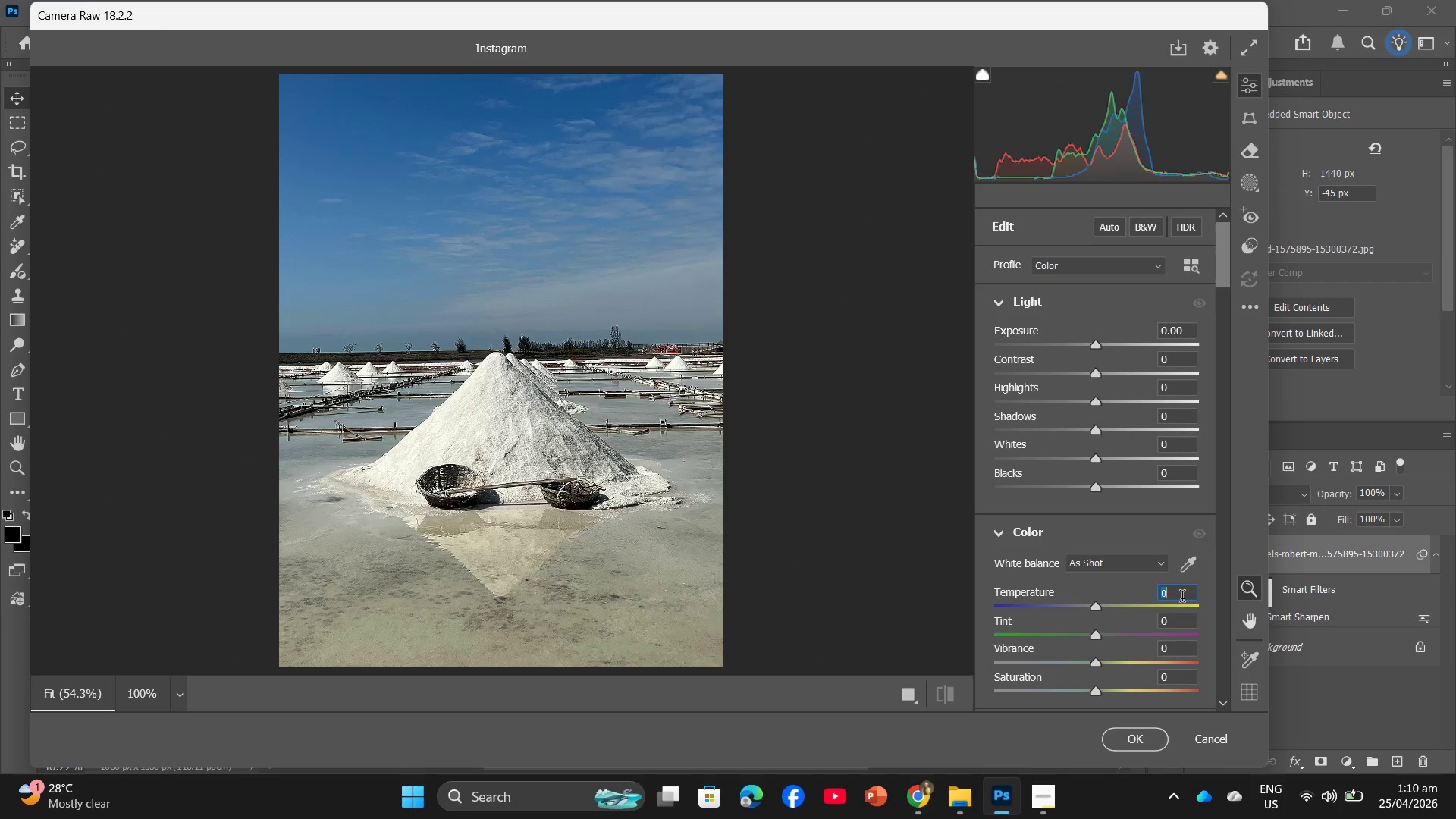 
key(Numpad1)
 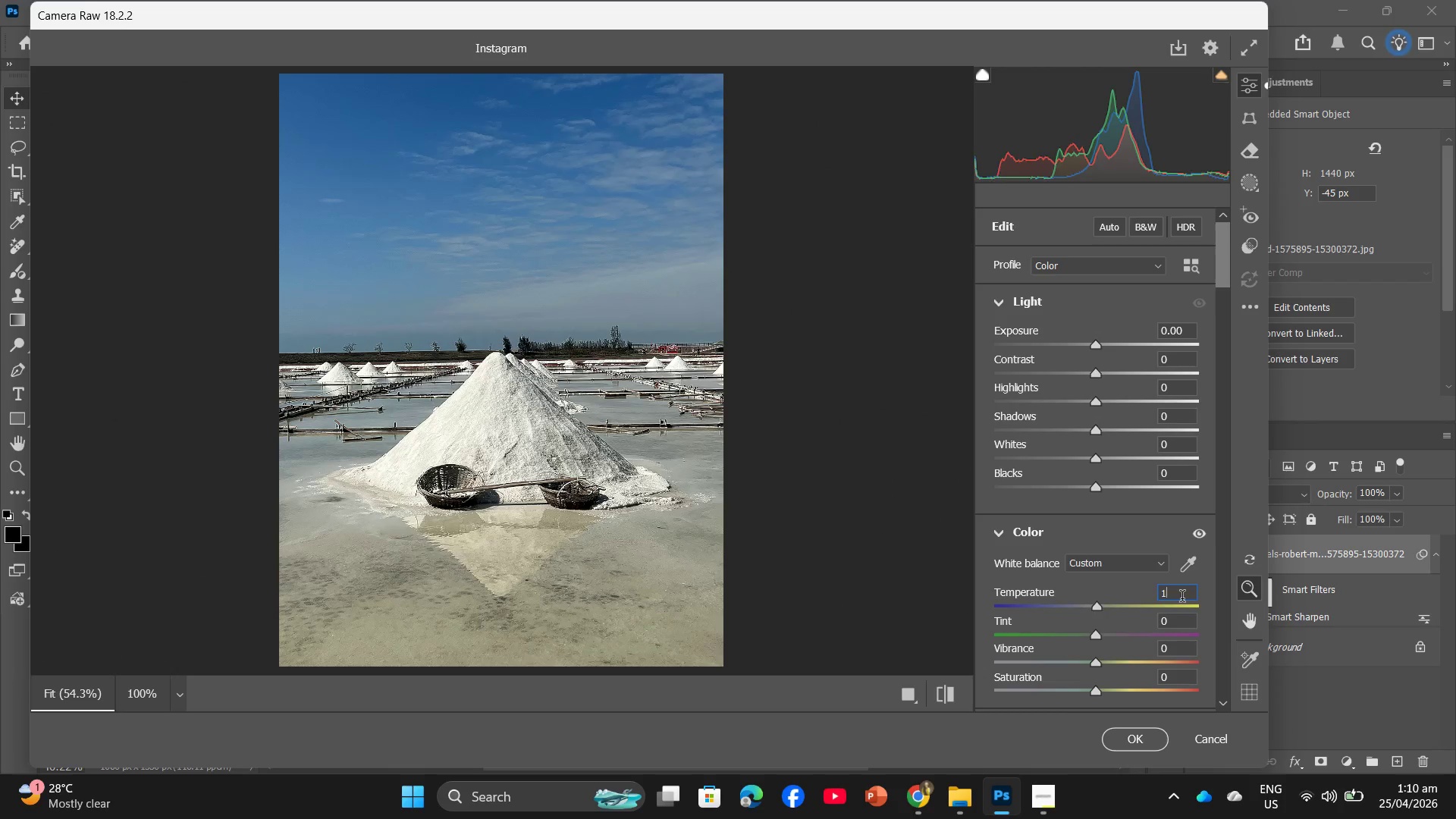 
key(Numpad5)
 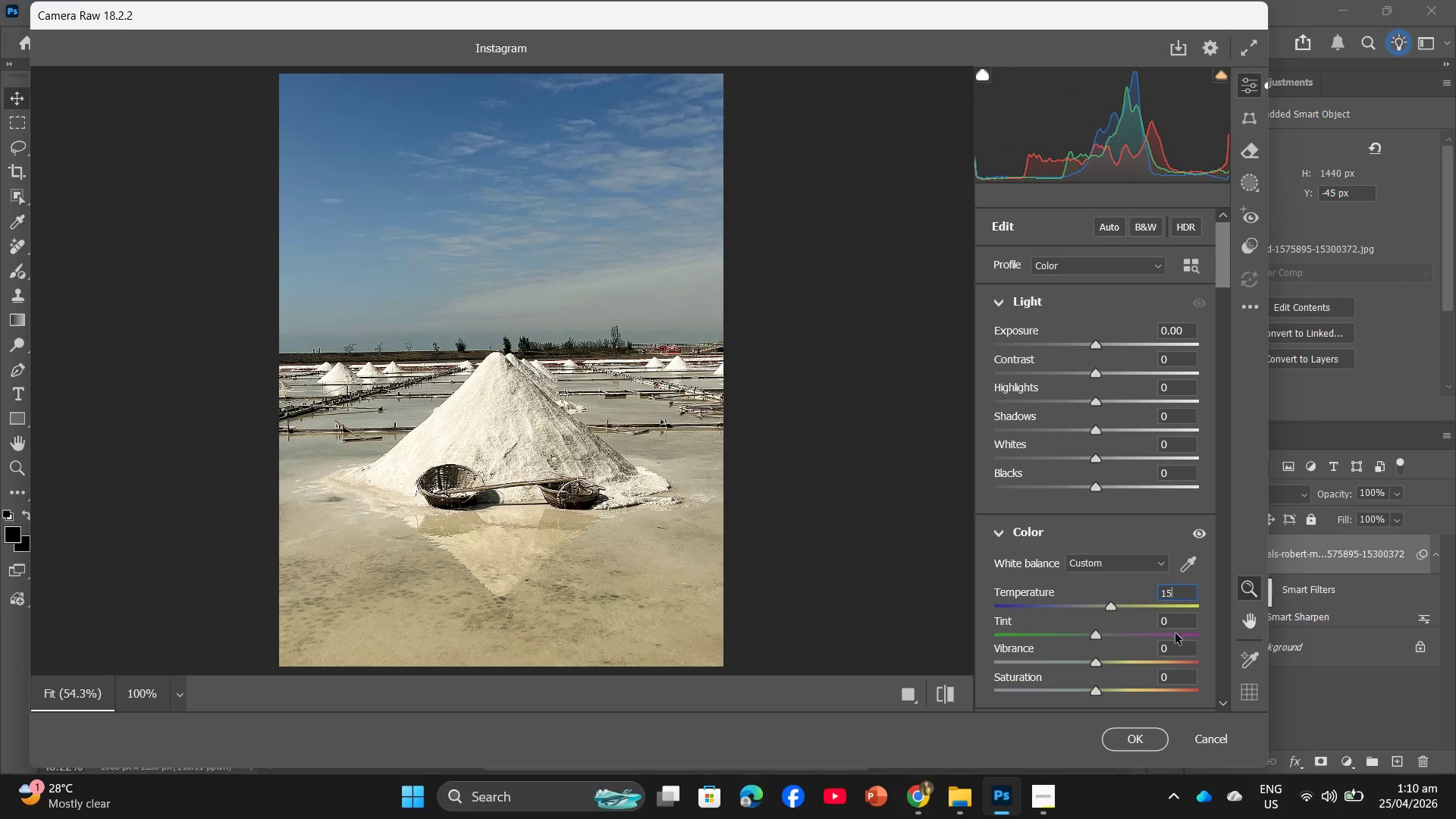 
left_click([1175, 645])
 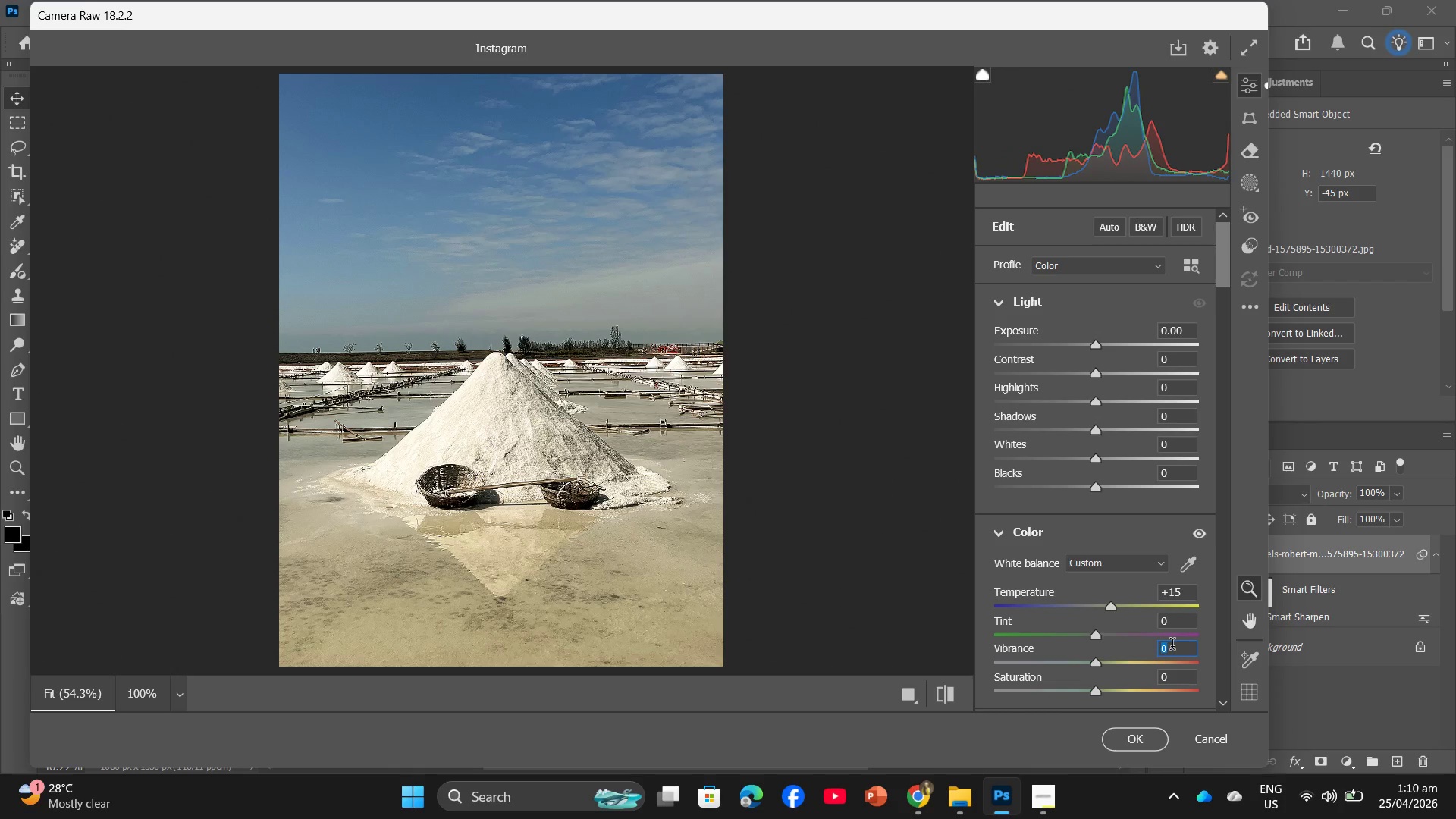 
key(Numpad5)
 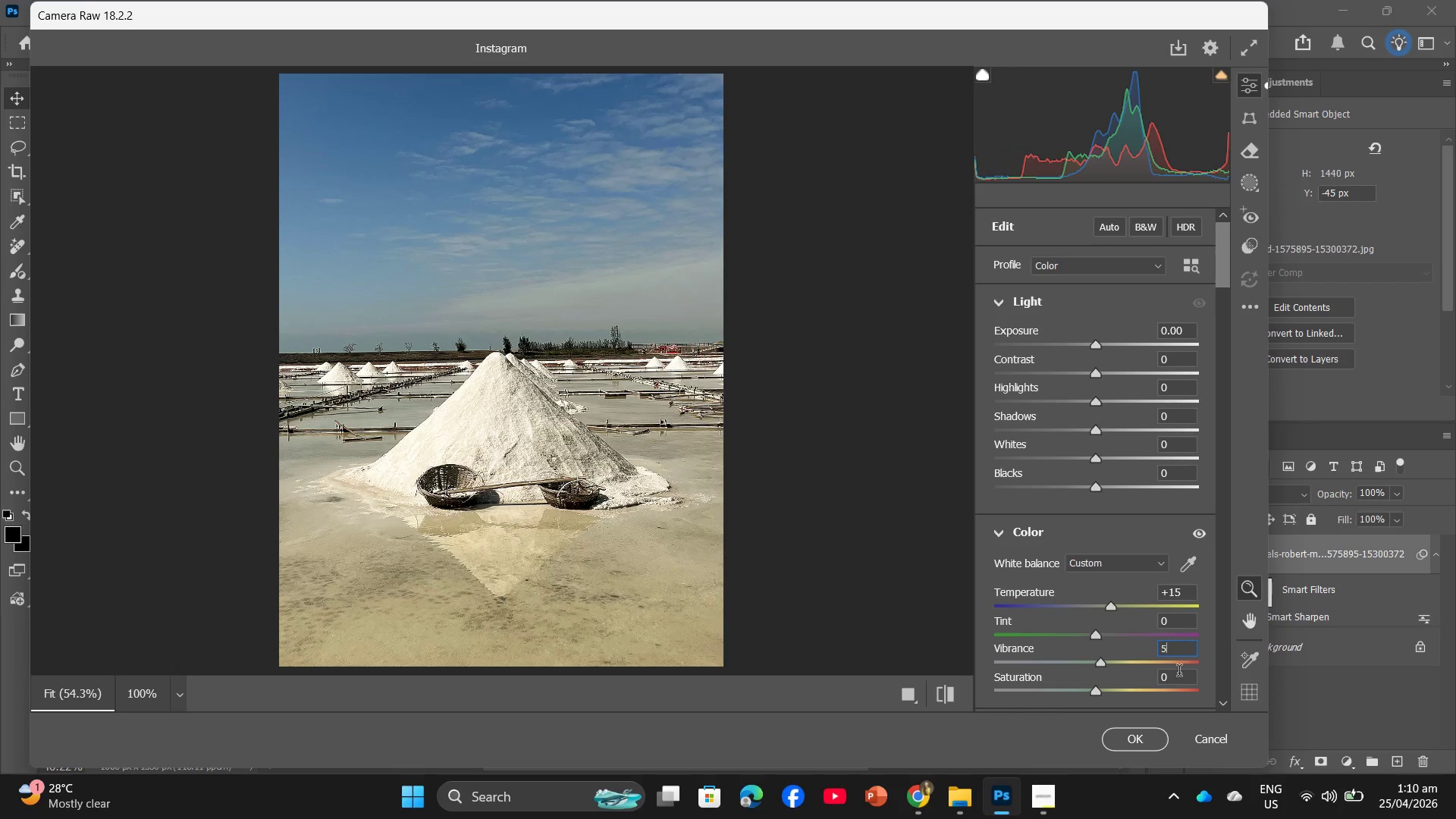 
left_click([1179, 679])
 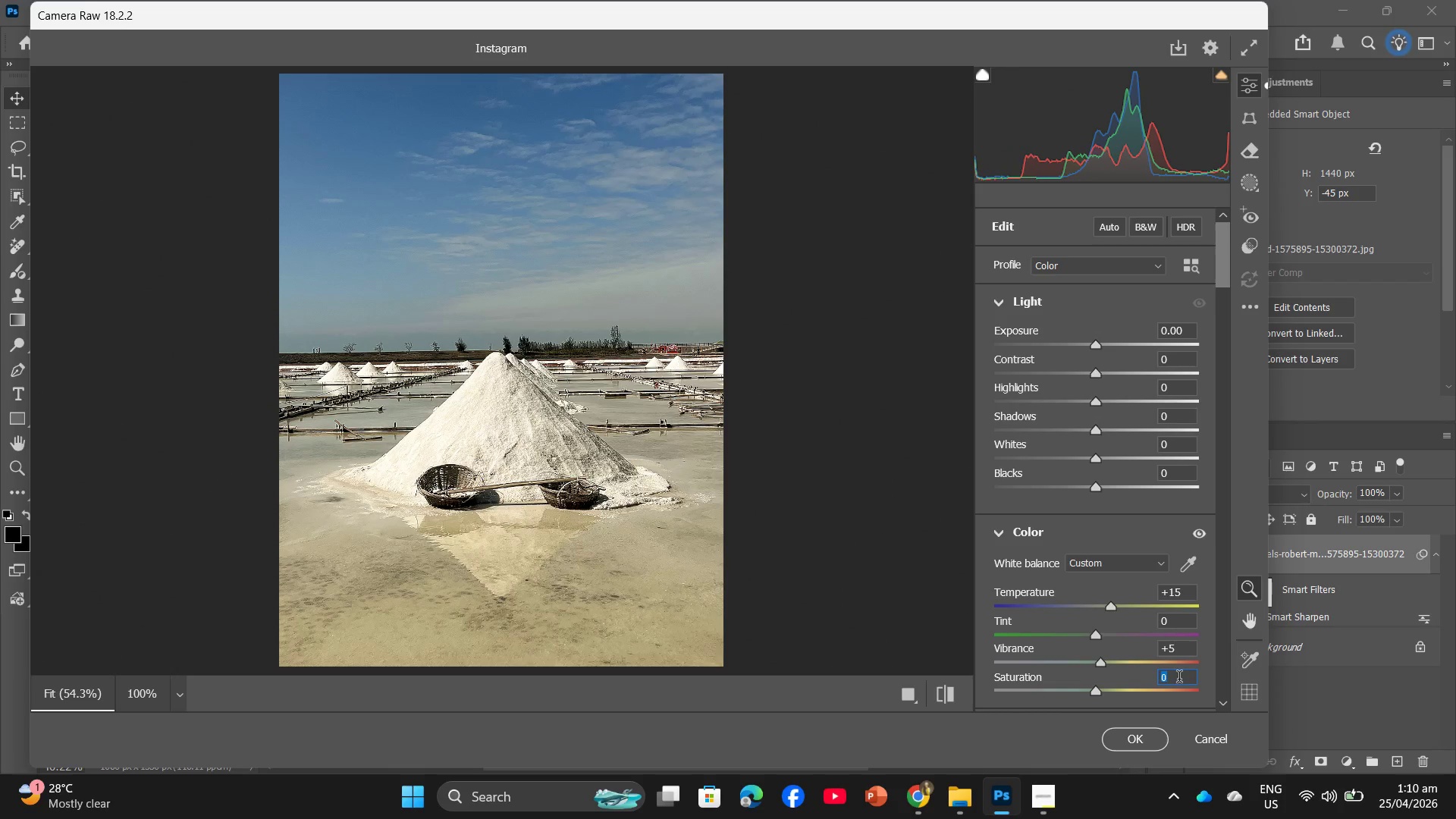 
key(Numpad5)
 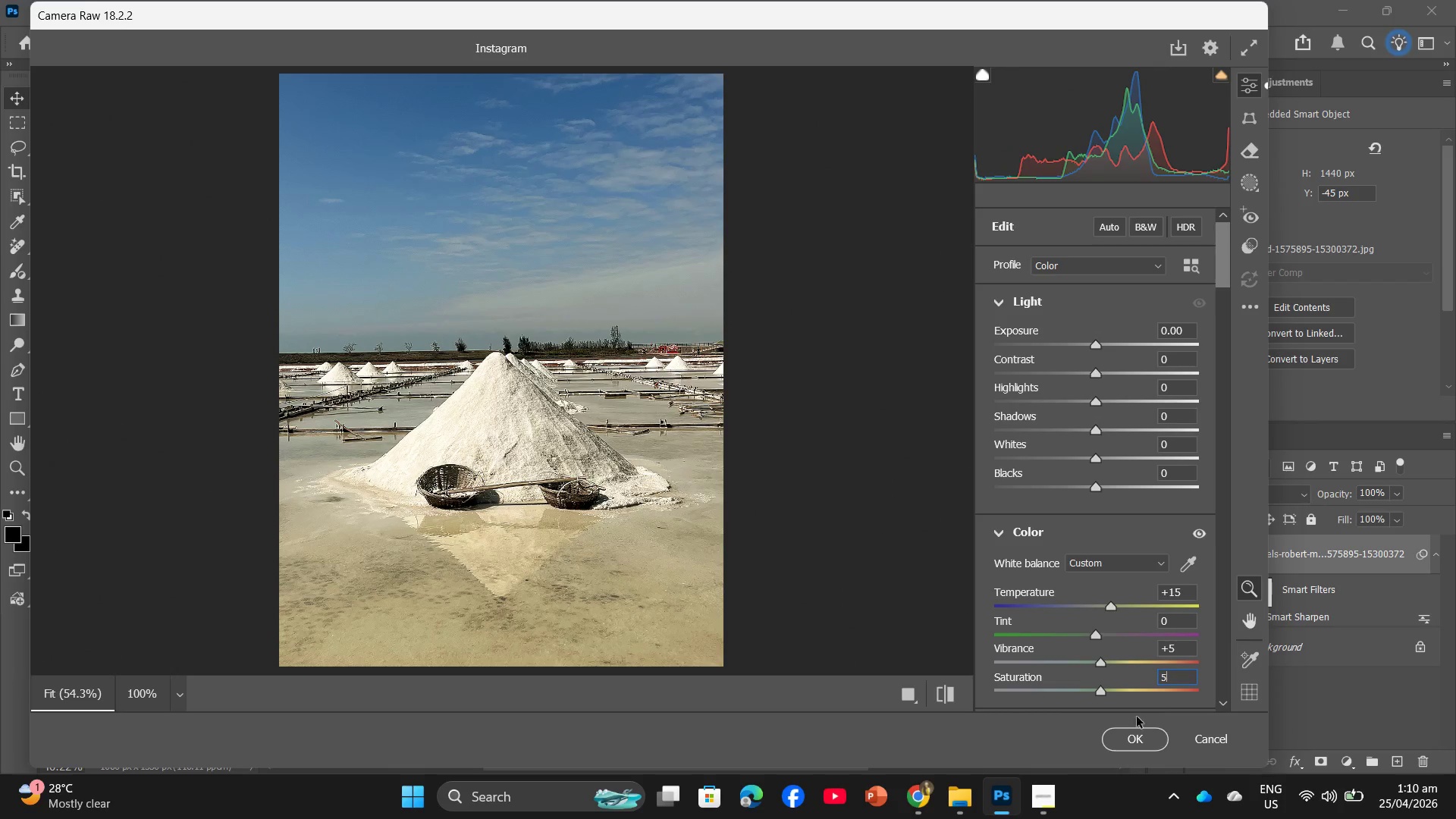 
left_click([1132, 737])
 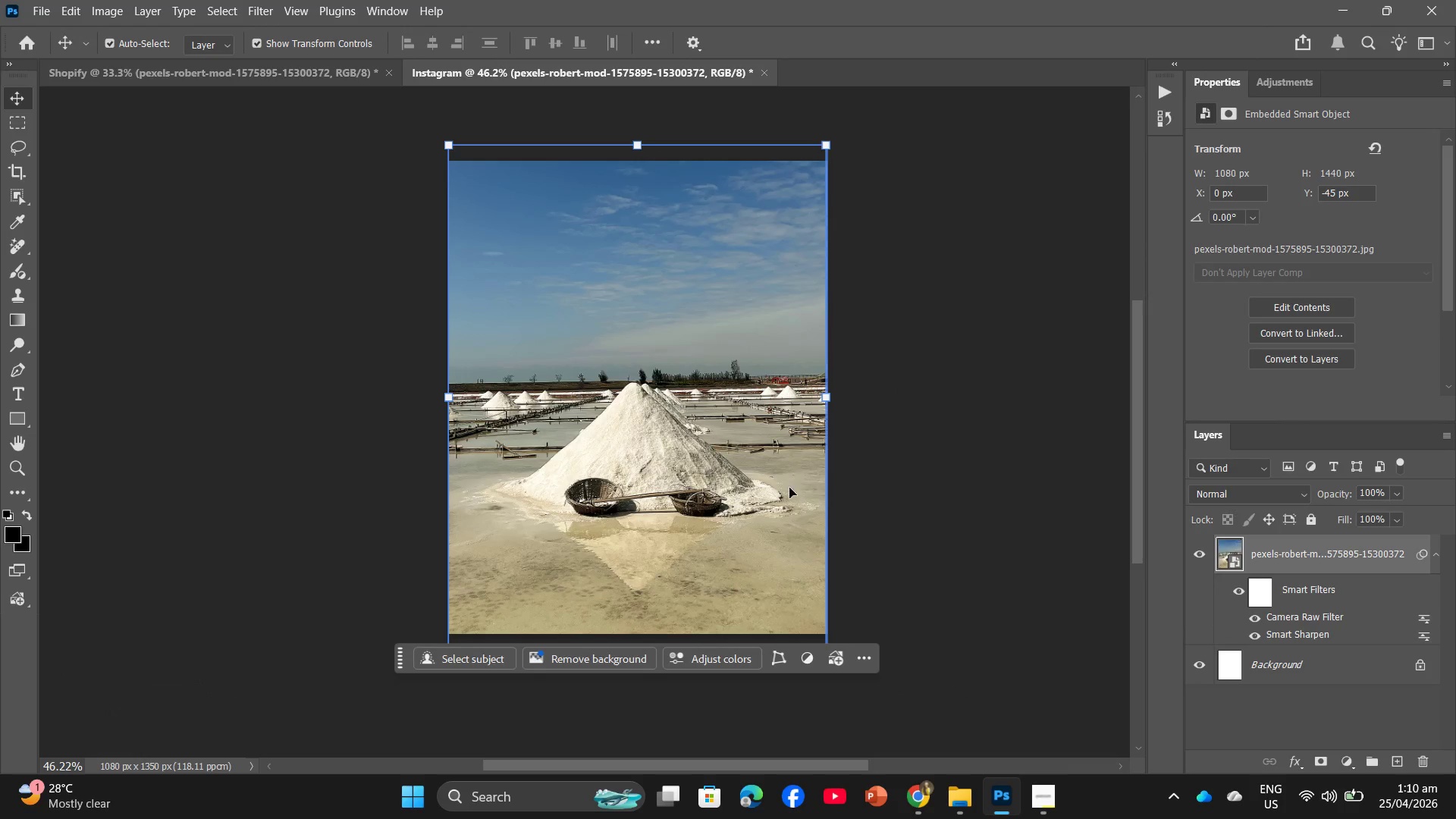 
left_click([305, 70])
 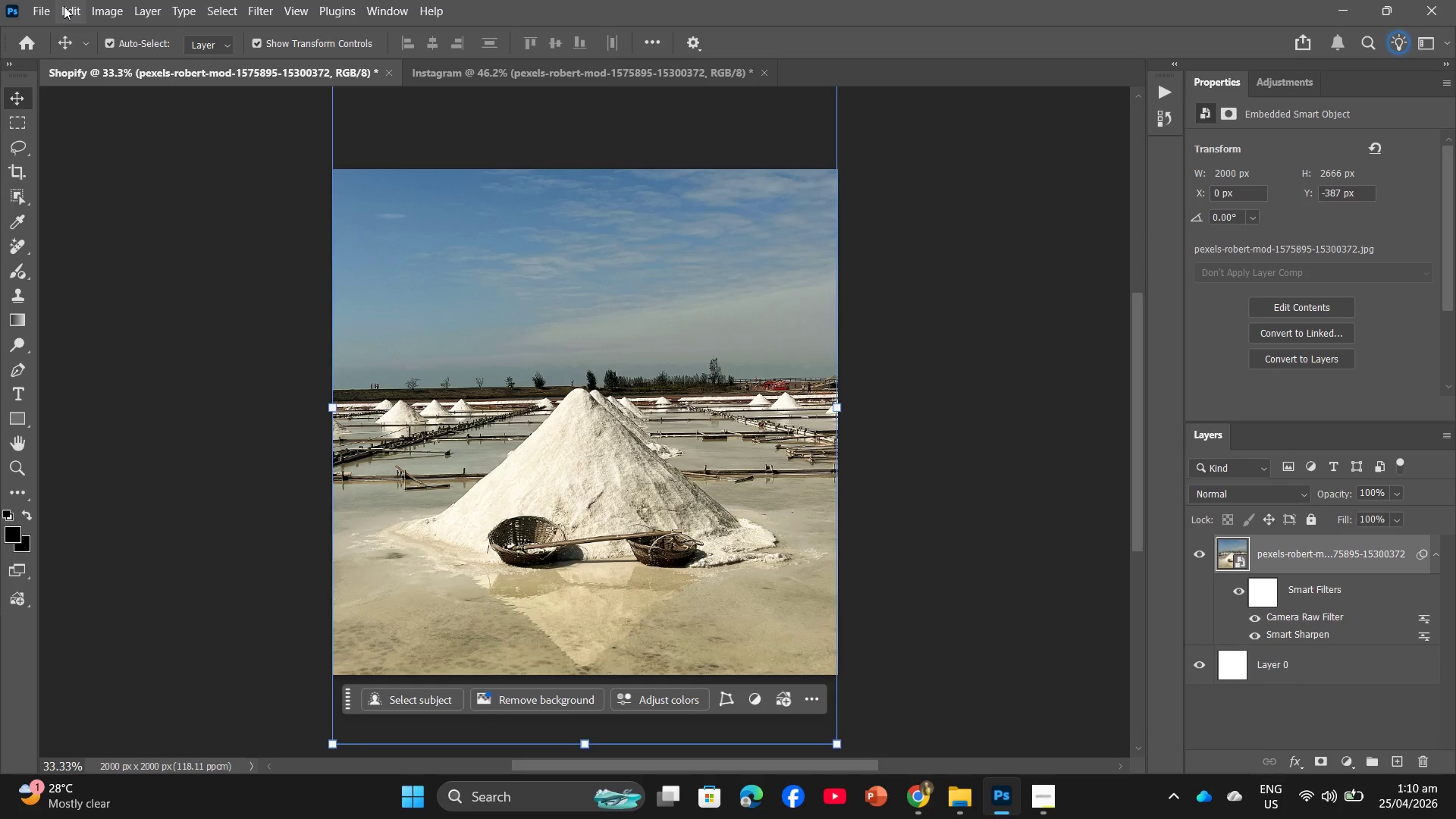 
left_click([43, 0])
 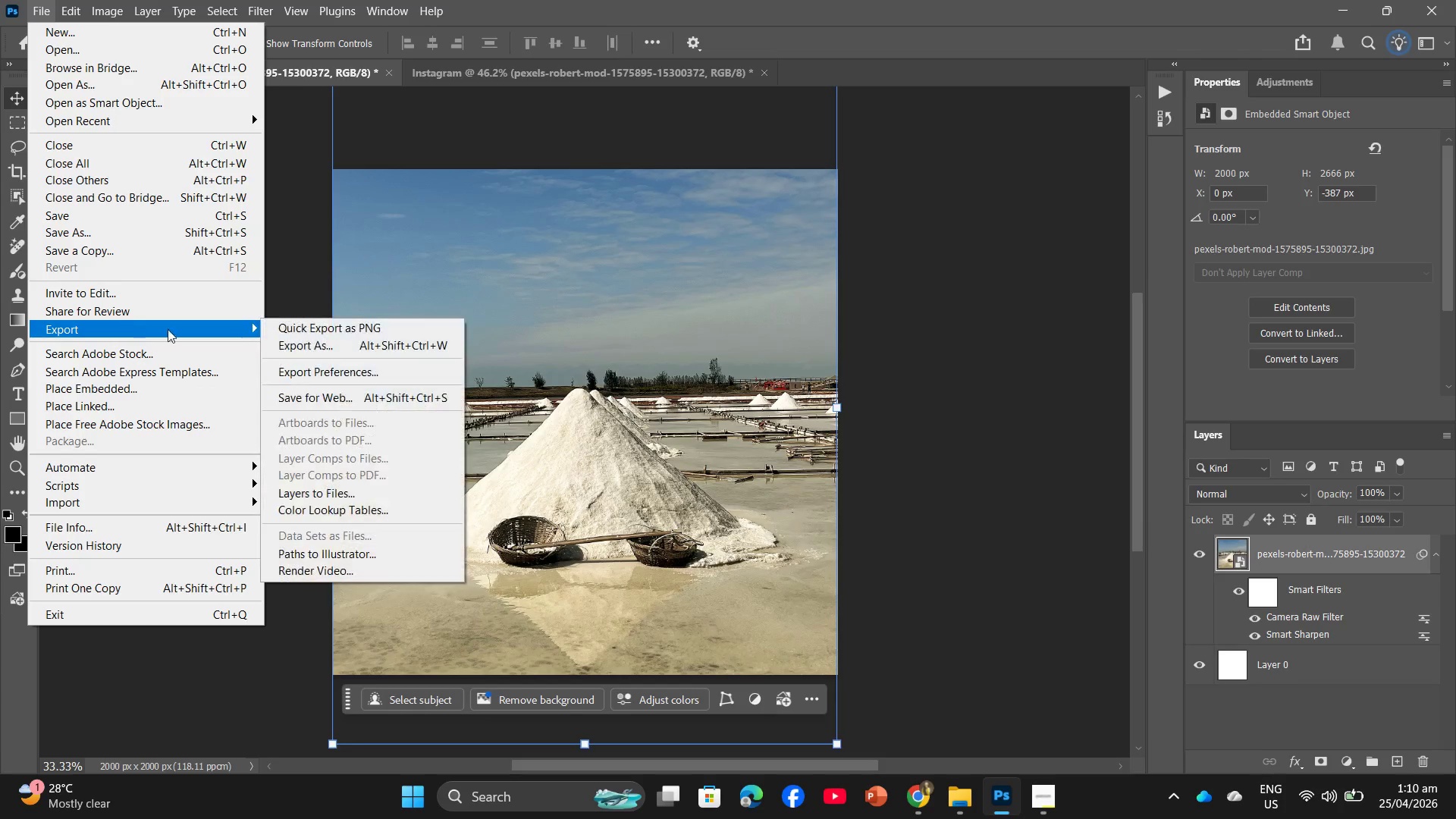 
left_click([303, 347])
 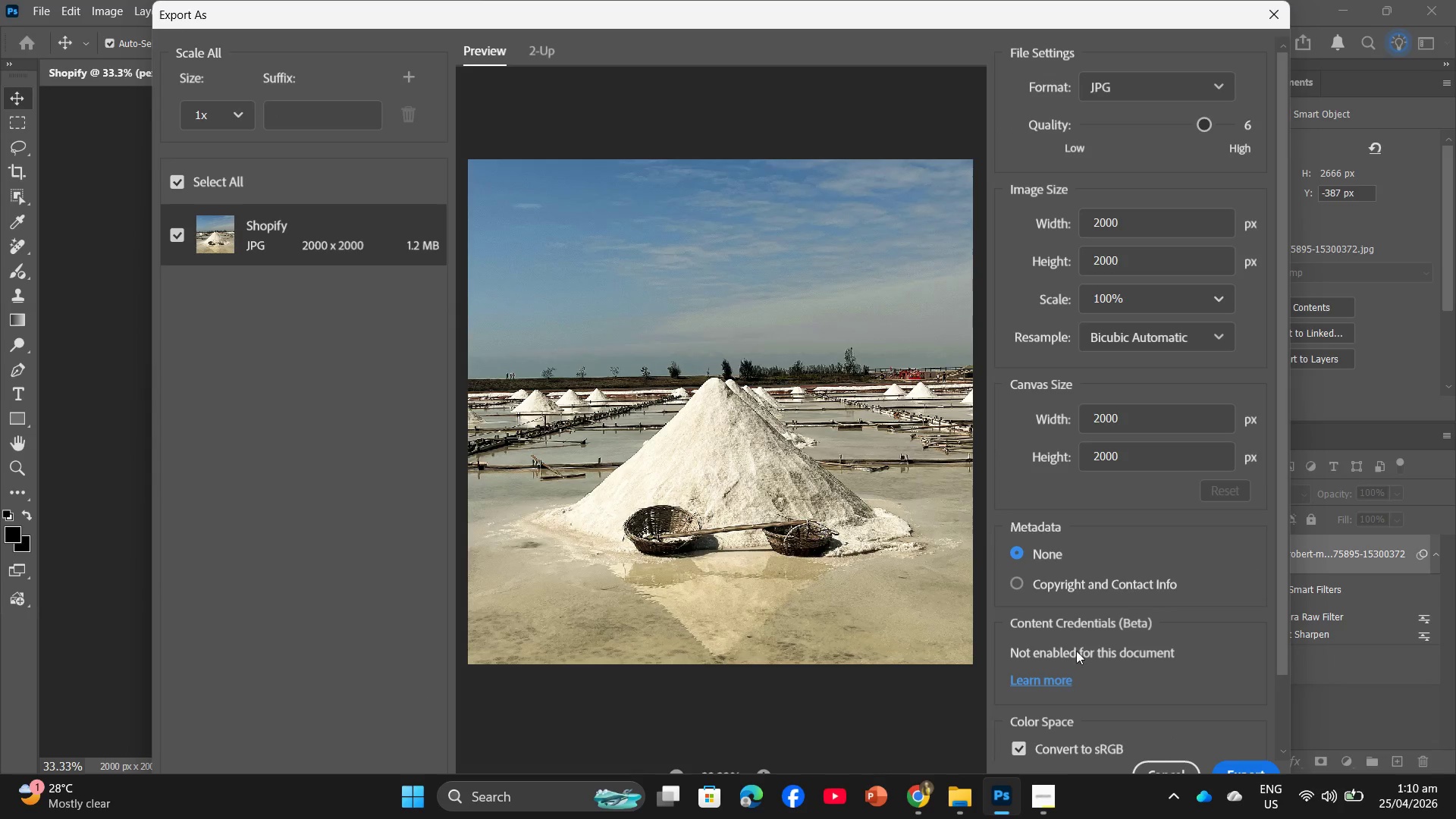 
left_click([1235, 761])
 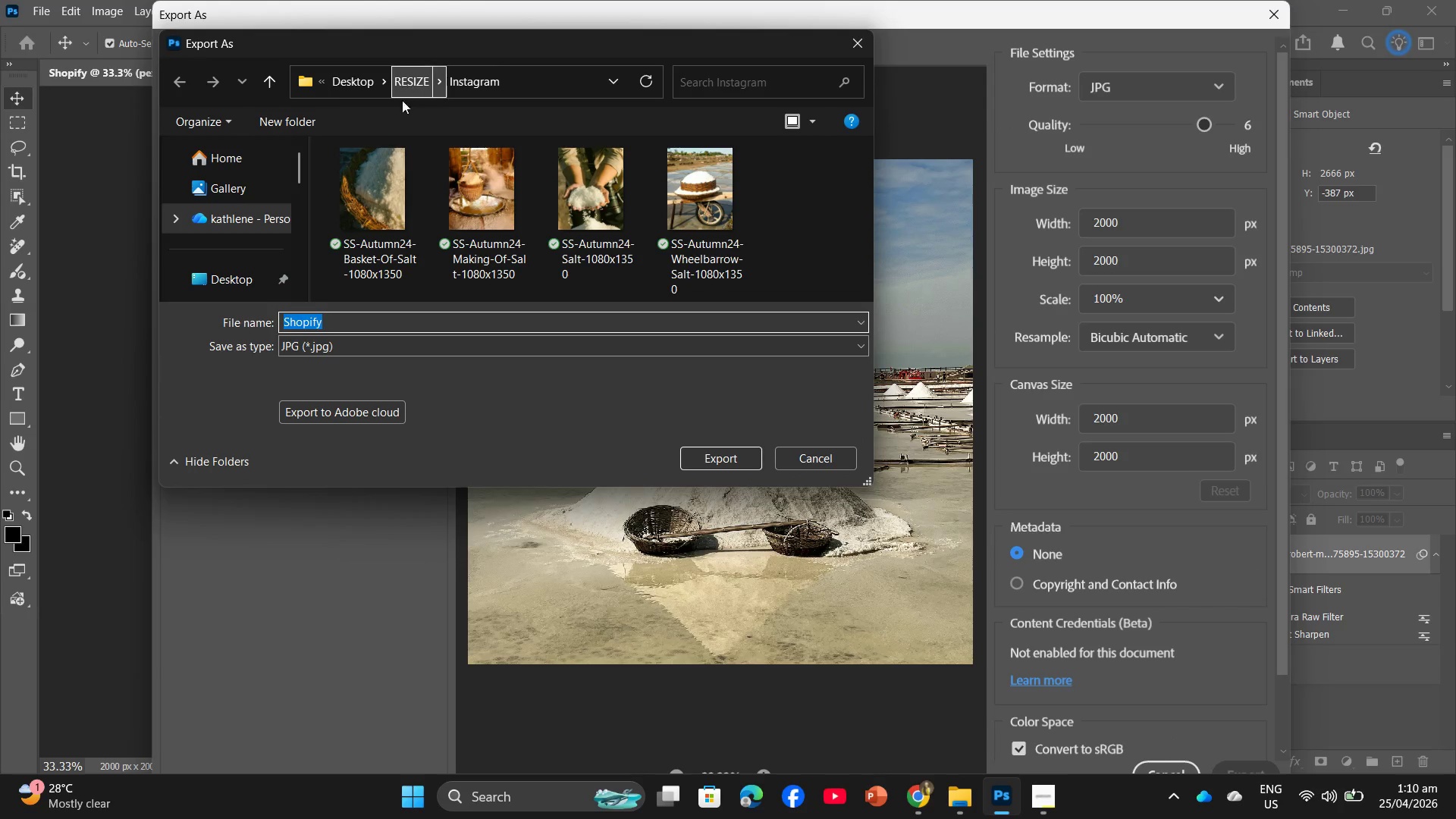 
left_click([394, 77])
 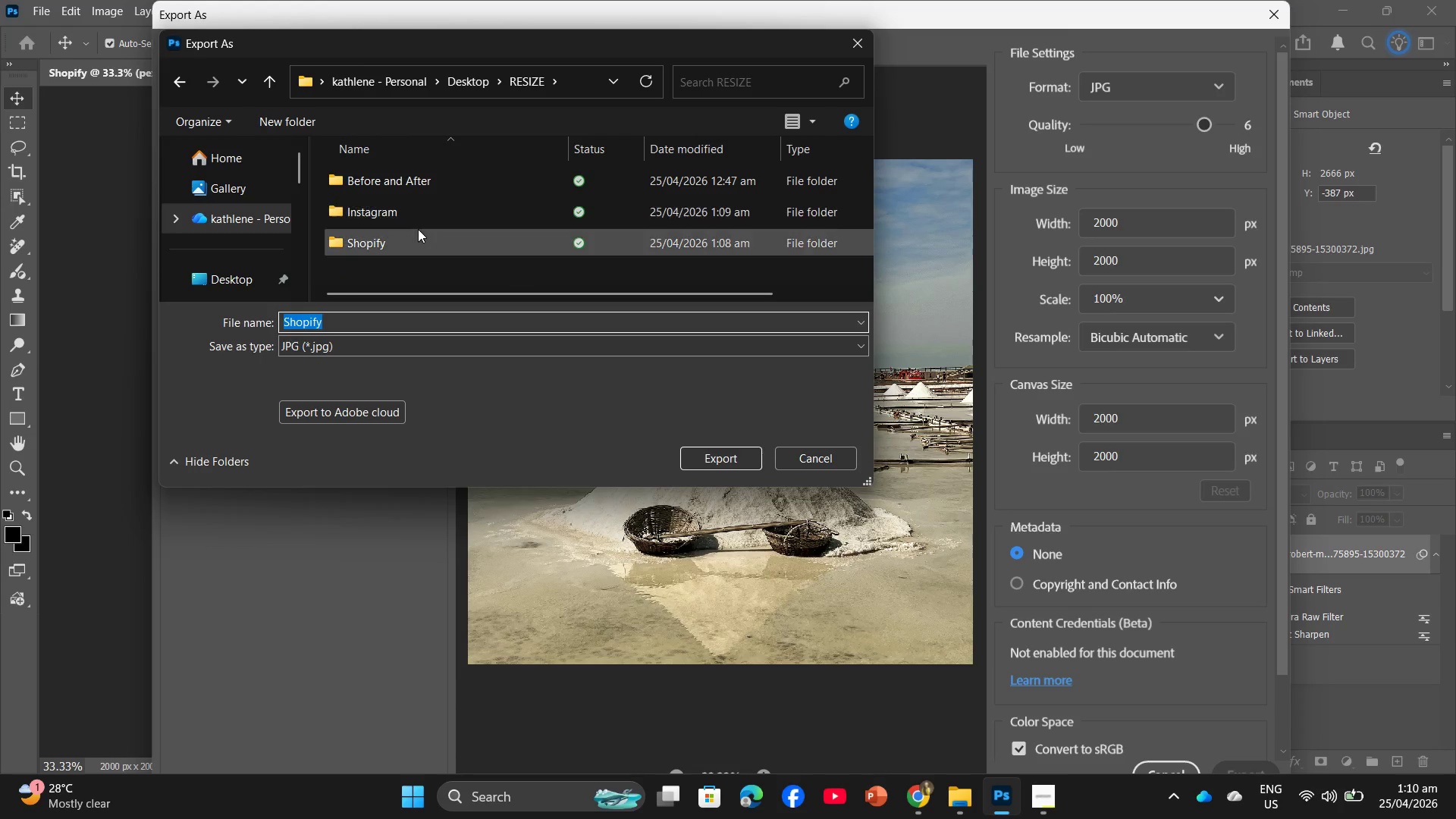 
double_click([418, 229])
 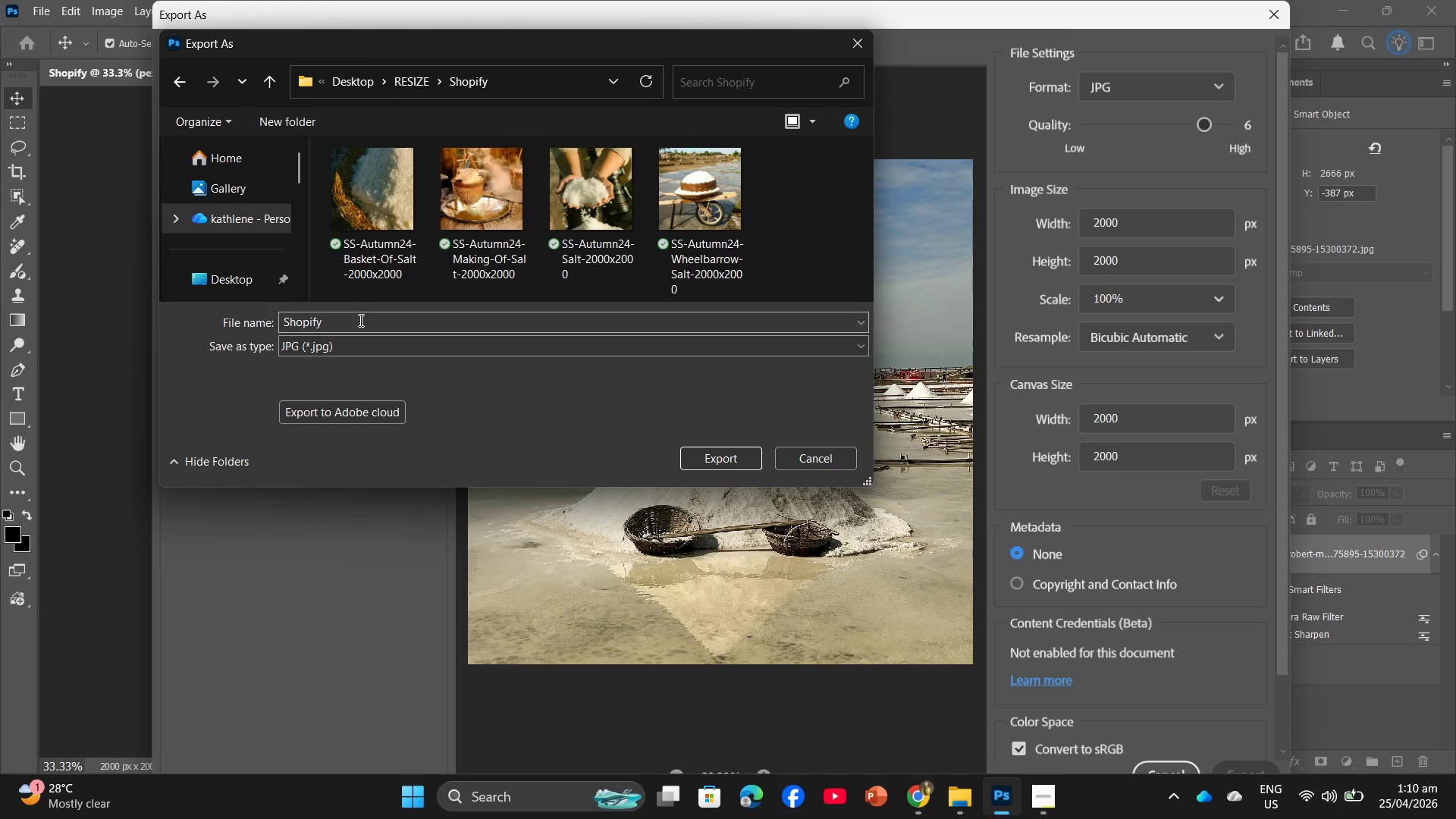 
left_click([353, 320])
 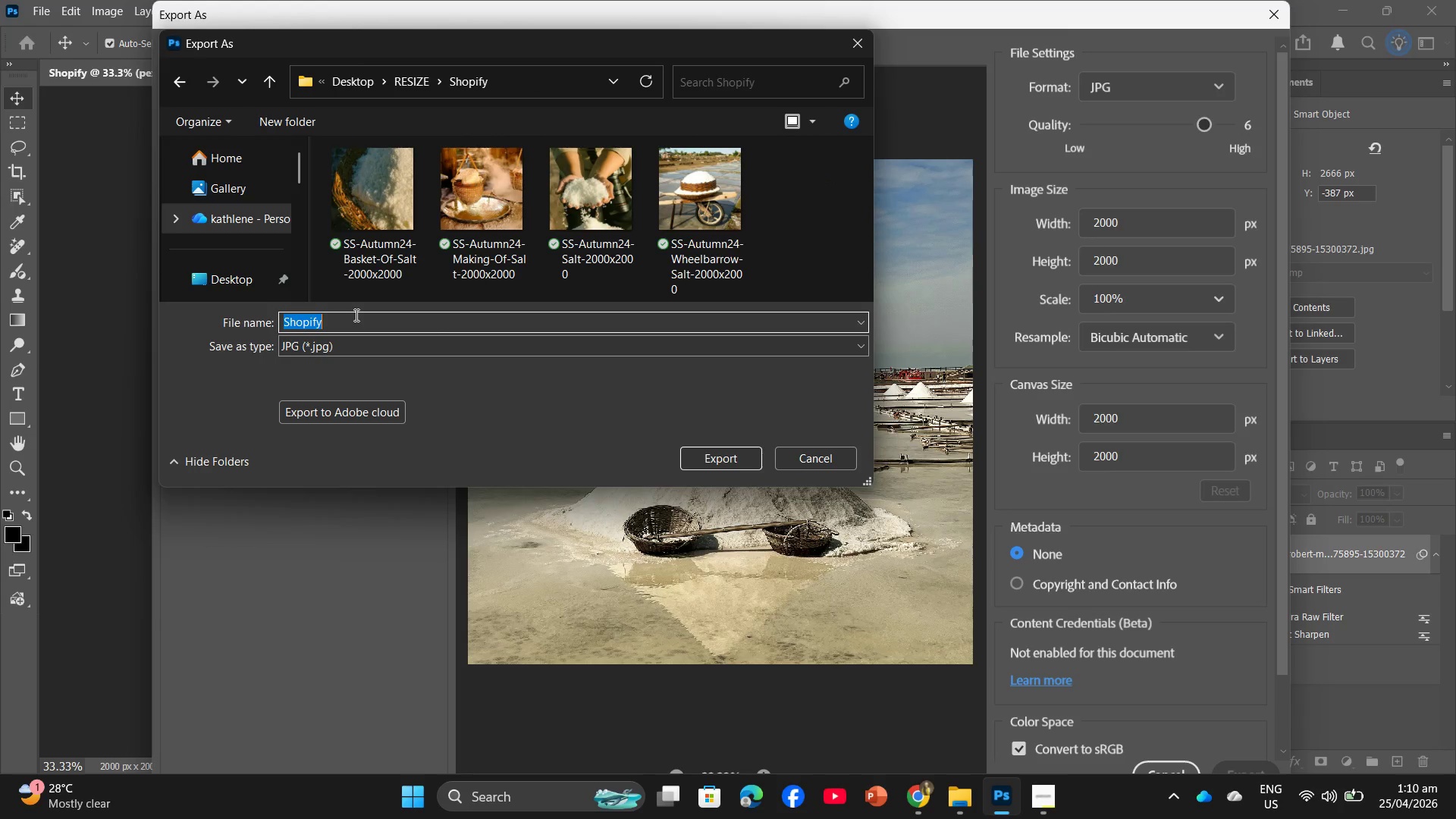 
key(Control+ControlLeft)
 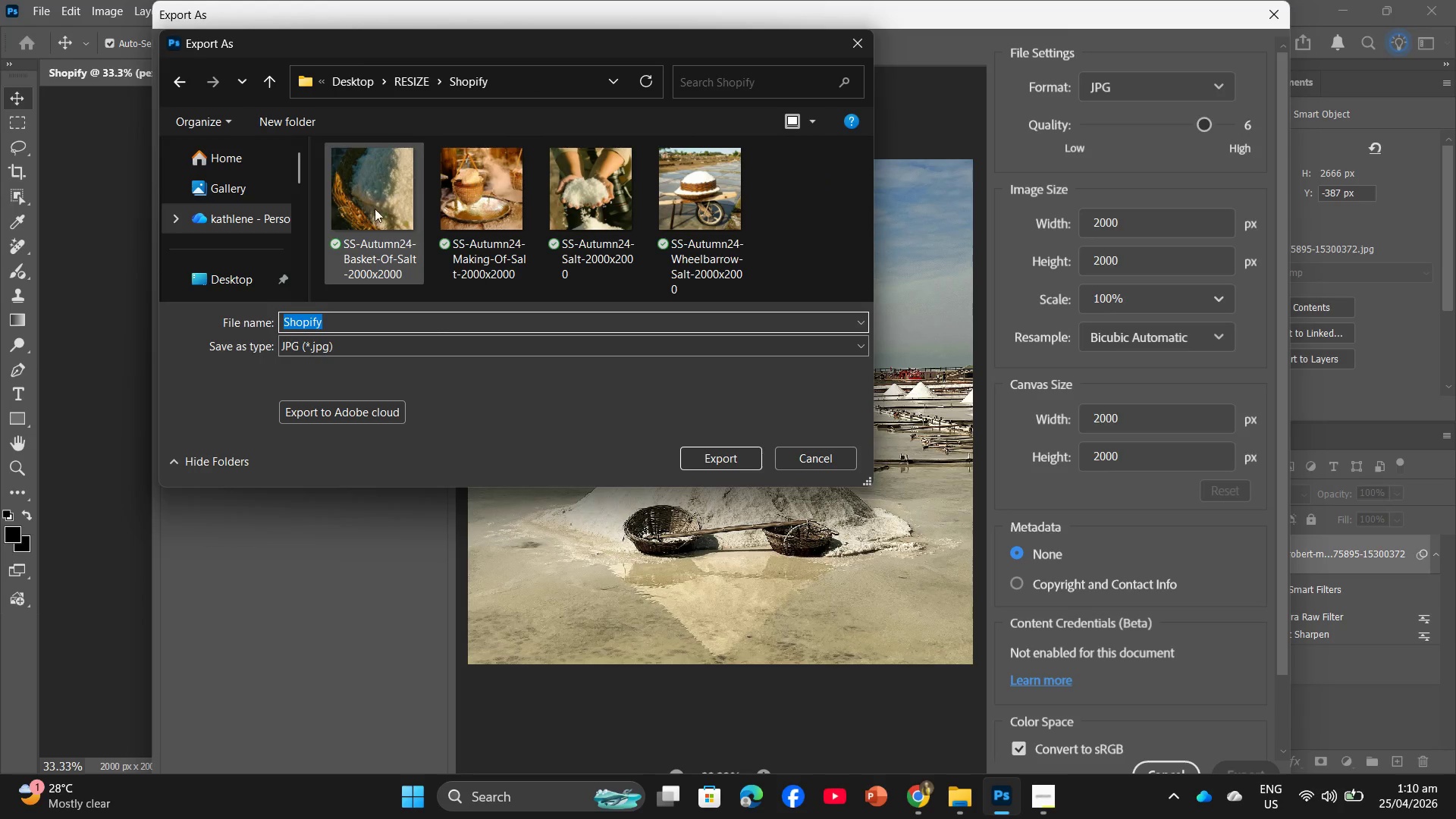 
left_click([372, 225])
 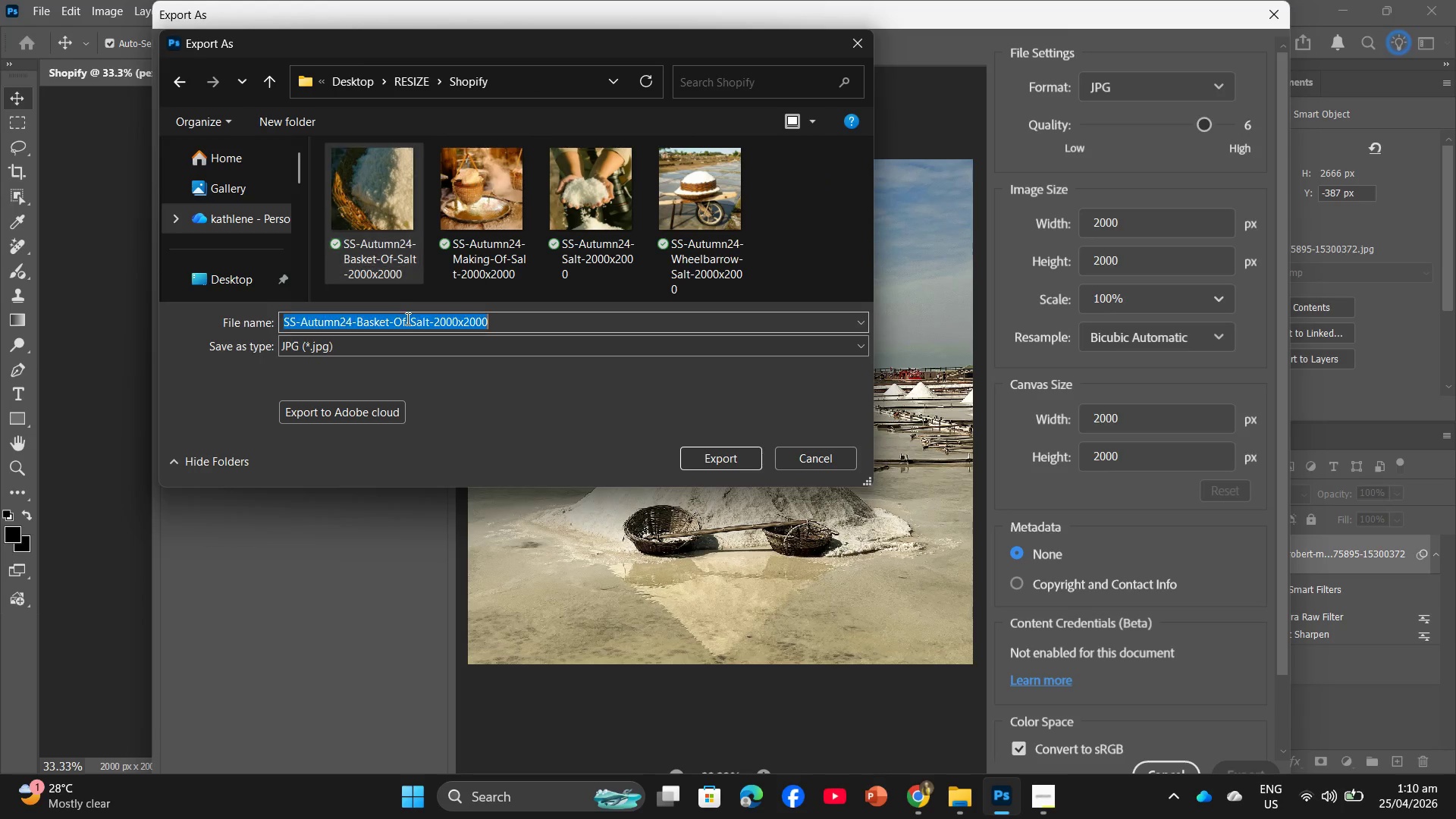 
left_click([404, 319])
 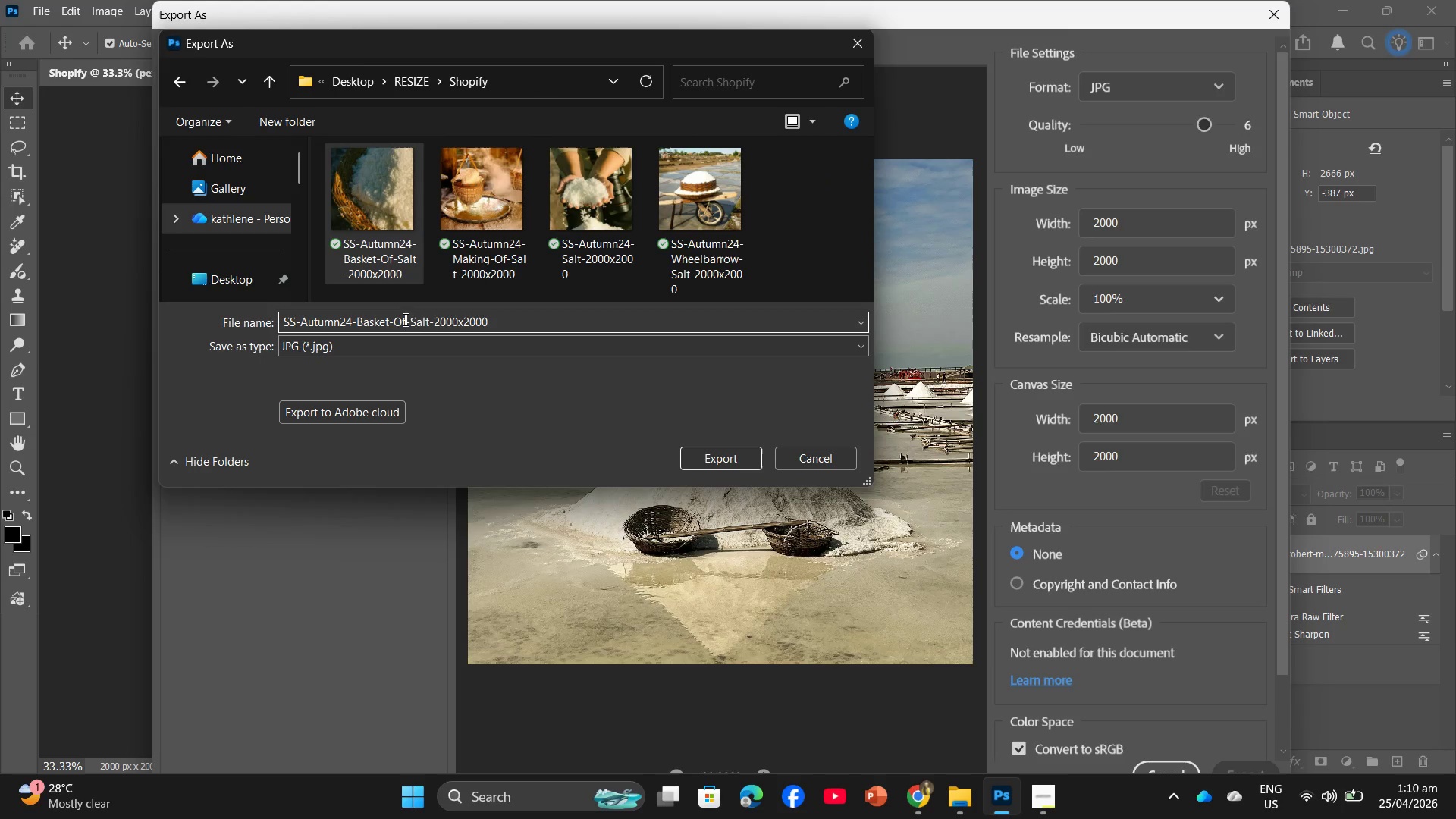 
left_click_drag(start_coordinate=[404, 319], to_coordinate=[369, 319])
 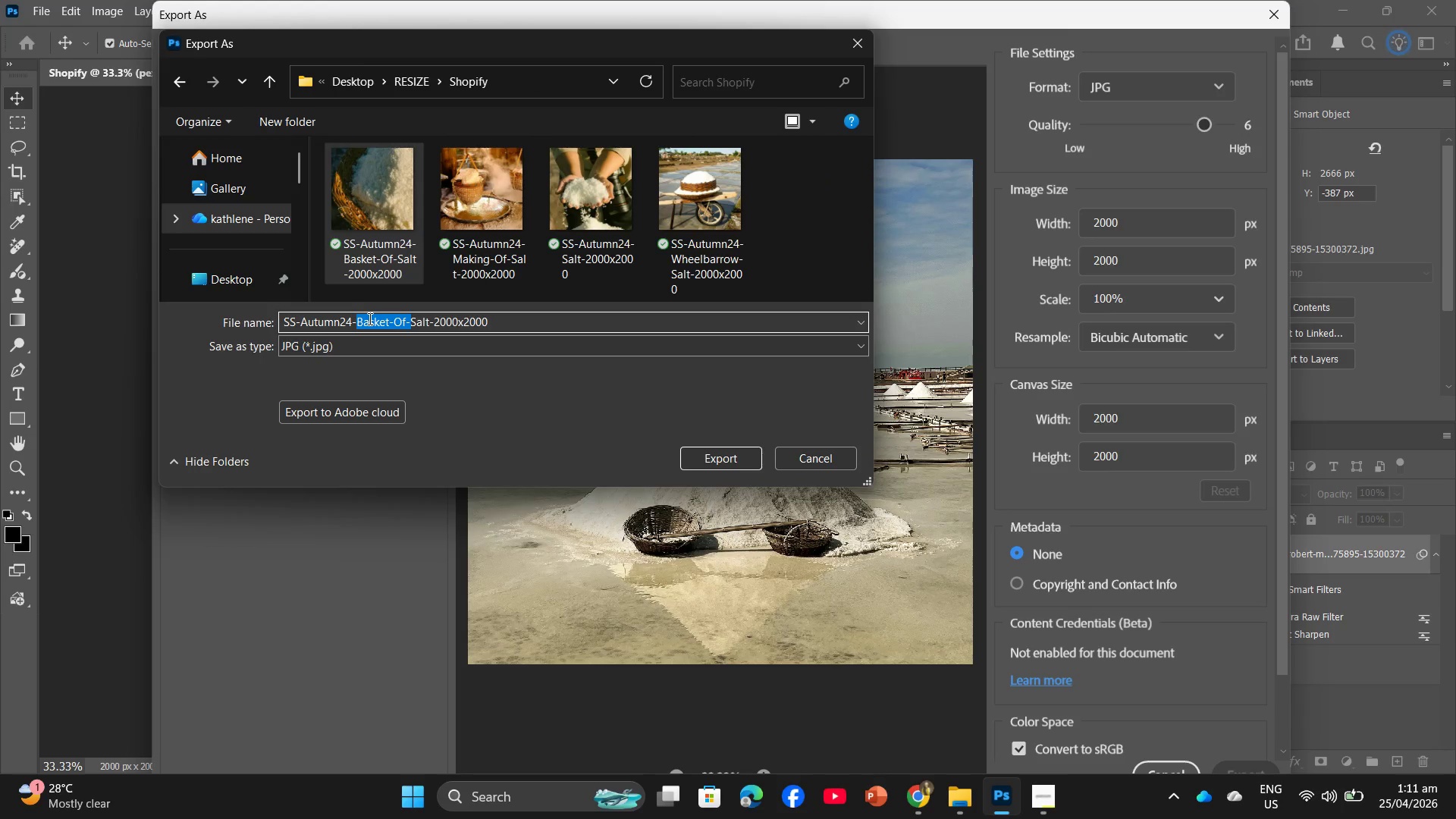 
type(Wapan)
 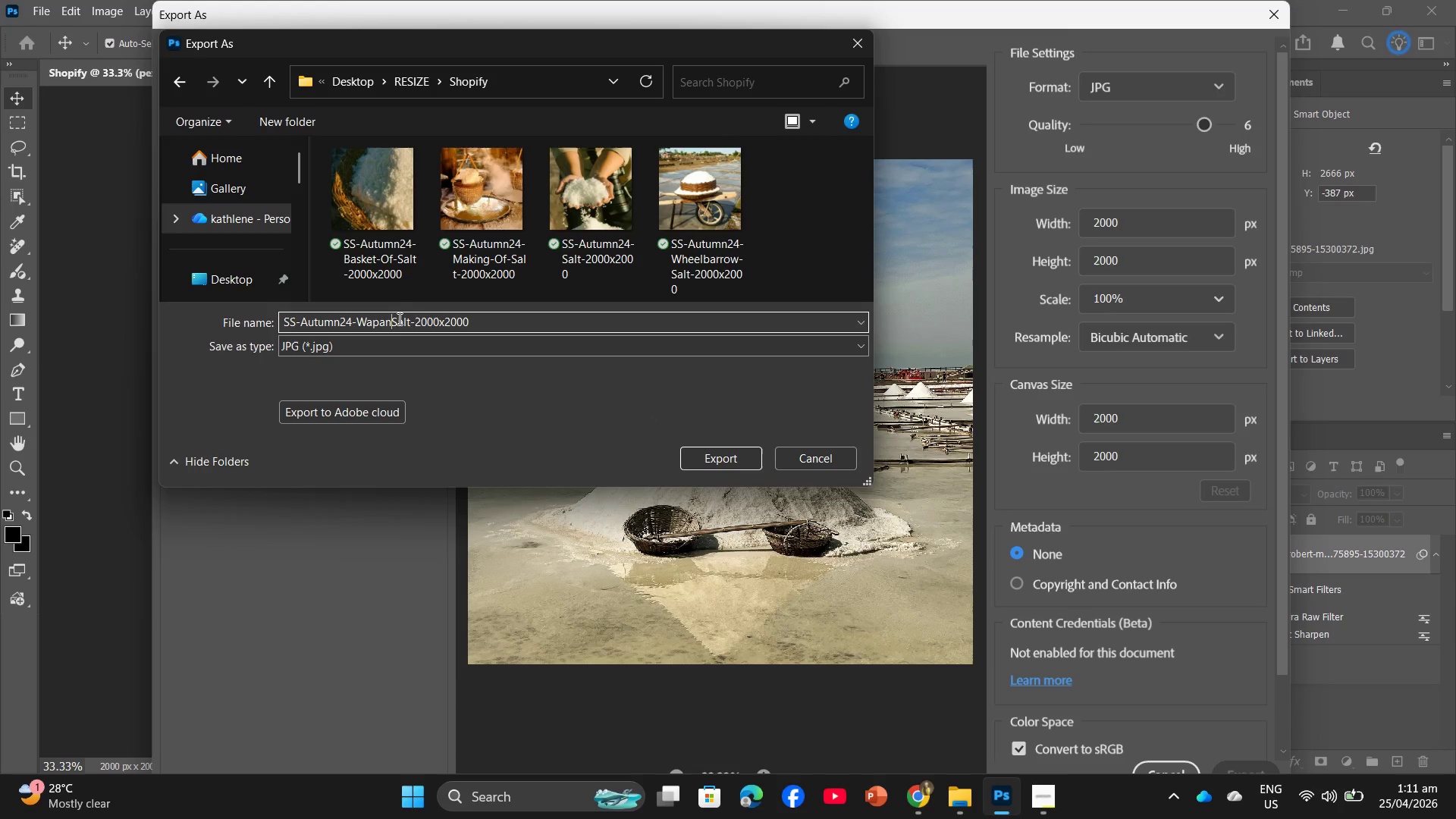 
key(Minus)
 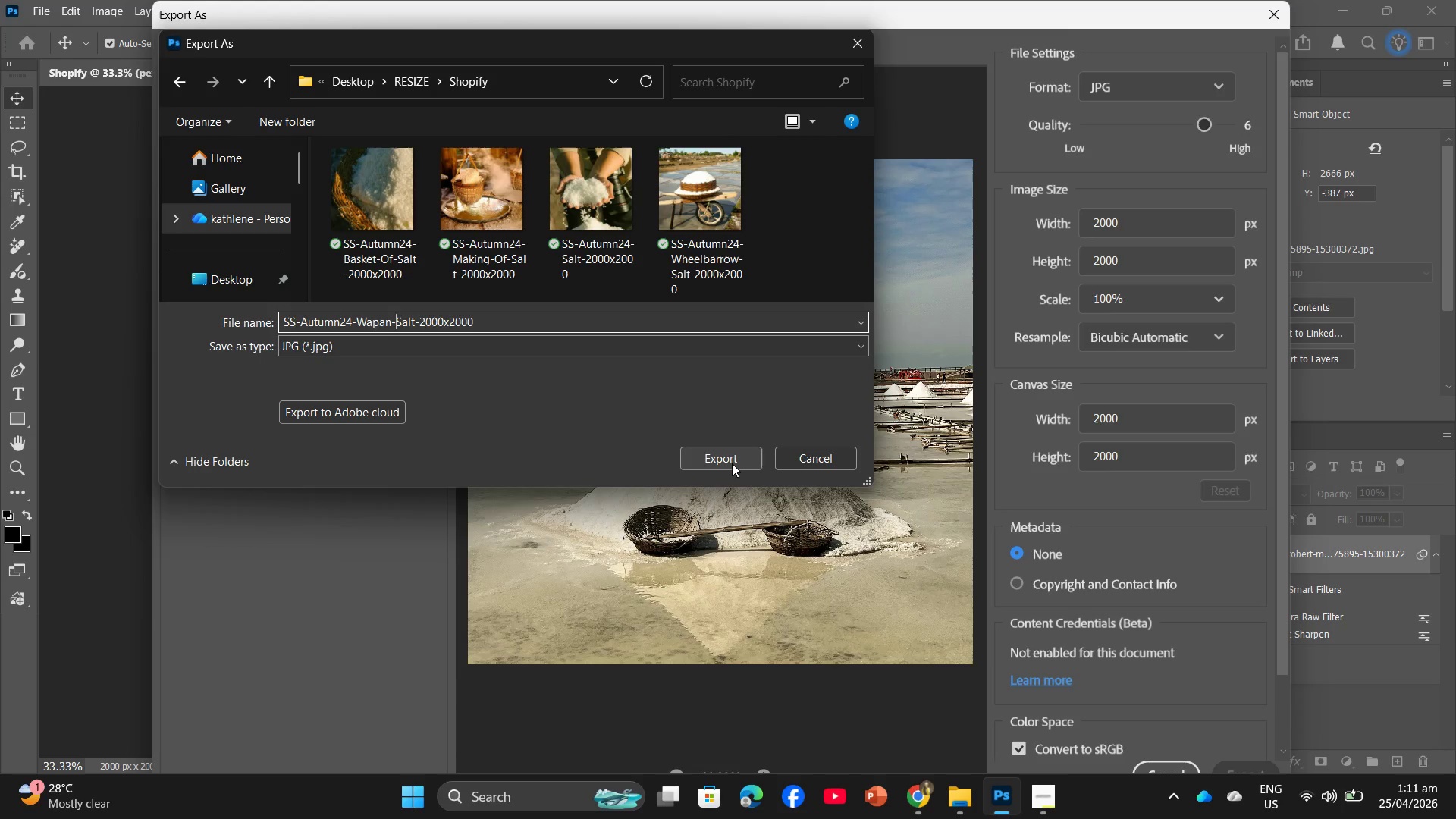 
left_click([732, 463])
 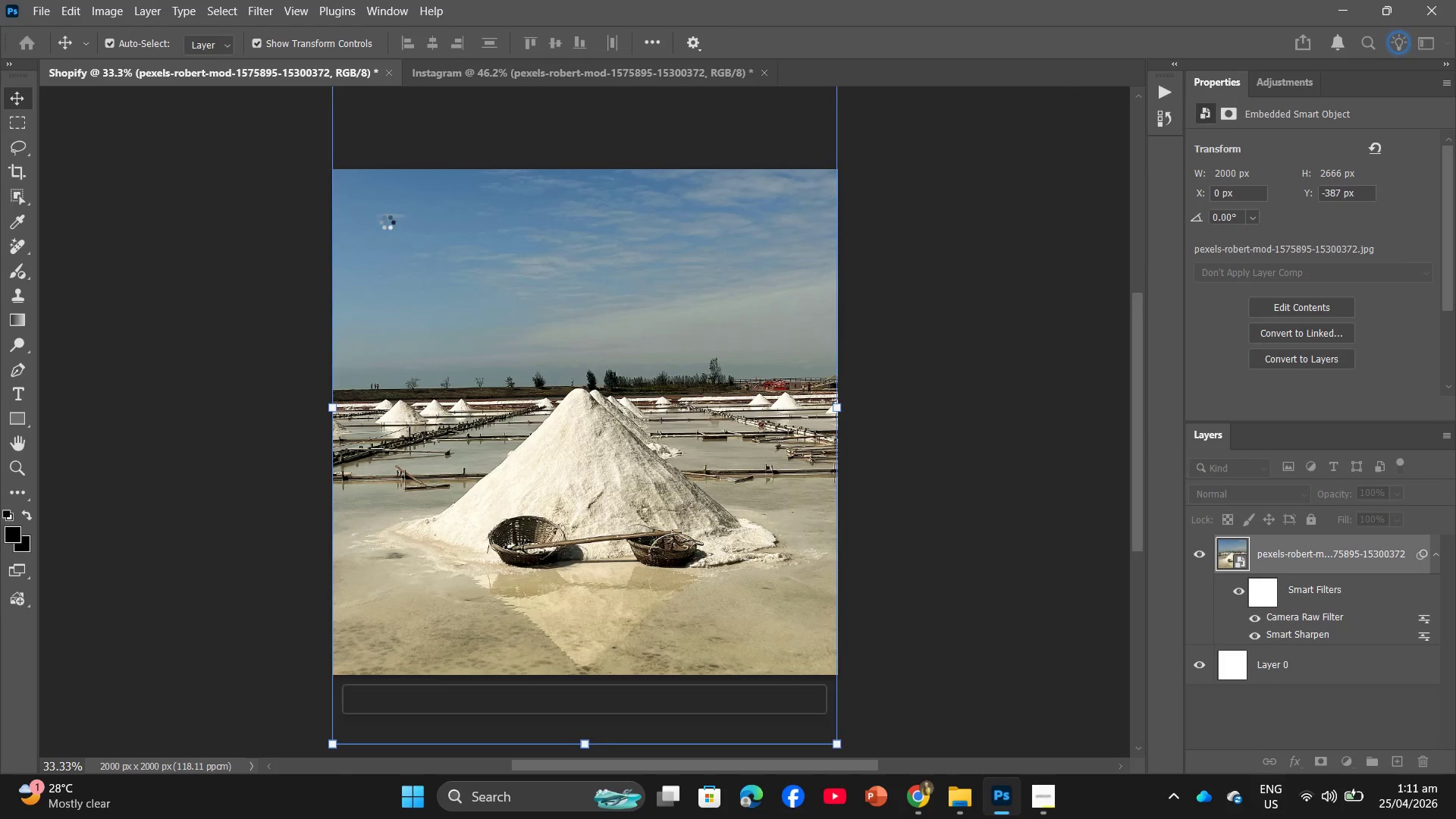 
left_click([448, 75])
 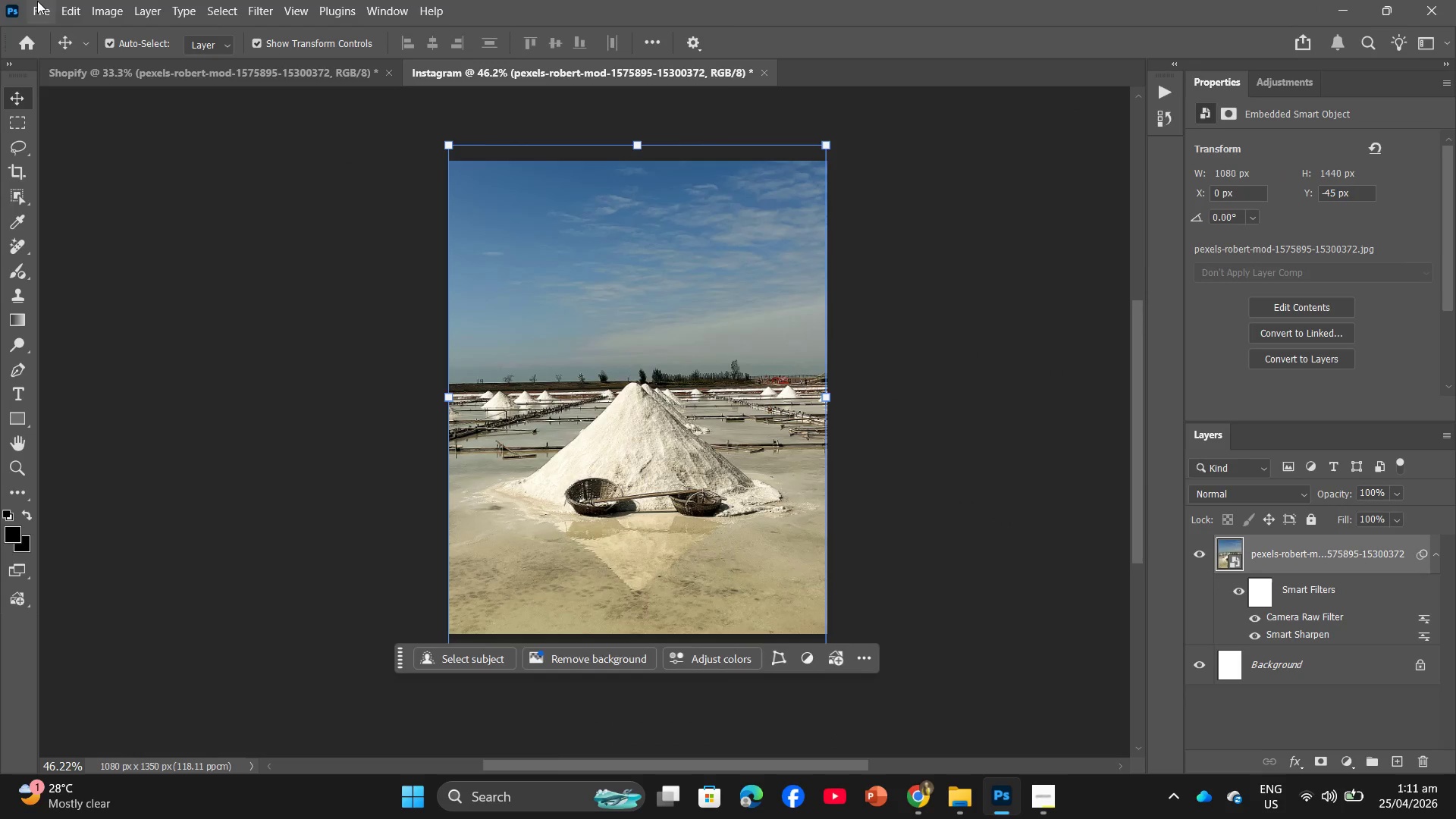 
left_click([42, 1])
 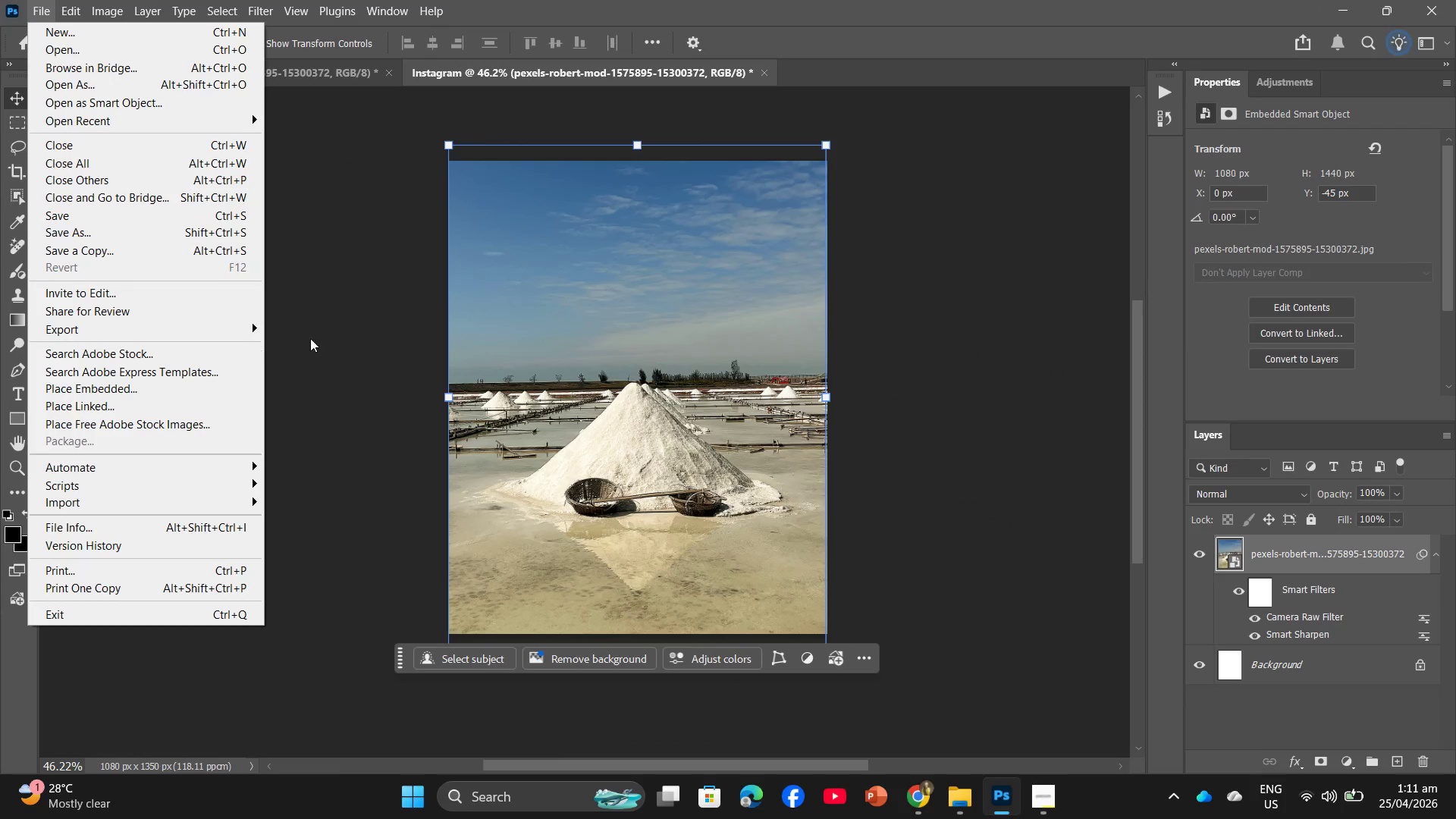 
left_click([258, 323])
 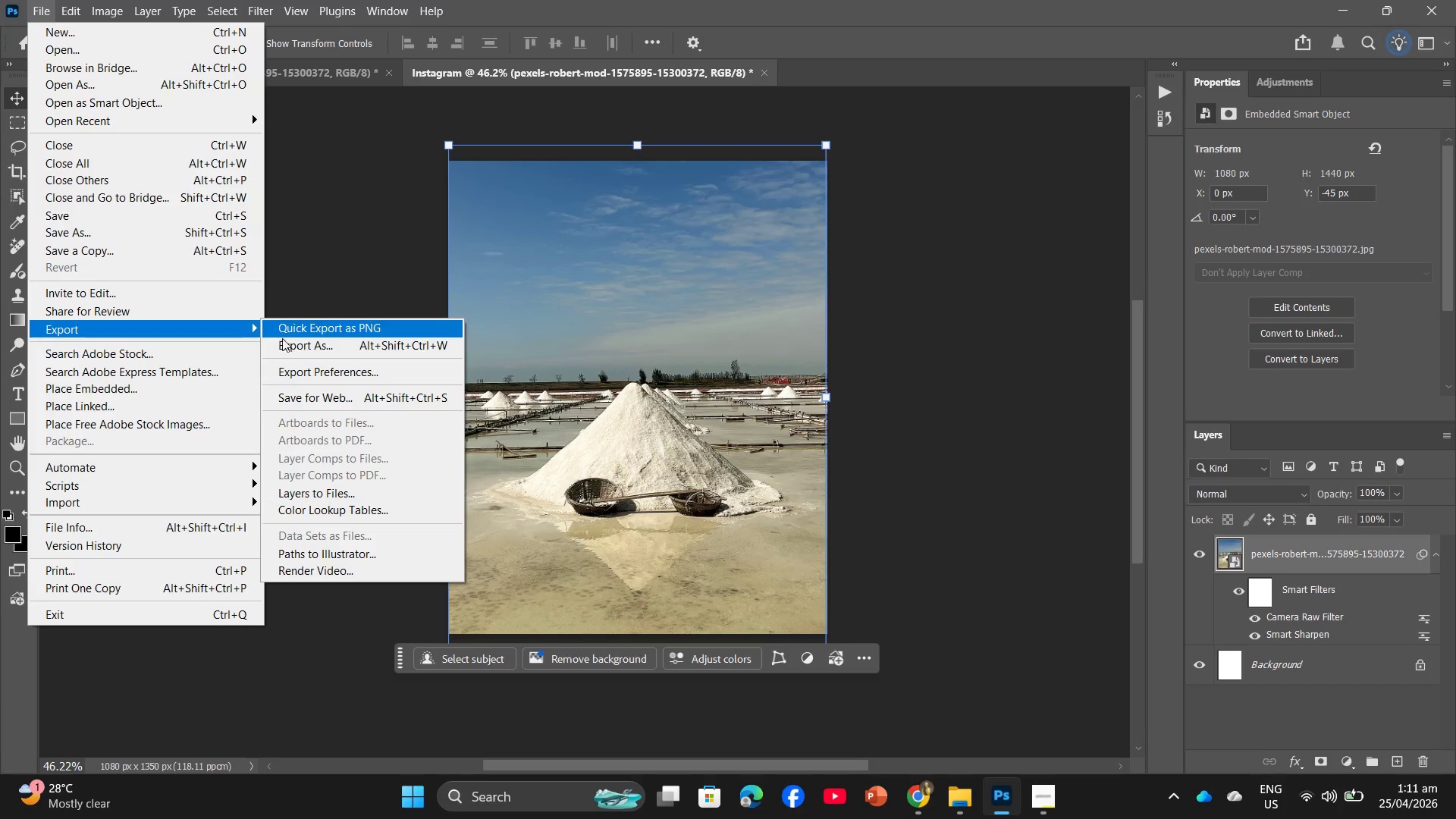 
left_click([283, 344])
 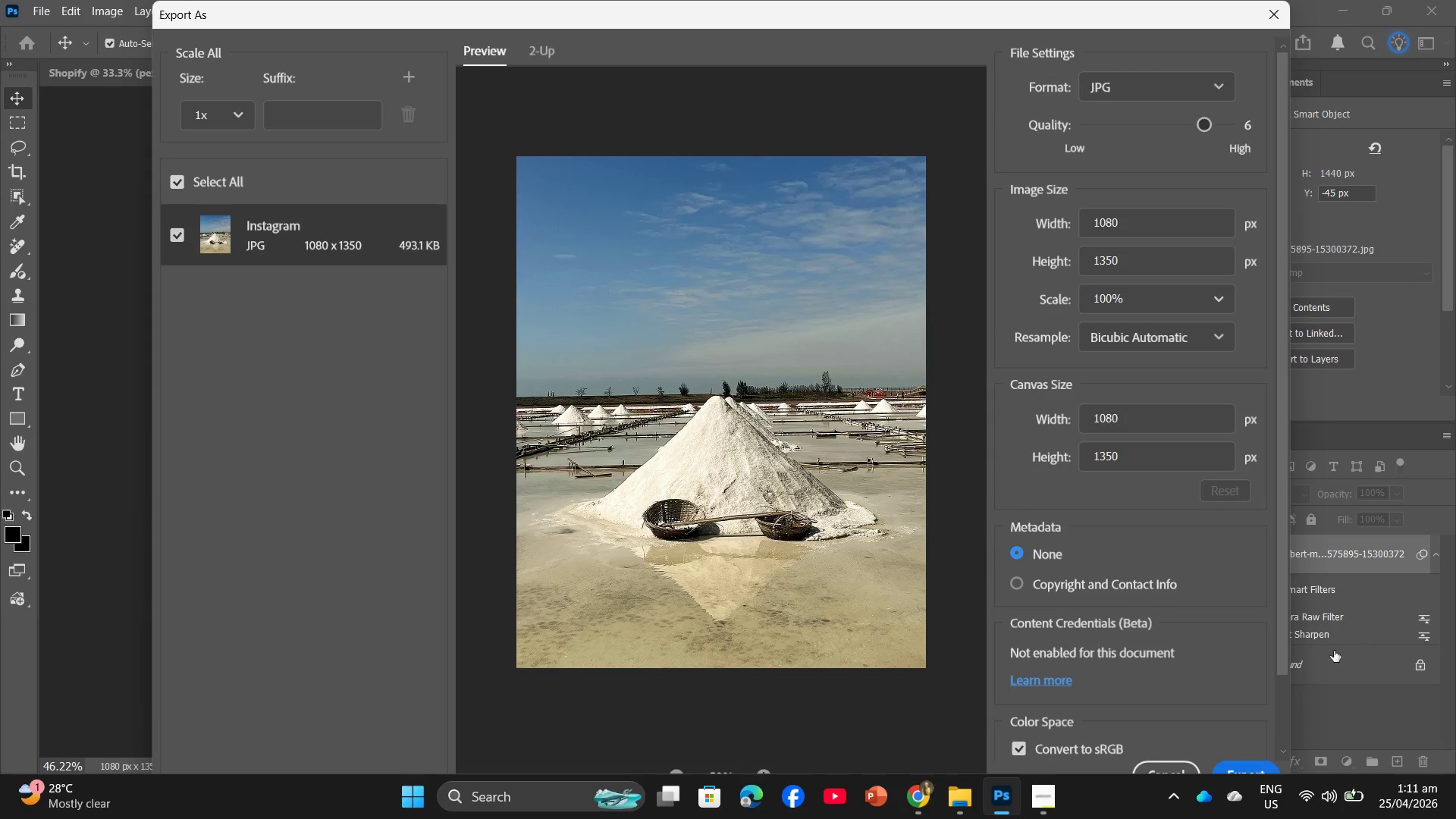 
left_click([1253, 766])
 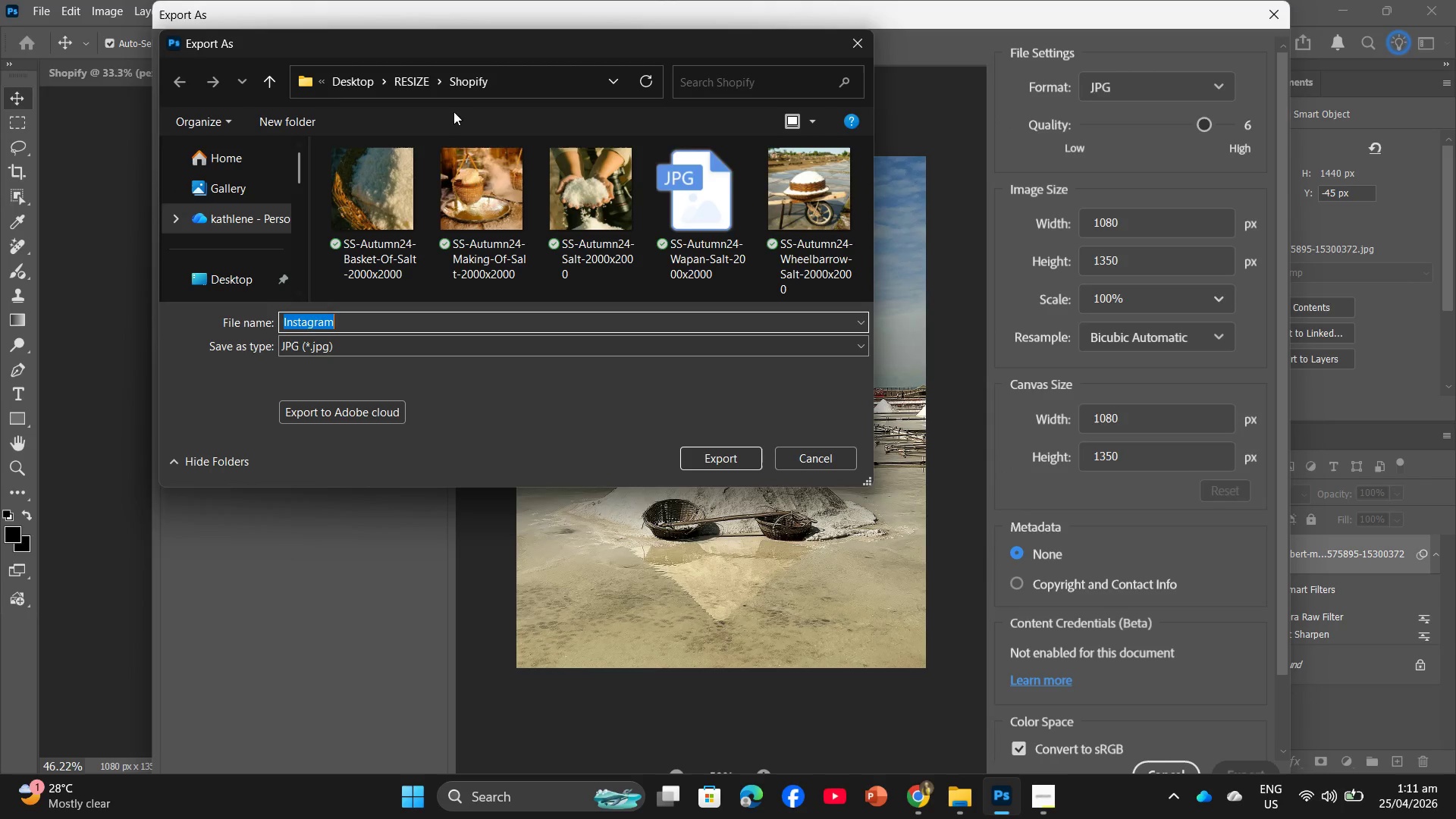 
left_click([419, 74])
 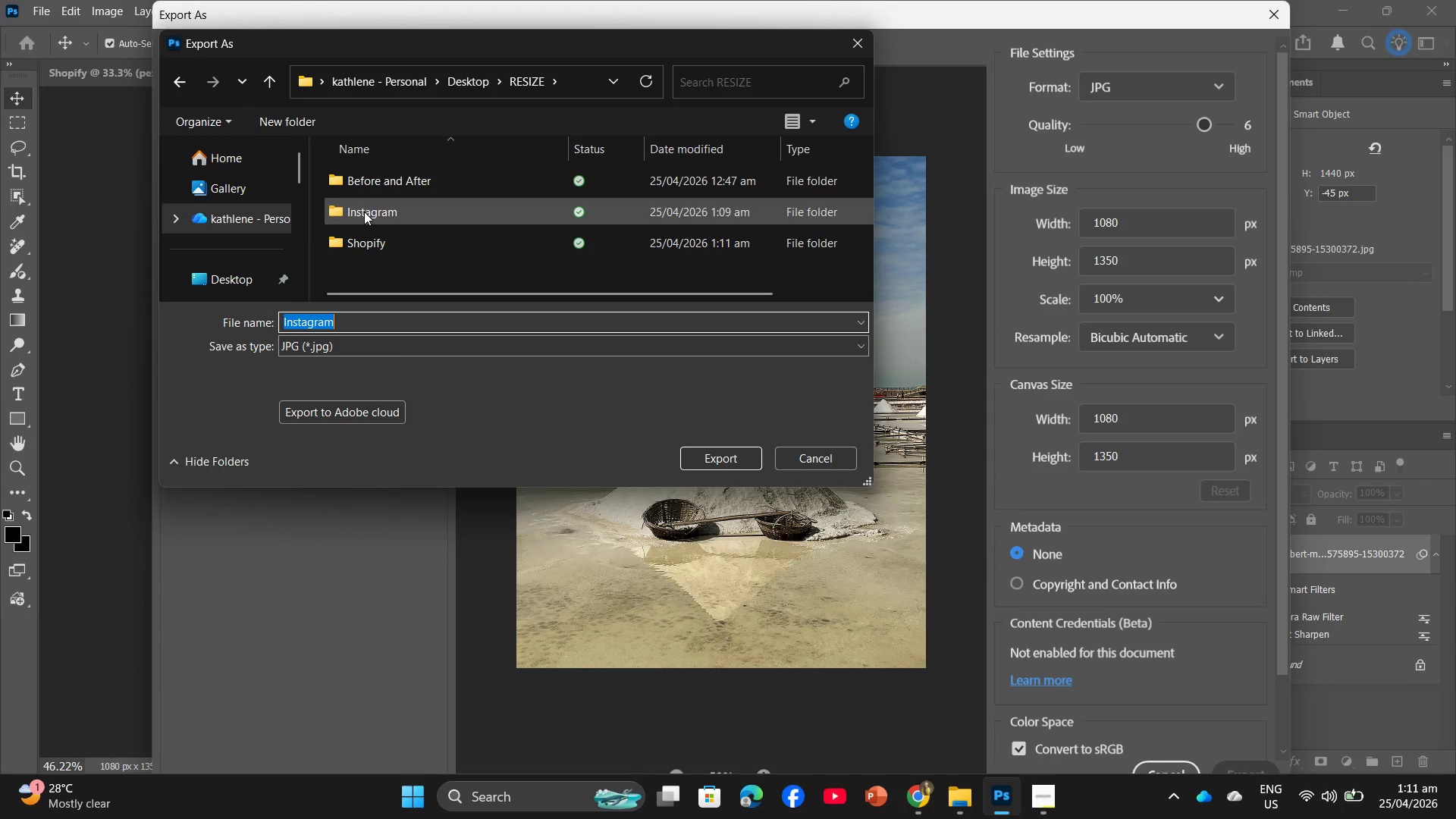 
double_click([364, 212])
 